 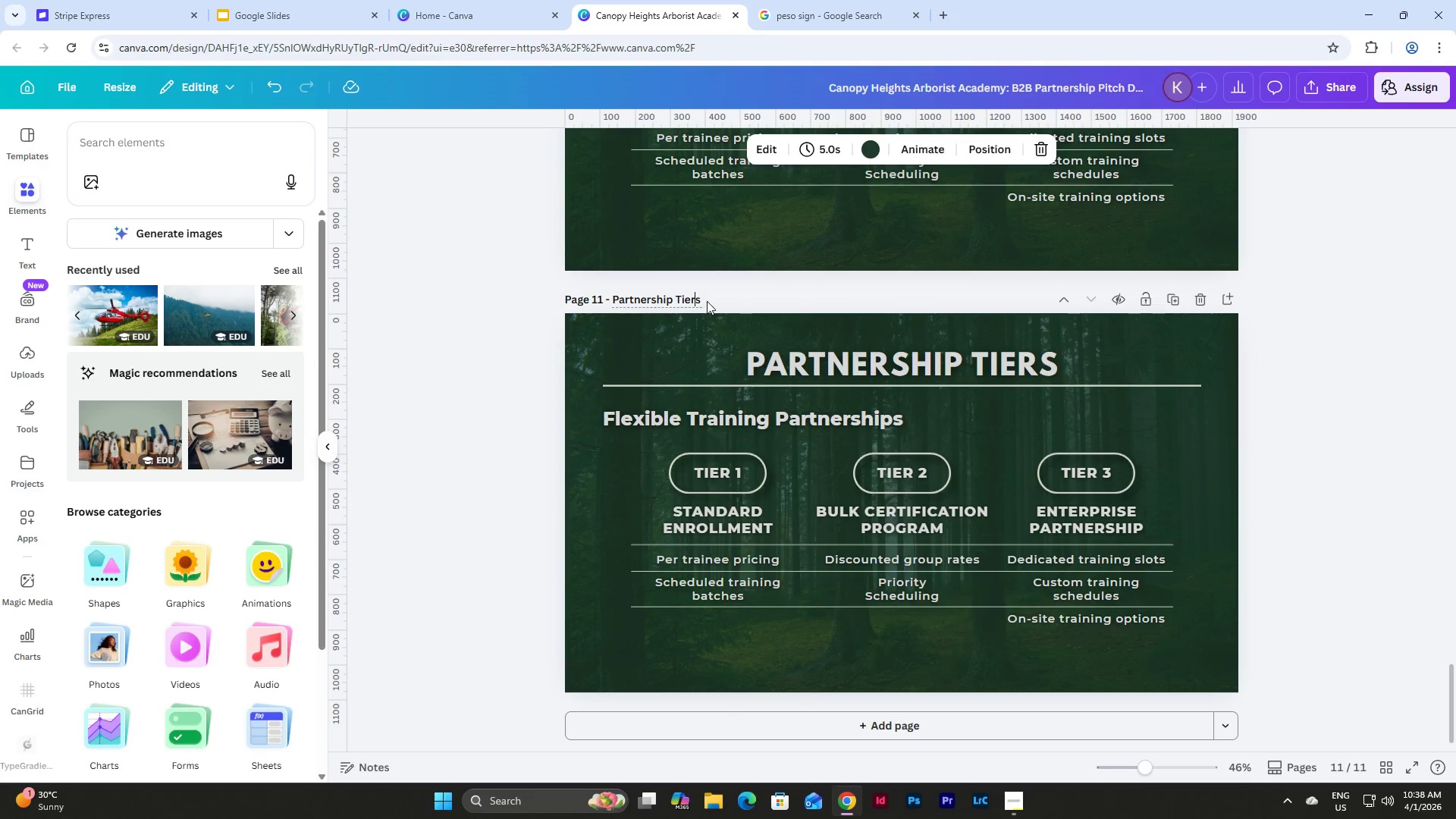 
left_click_drag(start_coordinate=[701, 300], to_coordinate=[601, 302])
 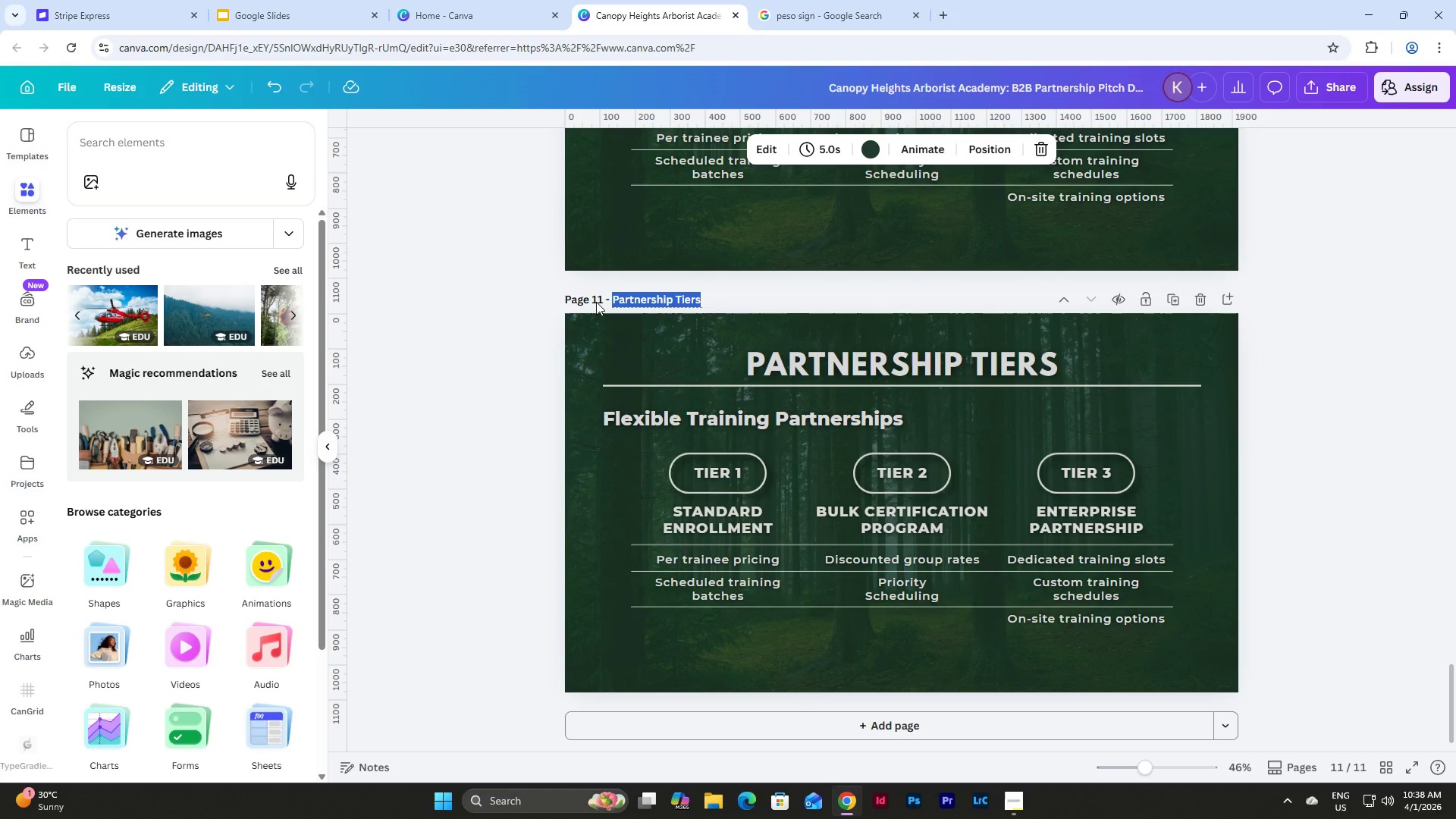 
type(Success Stories)
 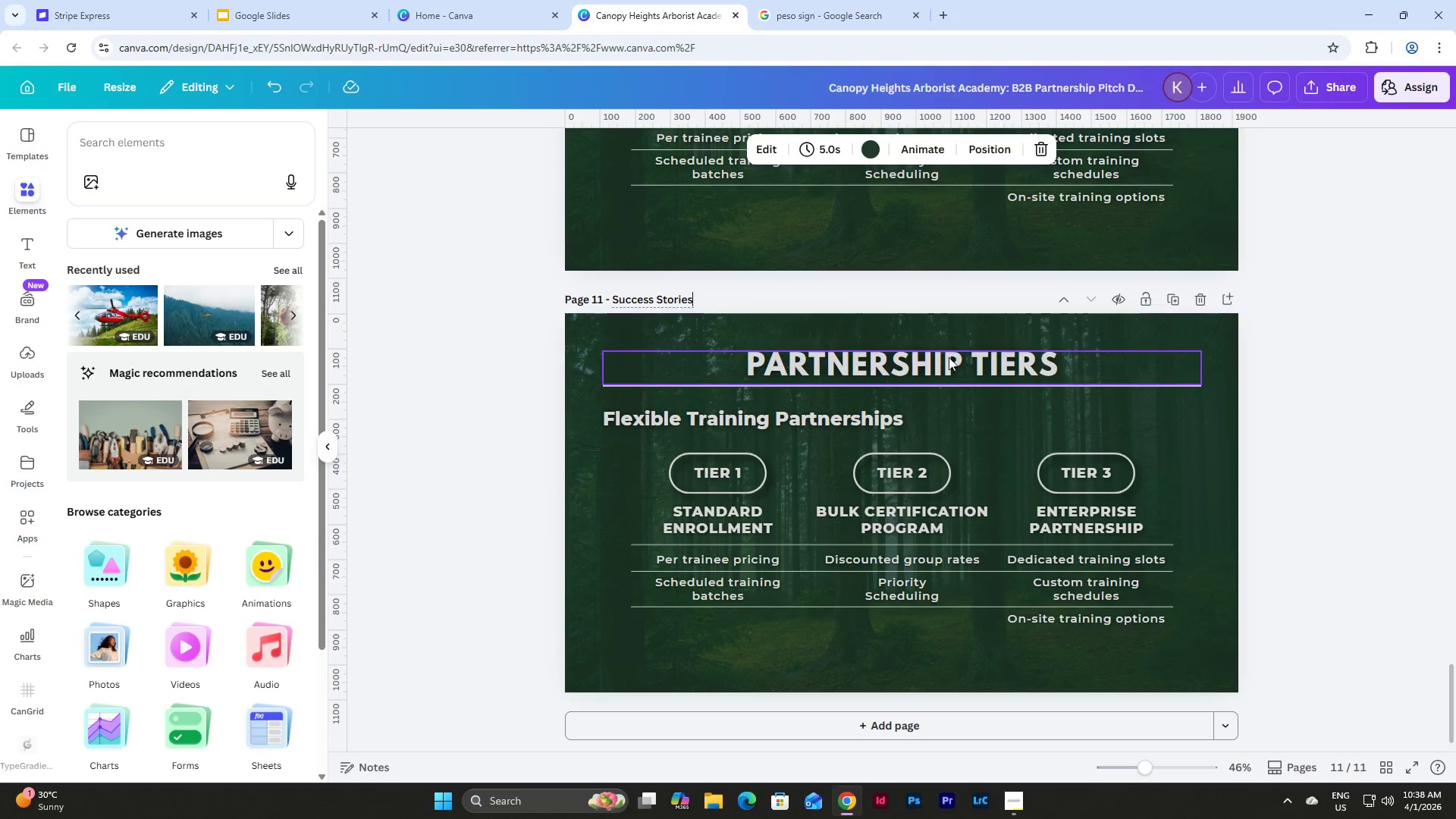 
double_click([949, 369])
 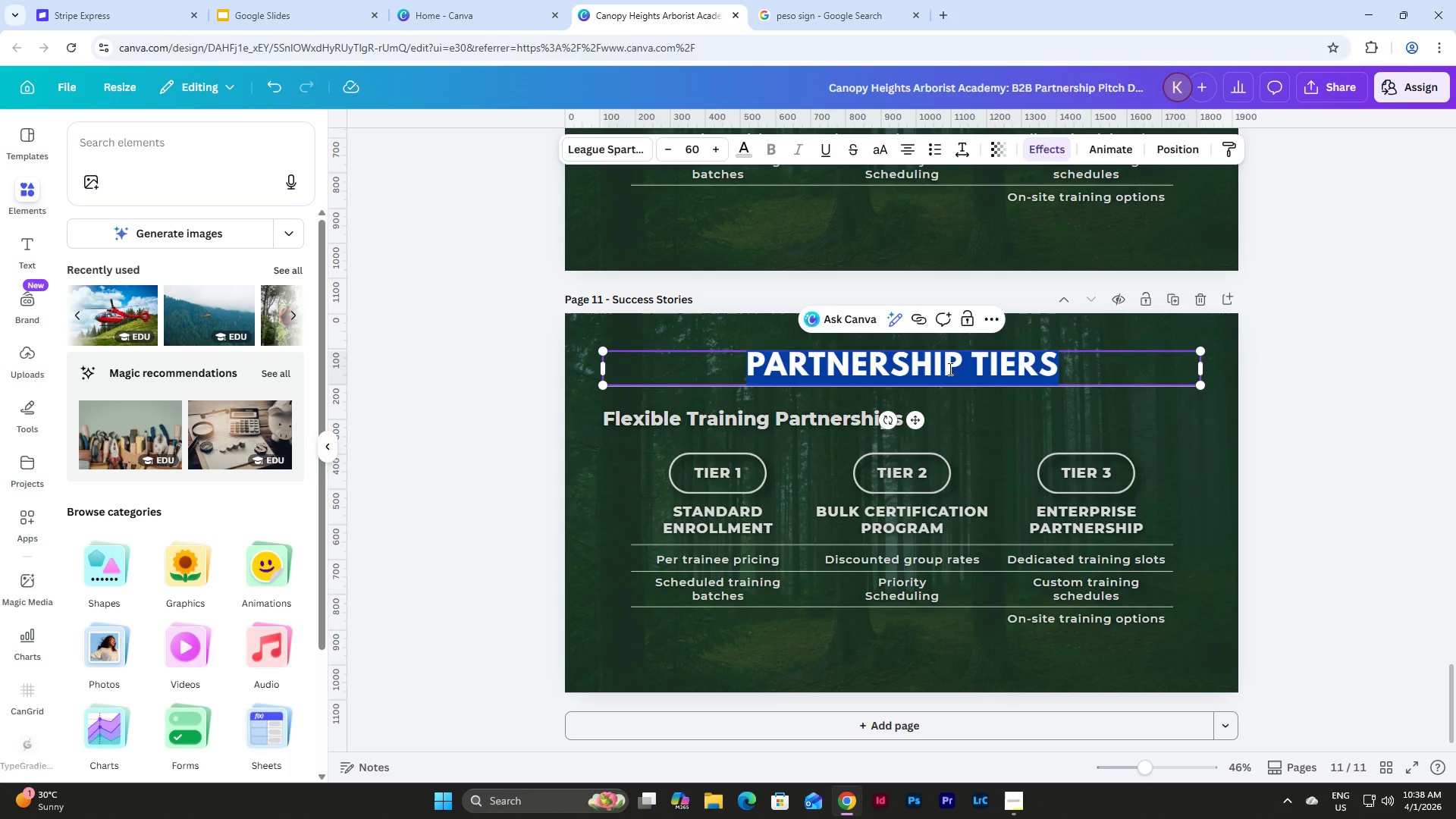 
type(Succ)
key(Backspace)
key(Backspace)
key(Backspace)
type(UCCESS STROI)
key(Backspace)
key(Backspace)
key(Backspace)
type(ORIES)
 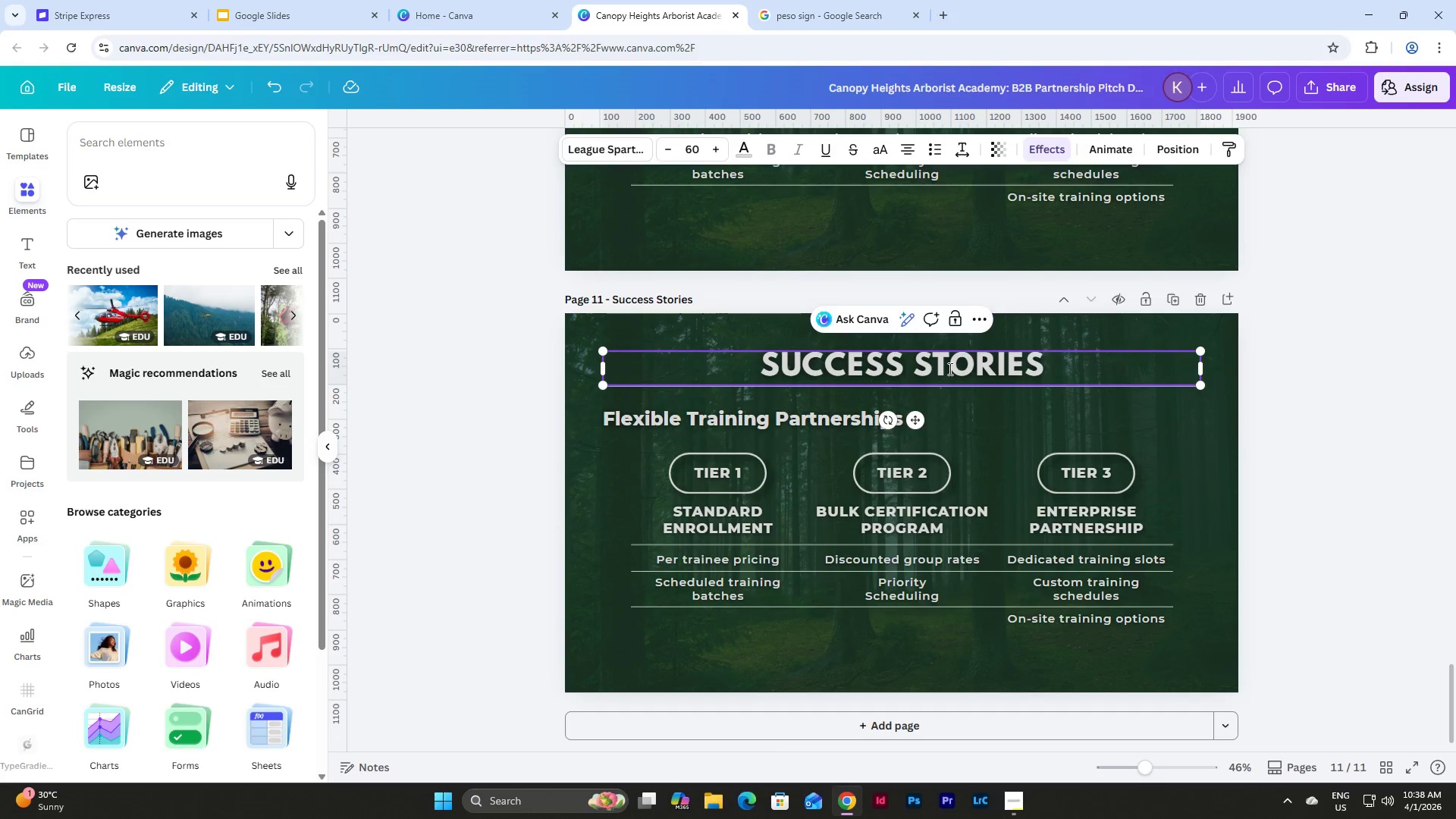 
double_click([827, 414])
 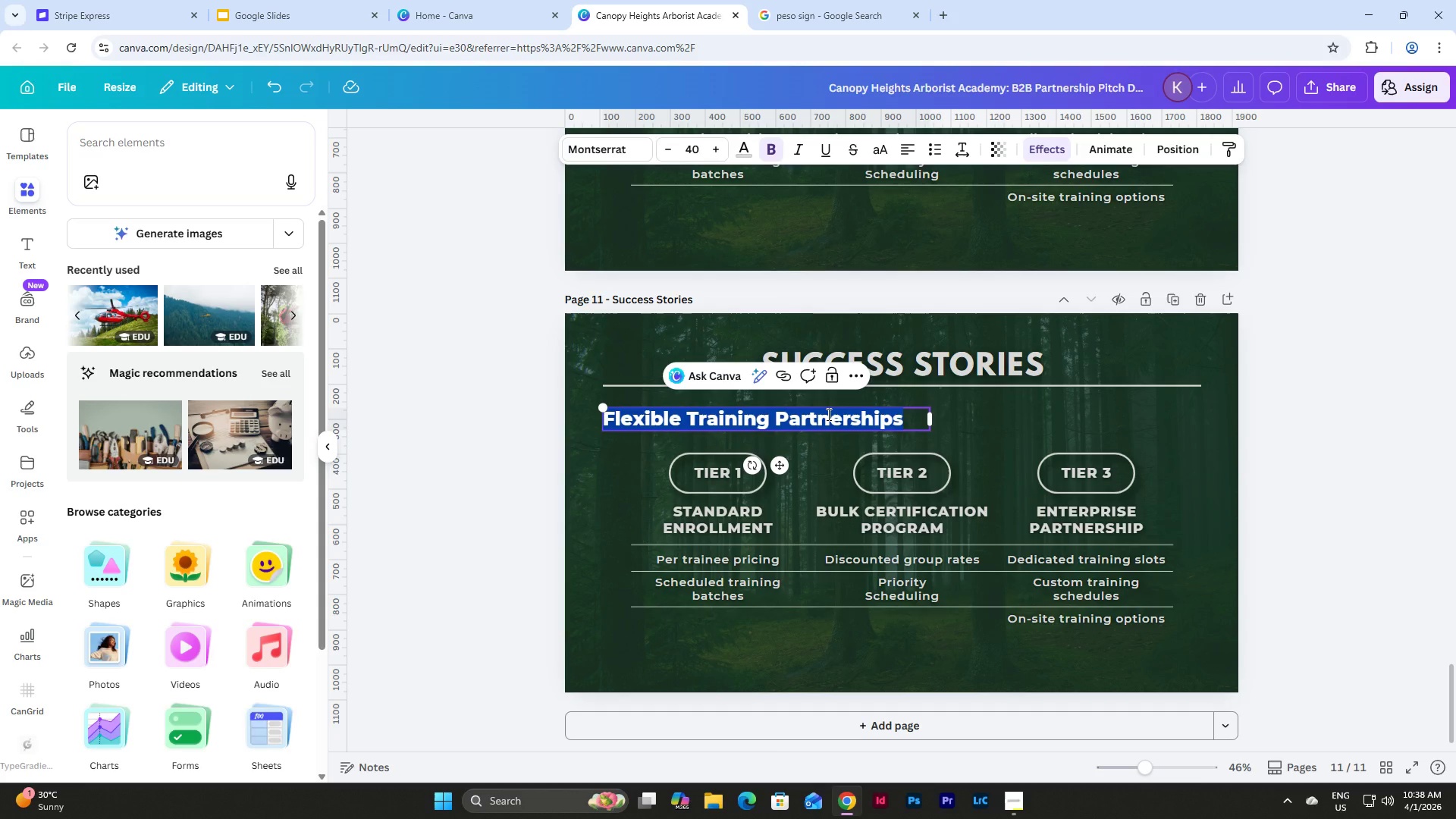 
type(Real Results)
key(Backspace)
key(Backspace)
key(Backspace)
key(Backspace)
key(Backspace)
key(Backspace)
key(Backspace)
type(results from rew)
key(Backspace)
type(al crewas)
key(Backspace)
type(s)
key(Backspace)
key(Backspace)
type(s)
 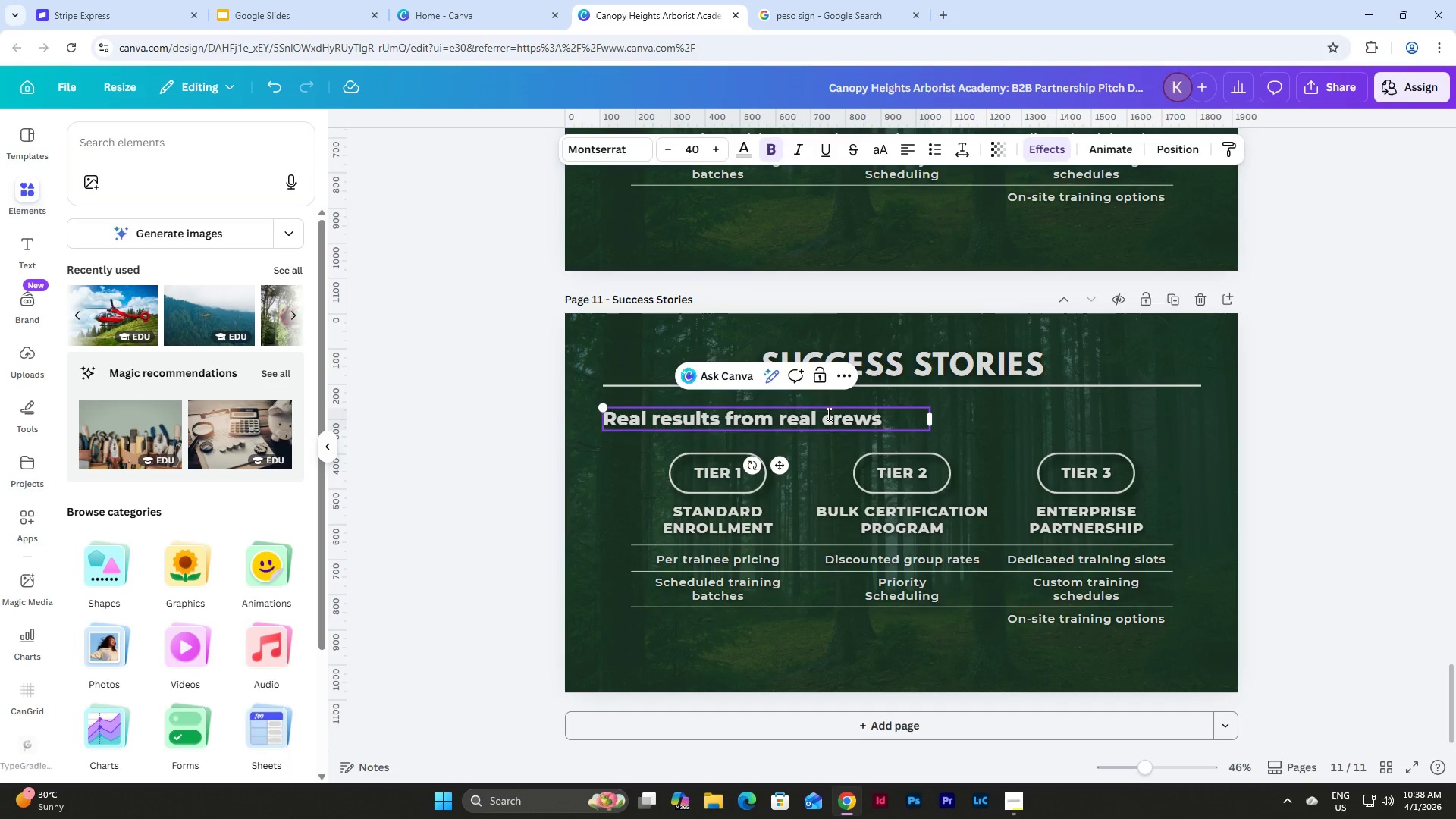 
left_click([1168, 453])
 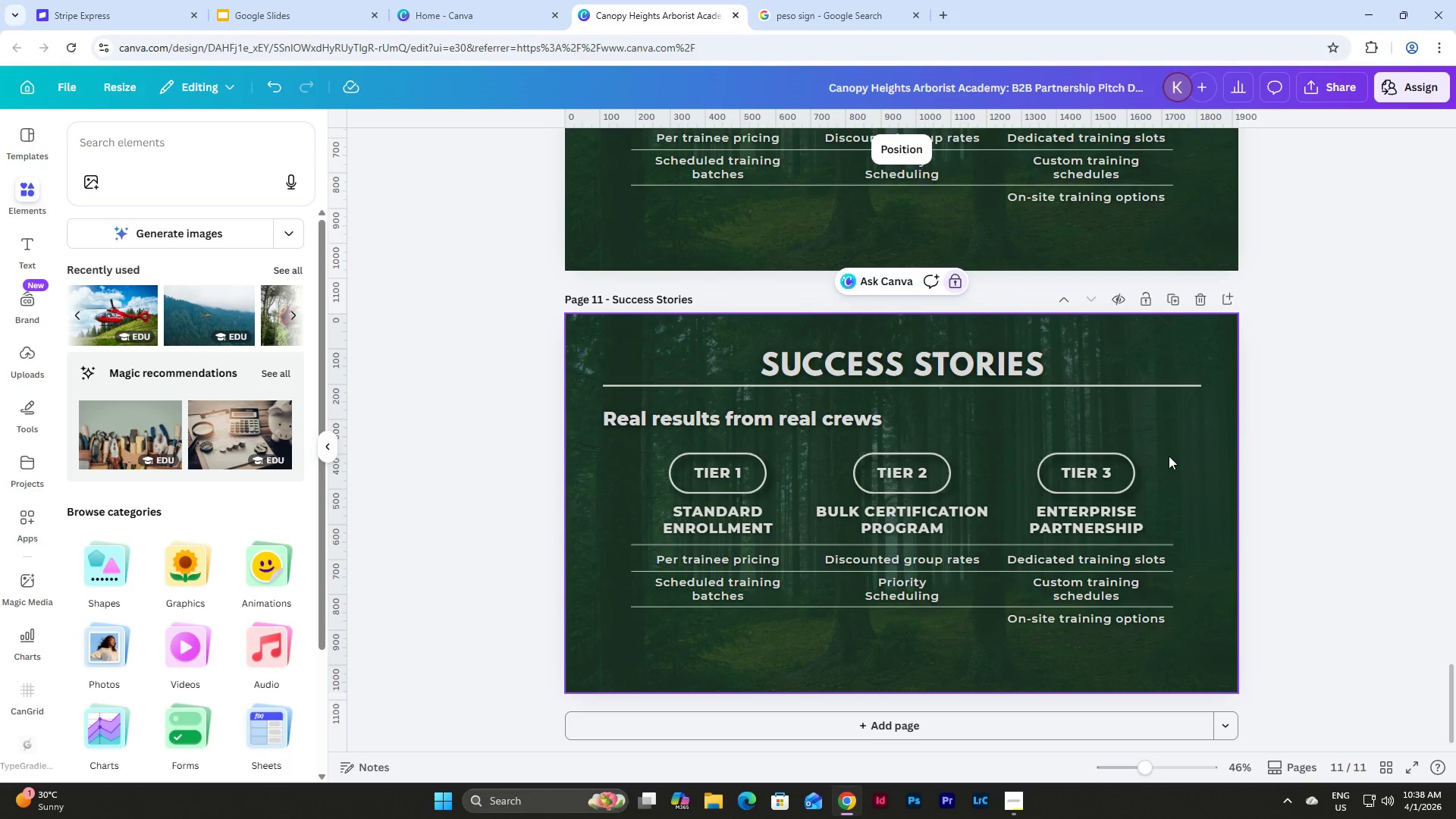 
scroll: coordinate [1297, 453], scroll_direction: up, amount: 21.0
 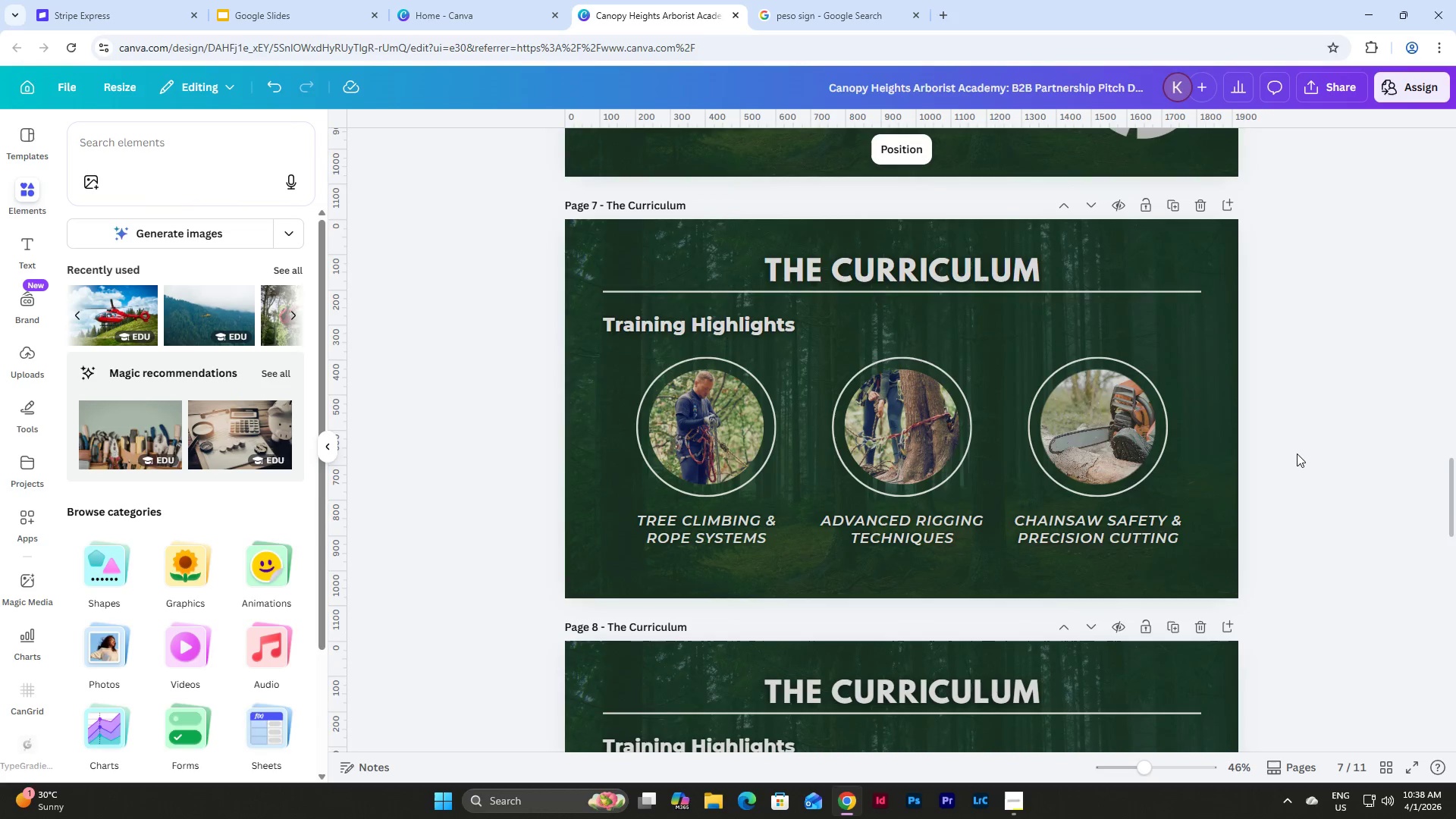 
scroll: coordinate [1297, 450], scroll_direction: down, amount: 25.0
 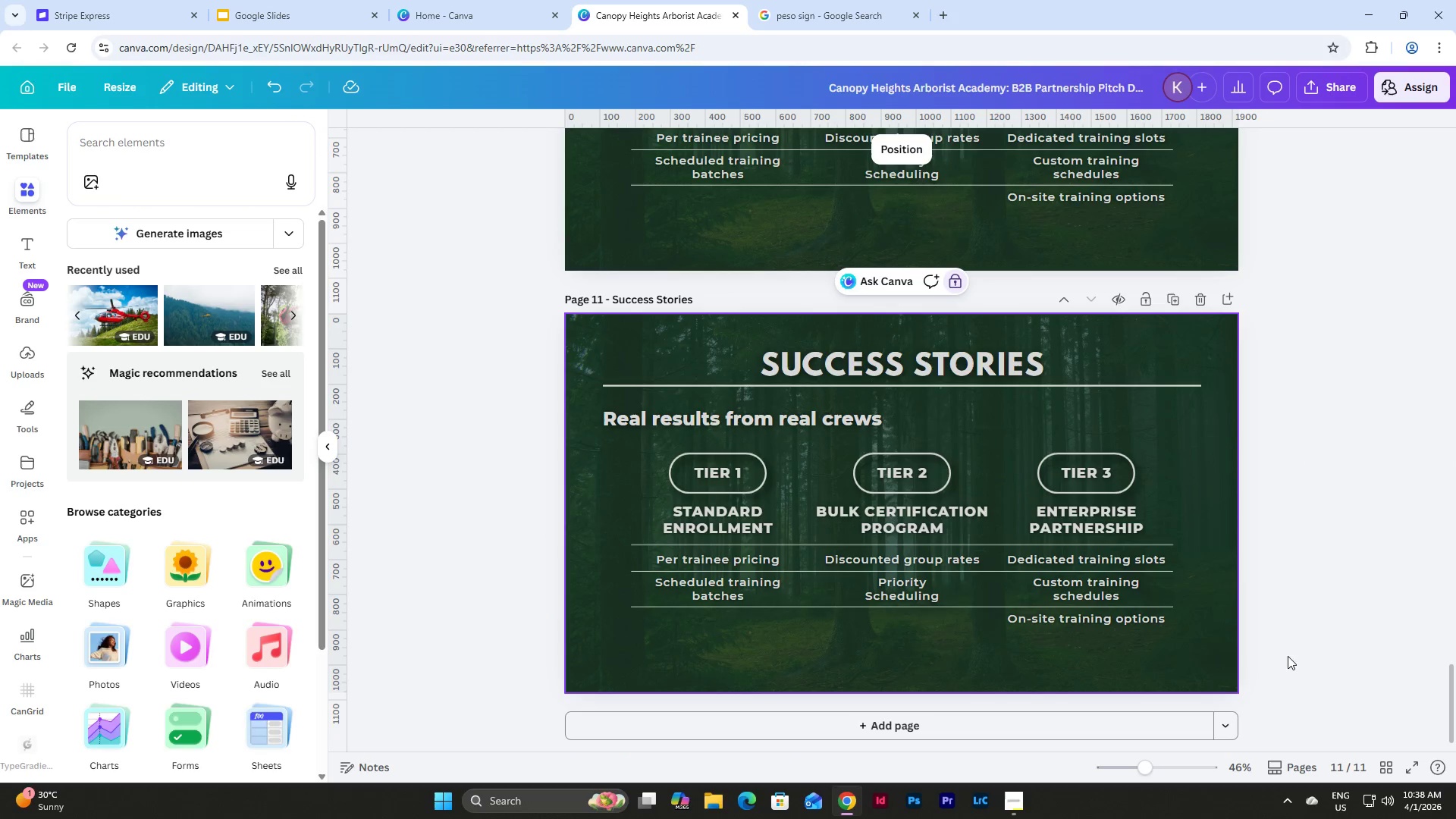 
left_click_drag(start_coordinate=[1283, 661], to_coordinate=[604, 462])
 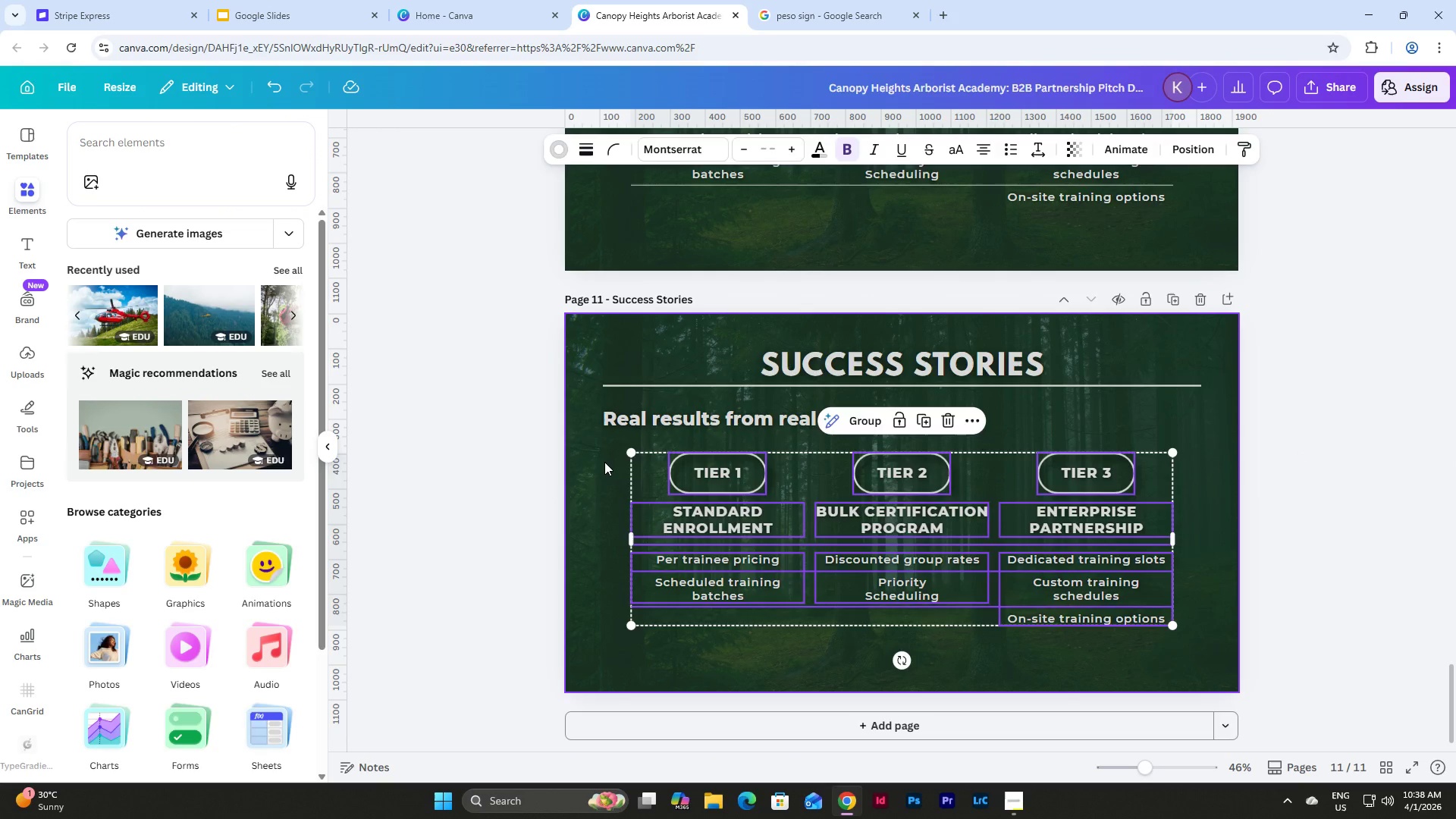 
key(Backspace)
 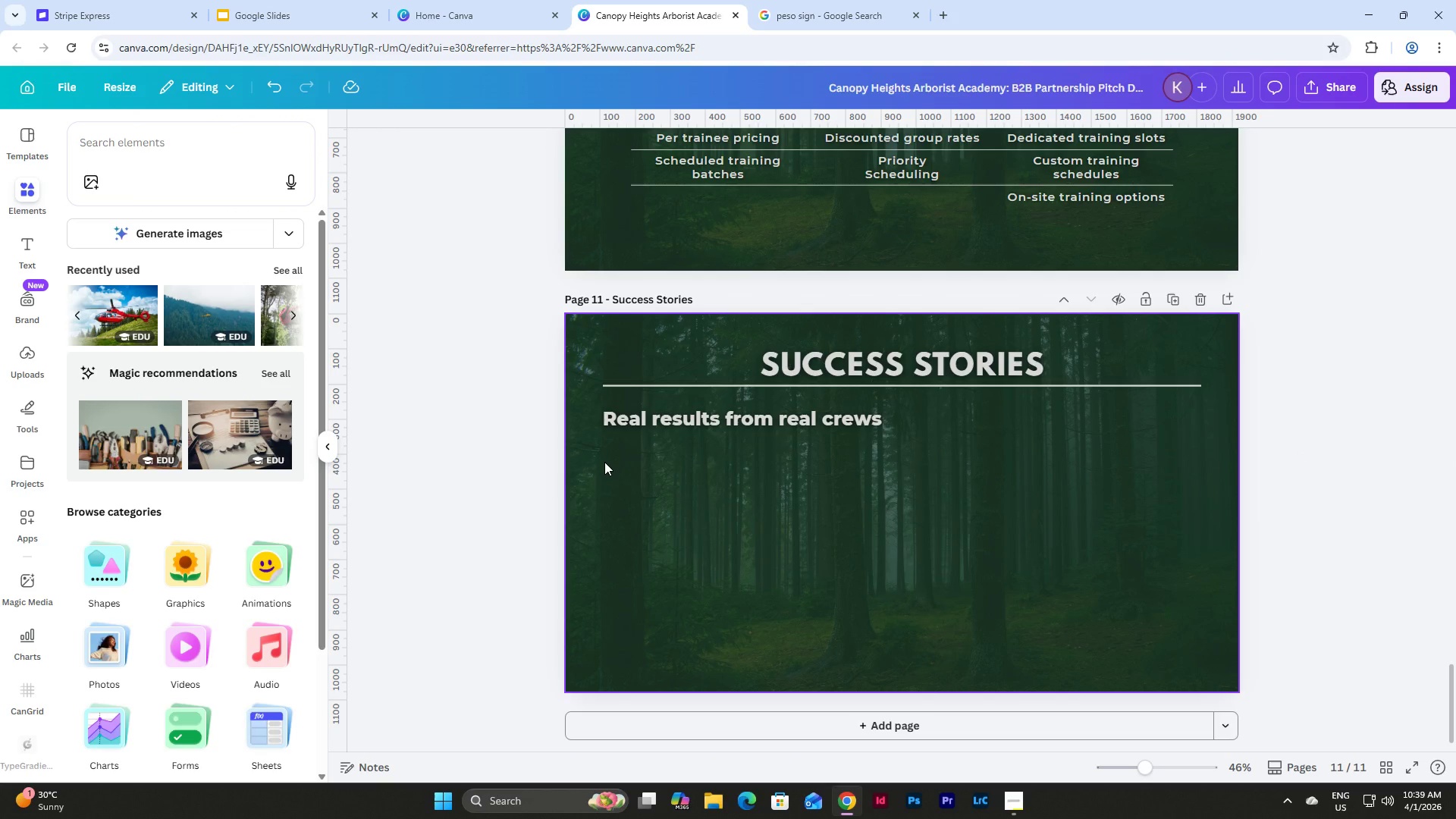 
wait(5.42)
 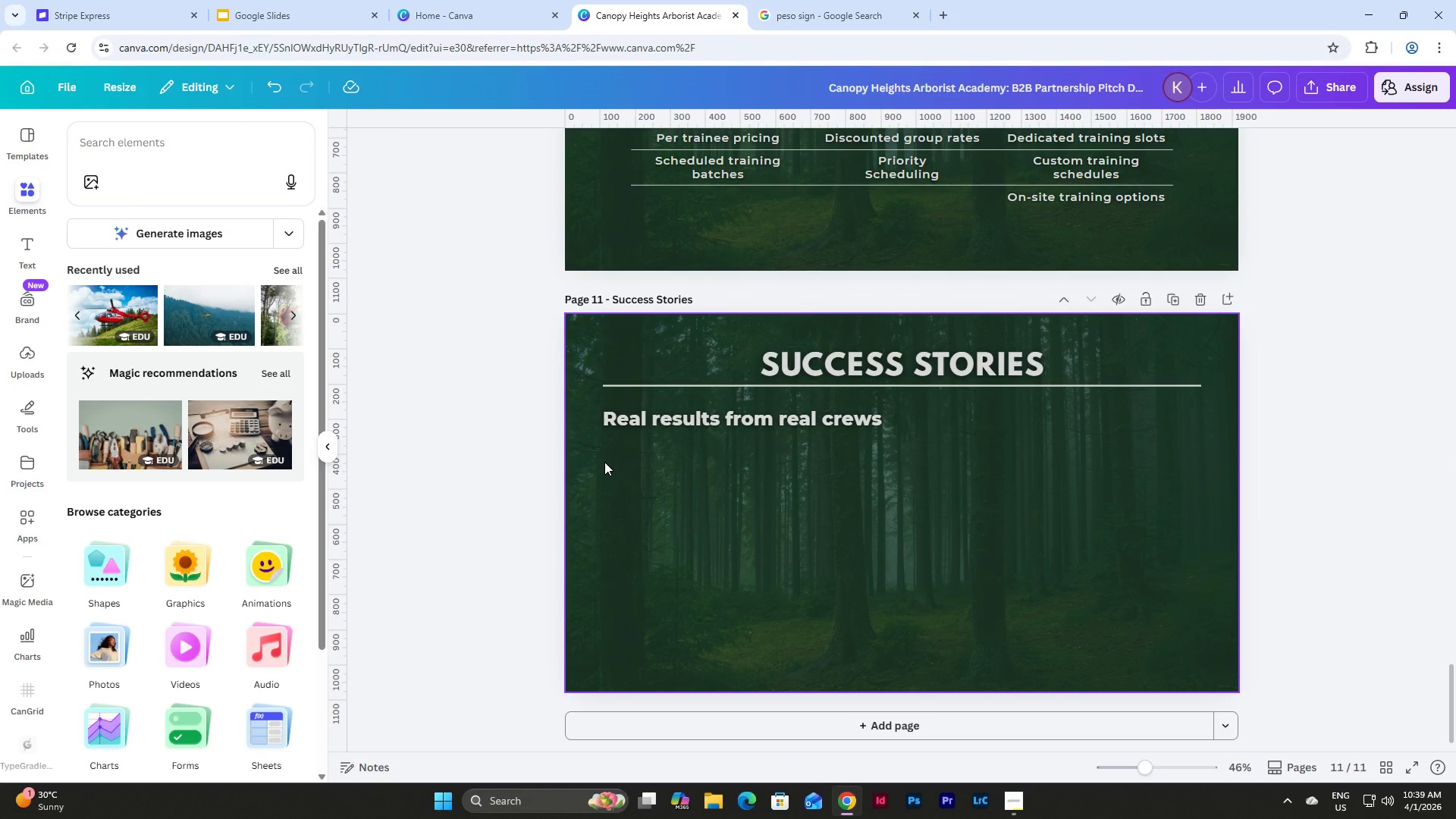 
scroll: coordinate [1289, 447], scroll_direction: up, amount: 10.0
 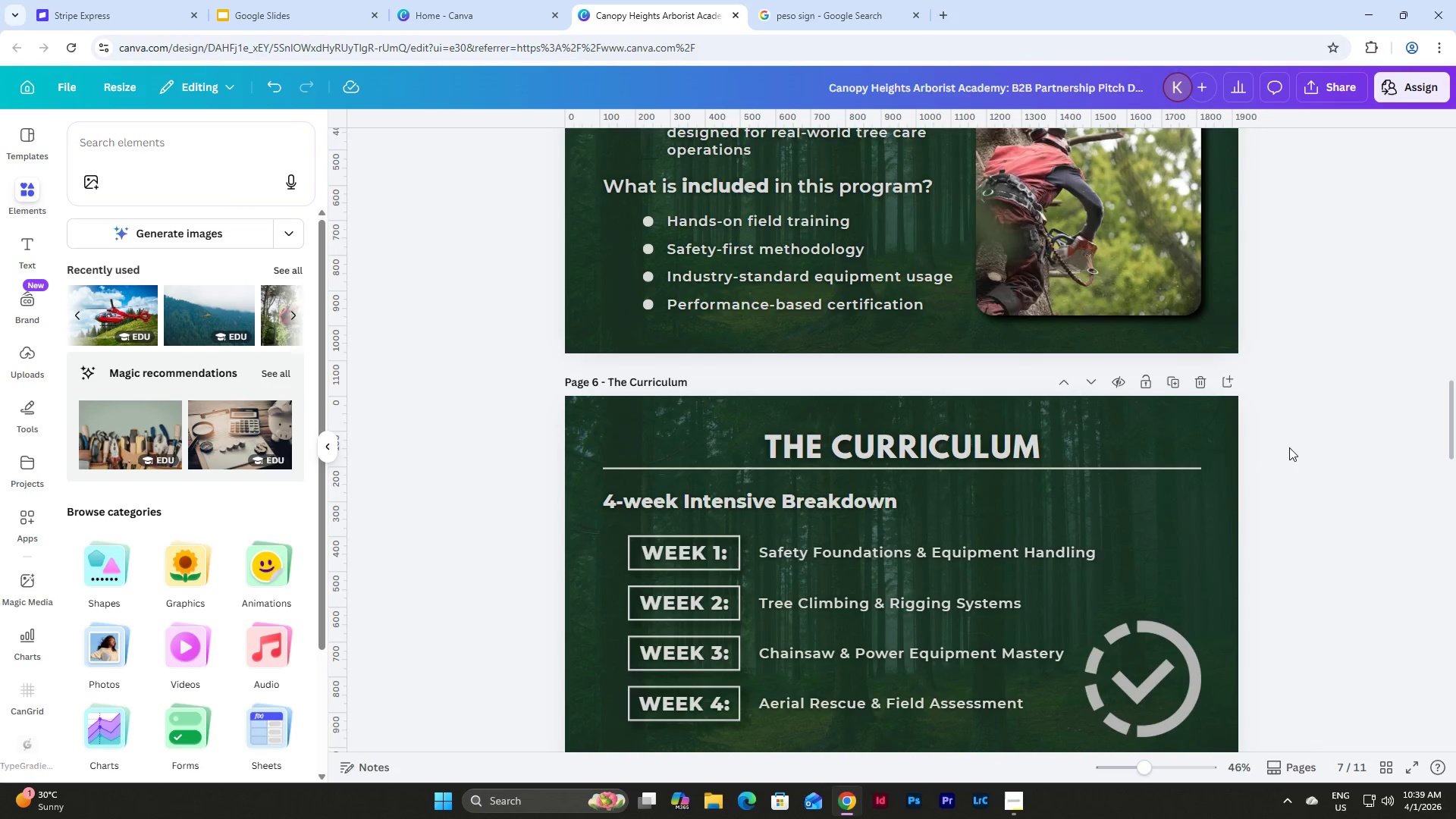 
scroll: coordinate [1289, 447], scroll_direction: down, amount: 35.0
 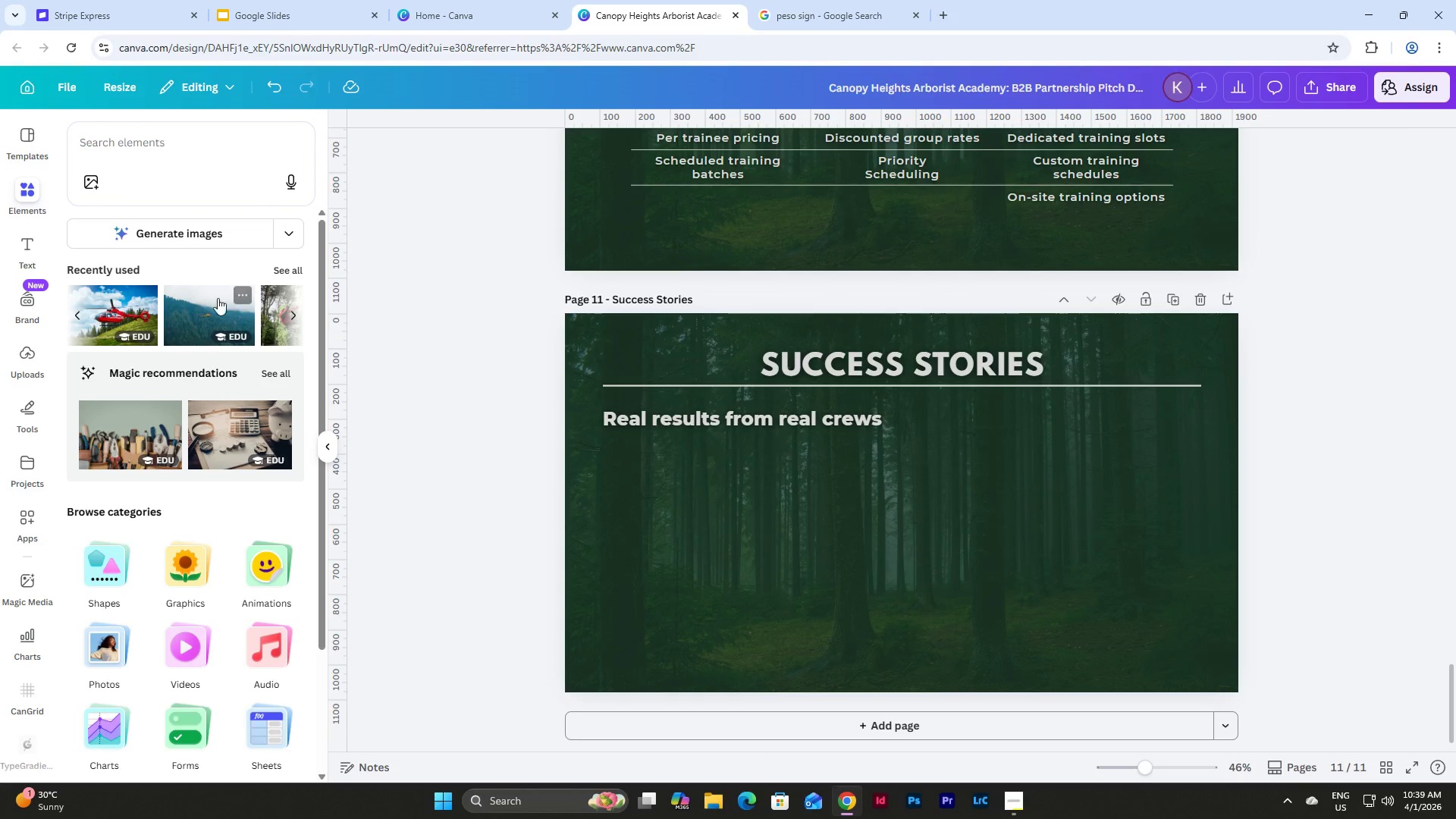 
scroll: coordinate [788, 438], scroll_direction: up, amount: 14.0
 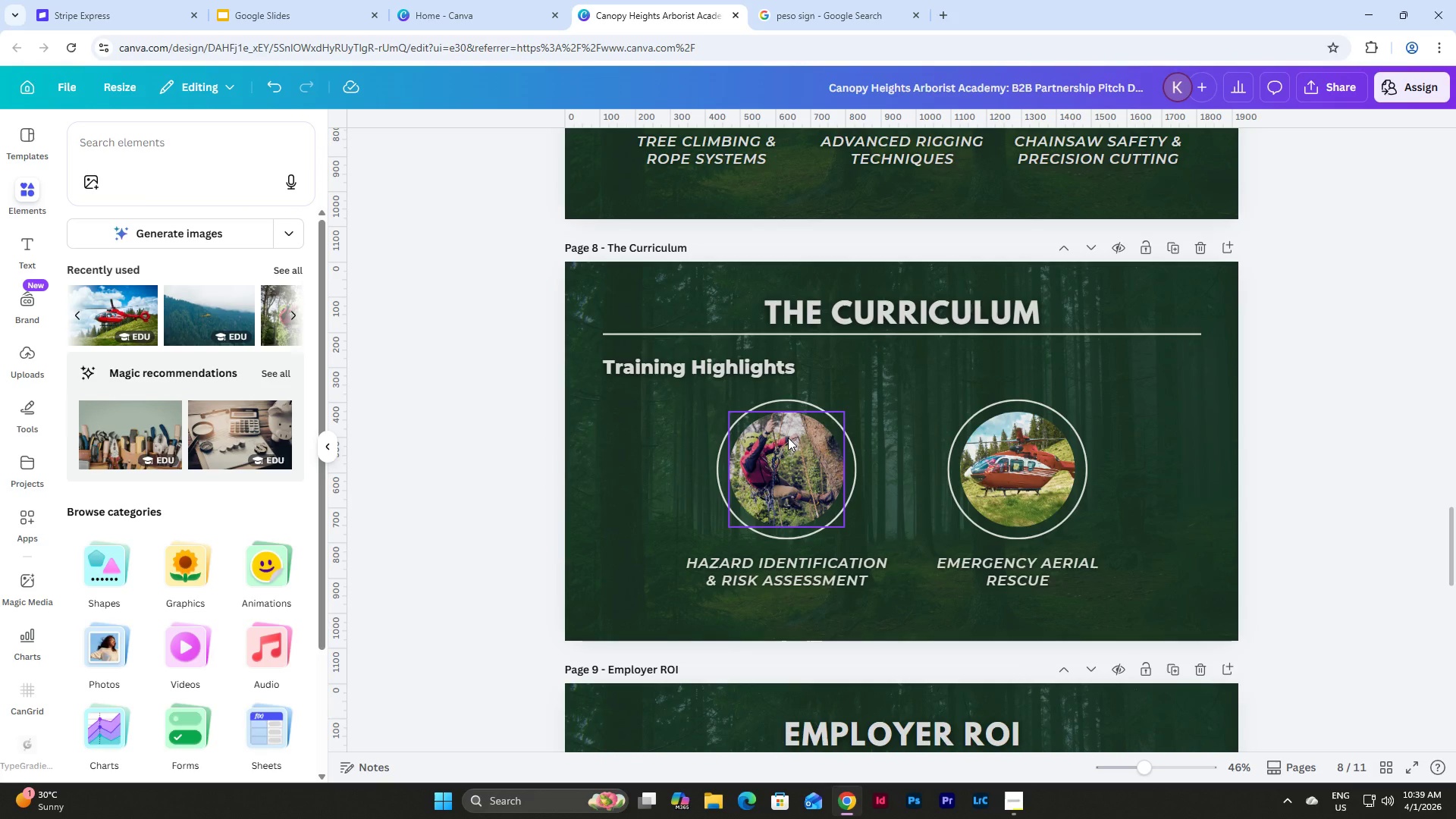 
scroll: coordinate [788, 438], scroll_direction: down, amount: 20.0
 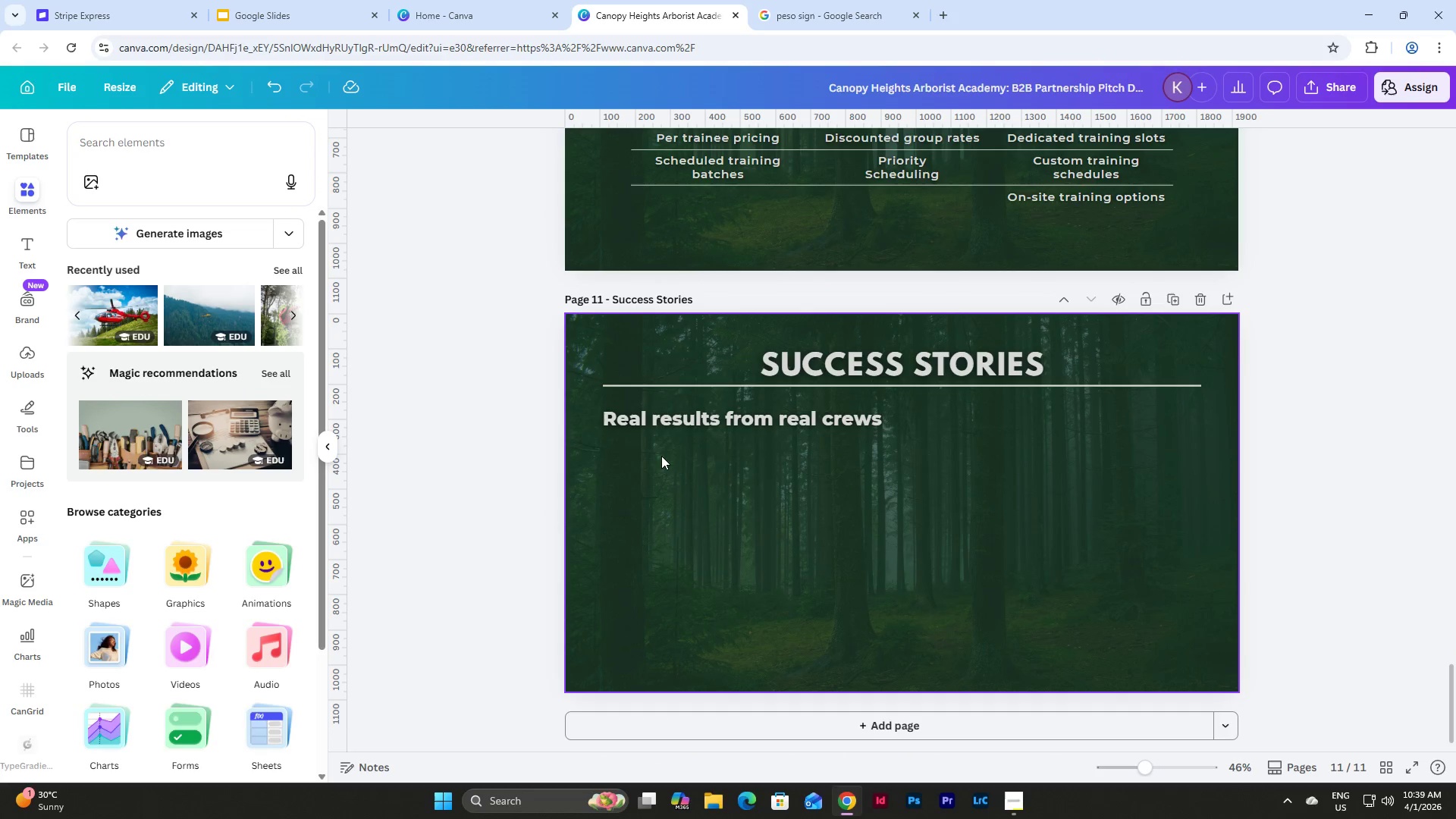 
scroll: coordinate [1103, 522], scroll_direction: up, amount: 32.0
 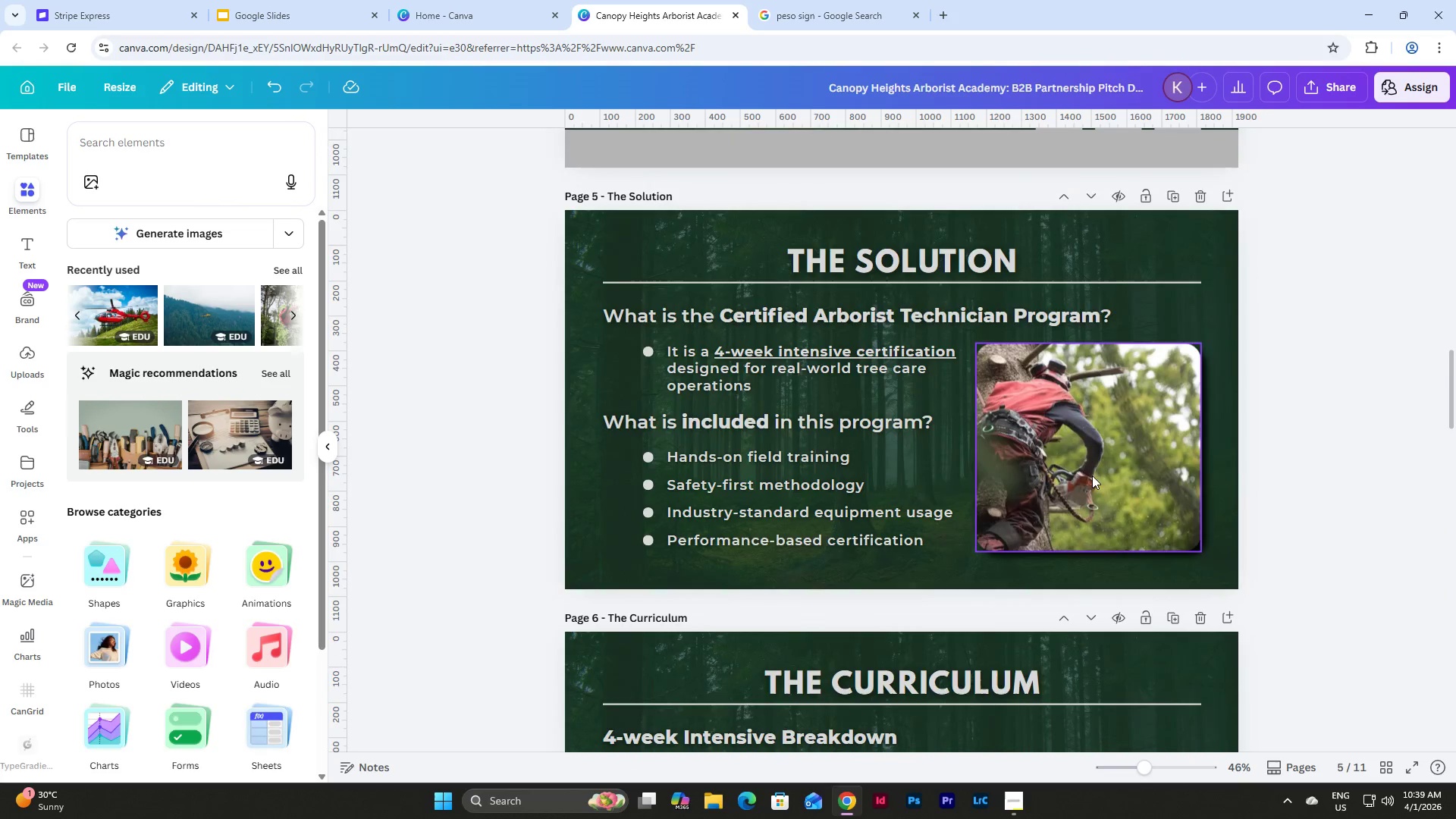 
left_click([1087, 455])
 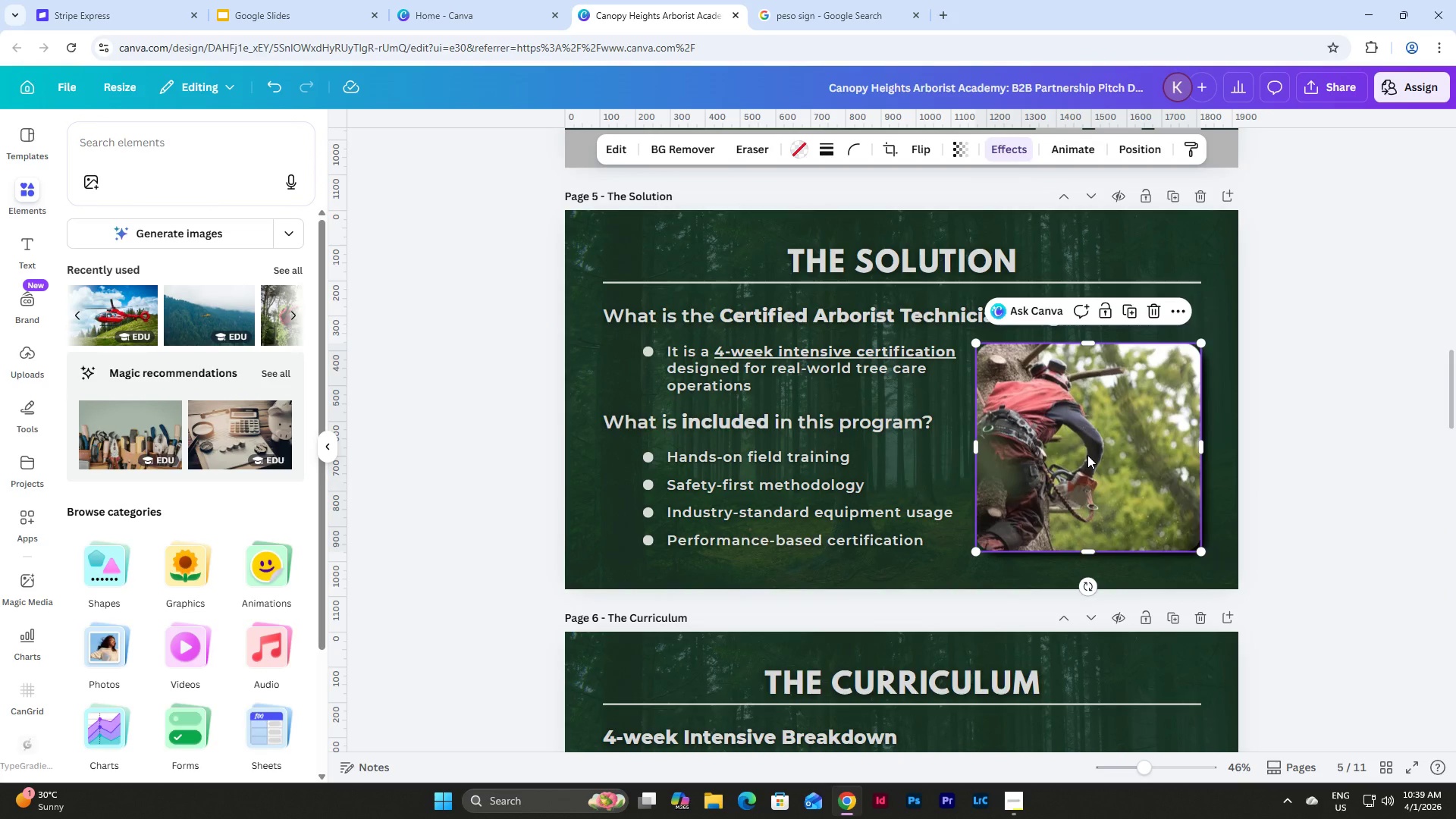 
key(Control+C)
 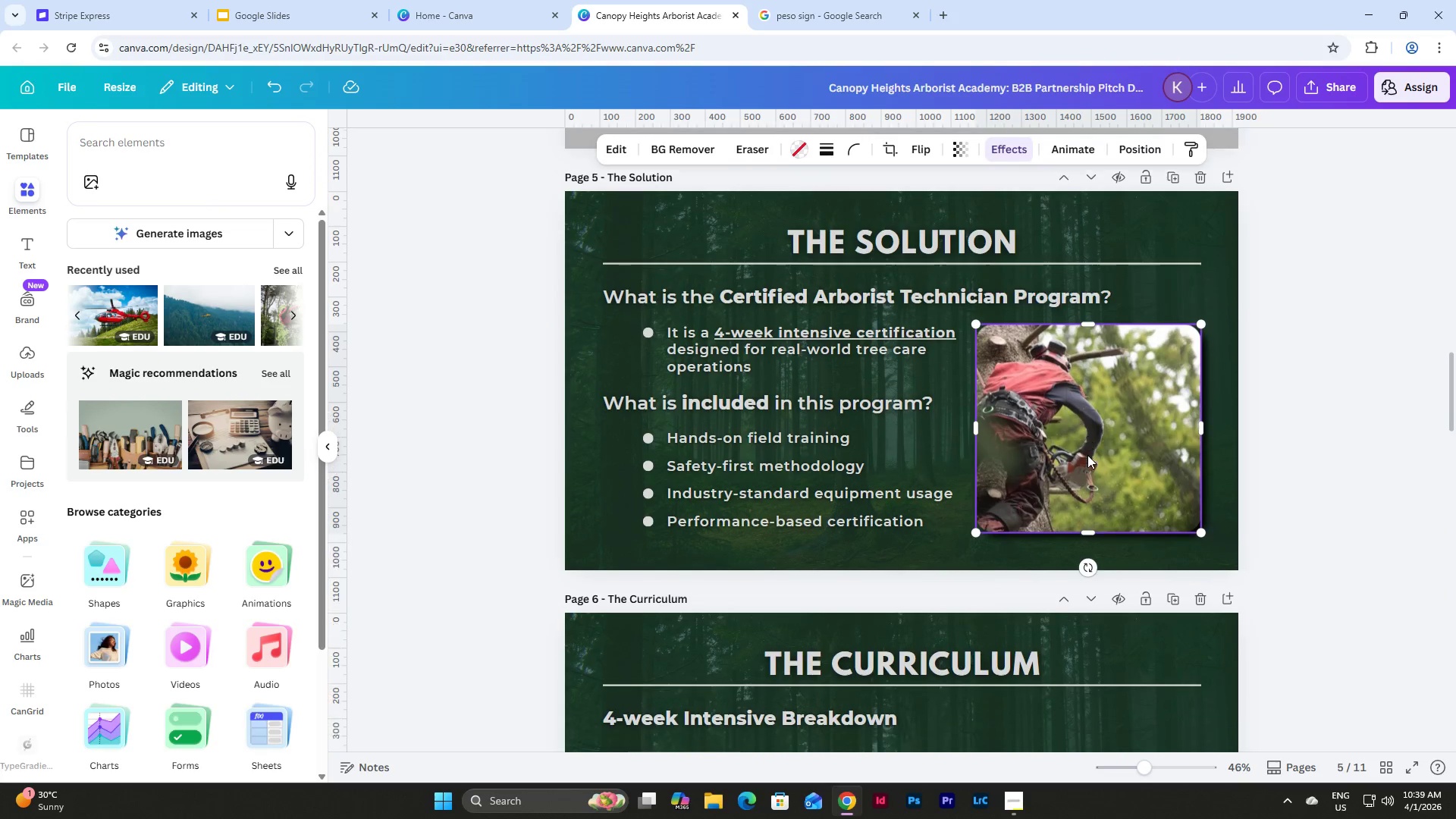 
scroll: coordinate [1087, 455], scroll_direction: down, amount: 6.0
 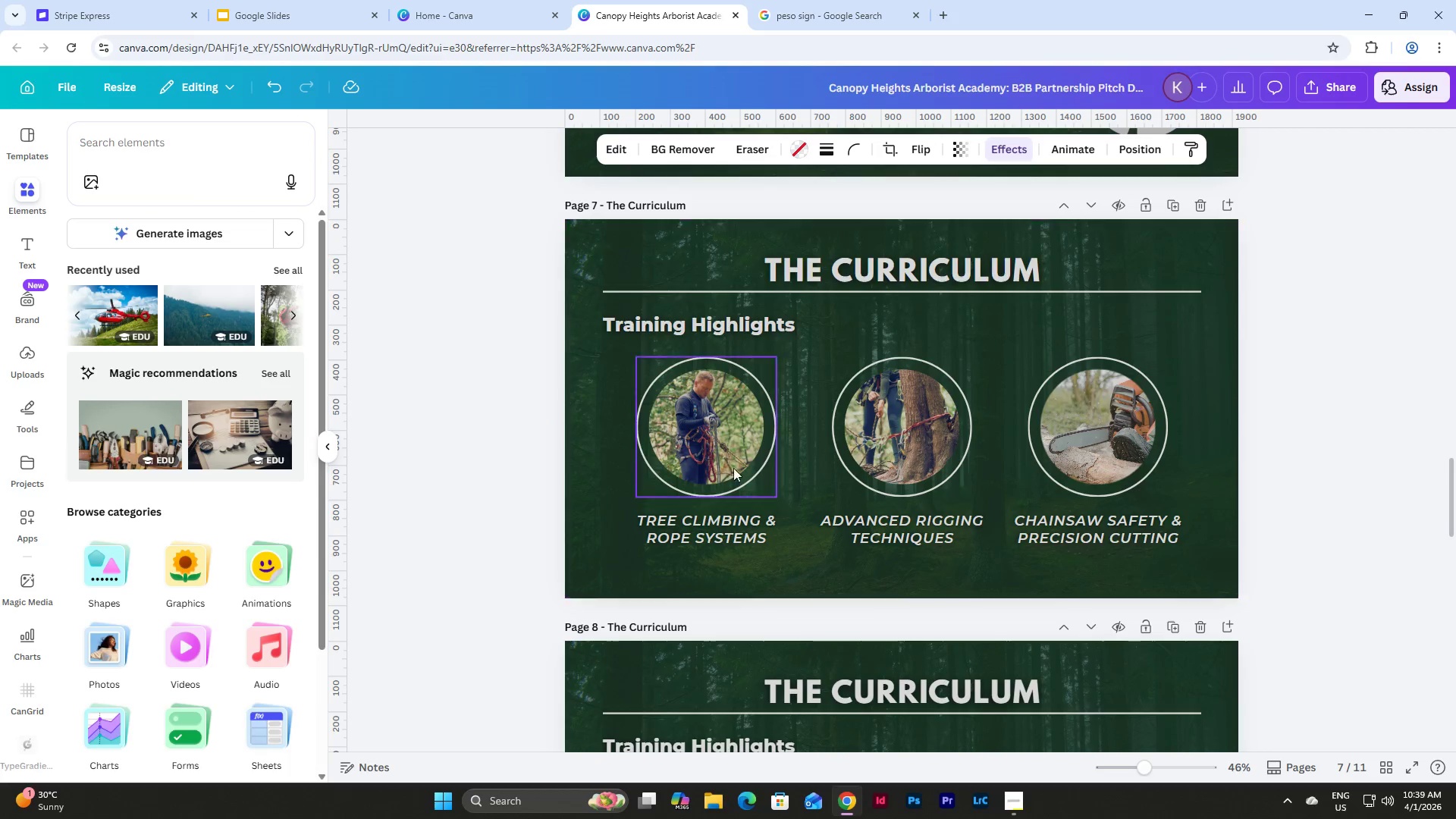 
left_click([698, 425])
 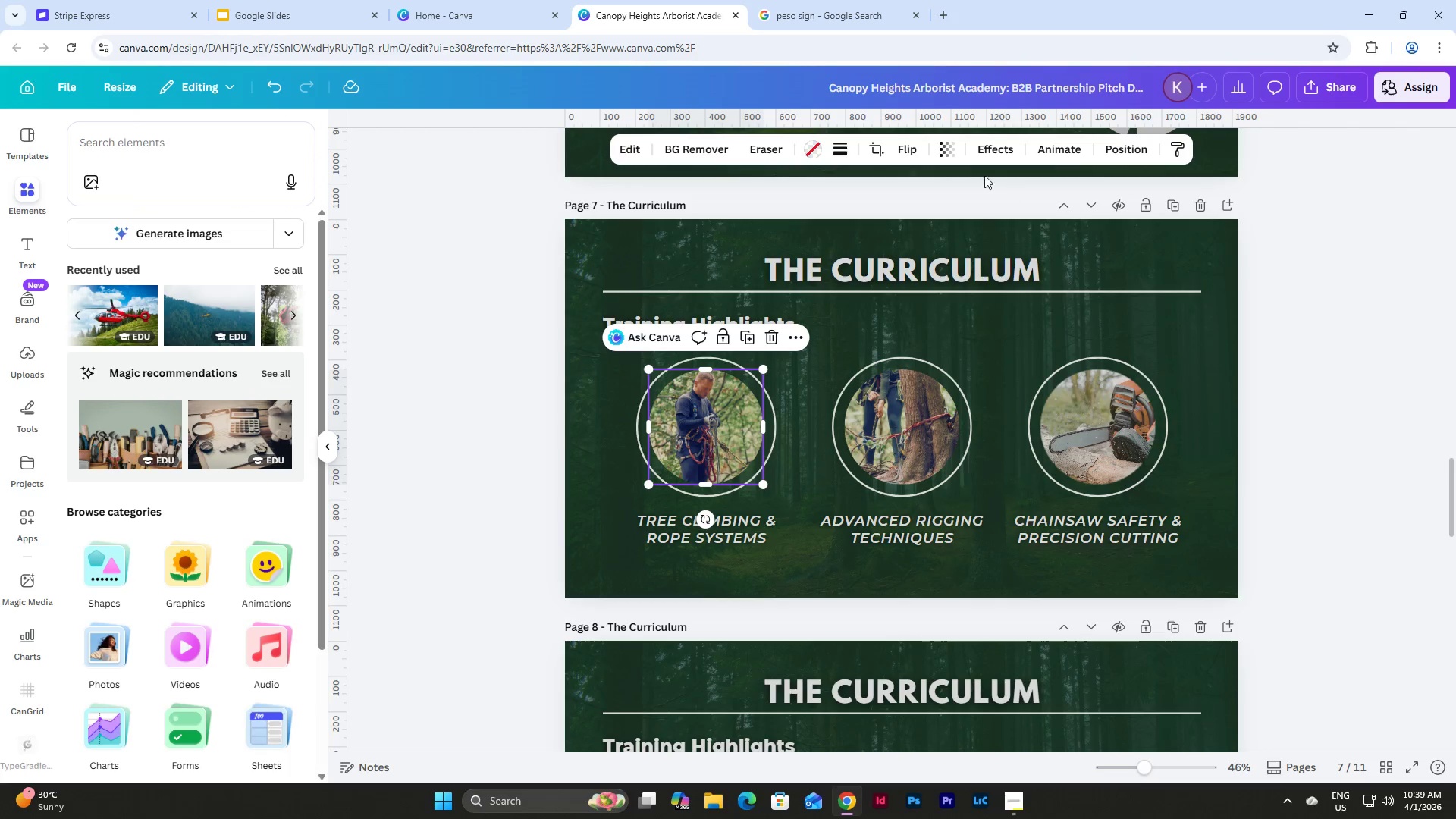 
left_click([990, 149])
 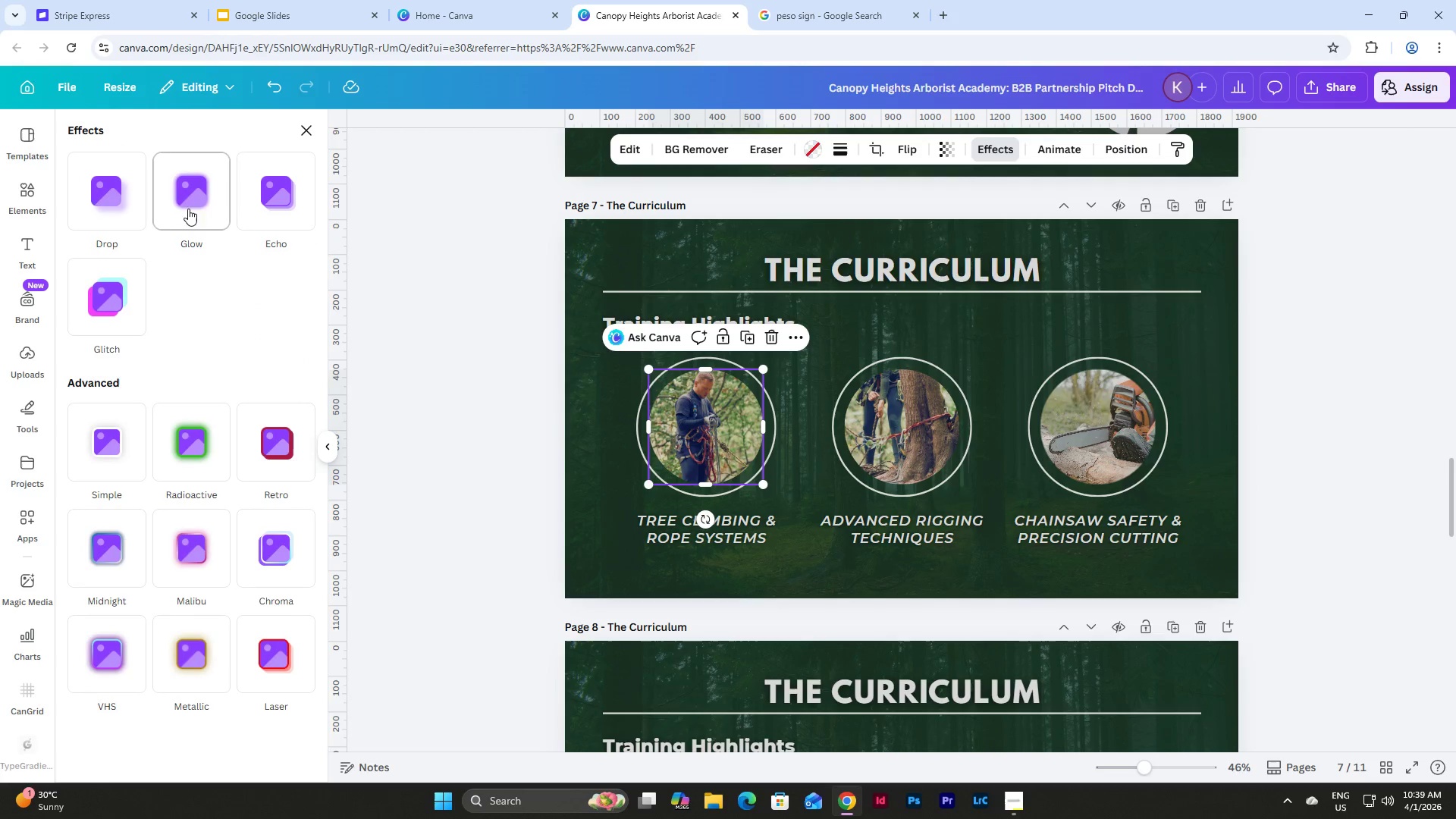 
left_click([118, 199])
 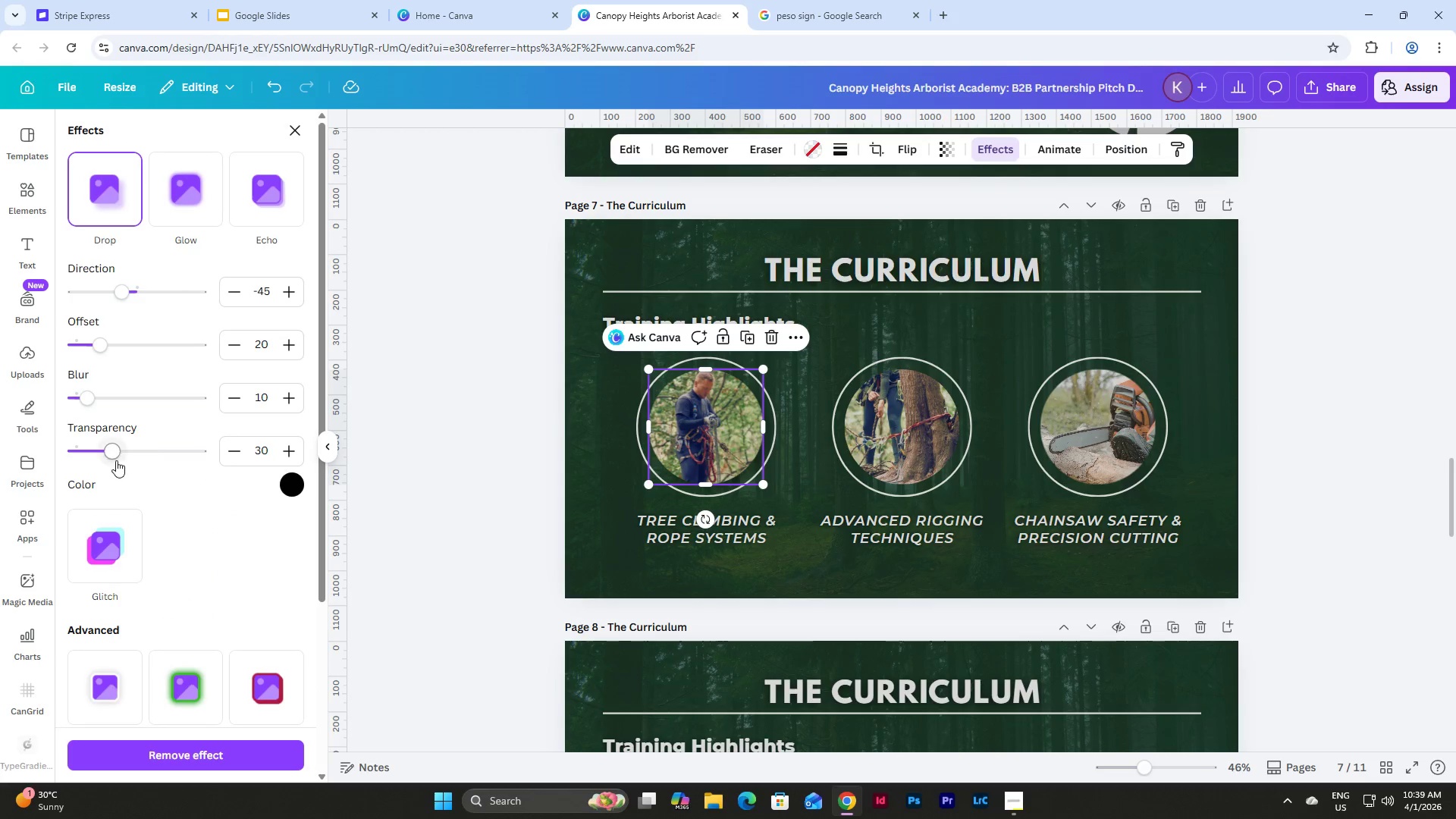 
left_click_drag(start_coordinate=[111, 451], to_coordinate=[268, 462])
 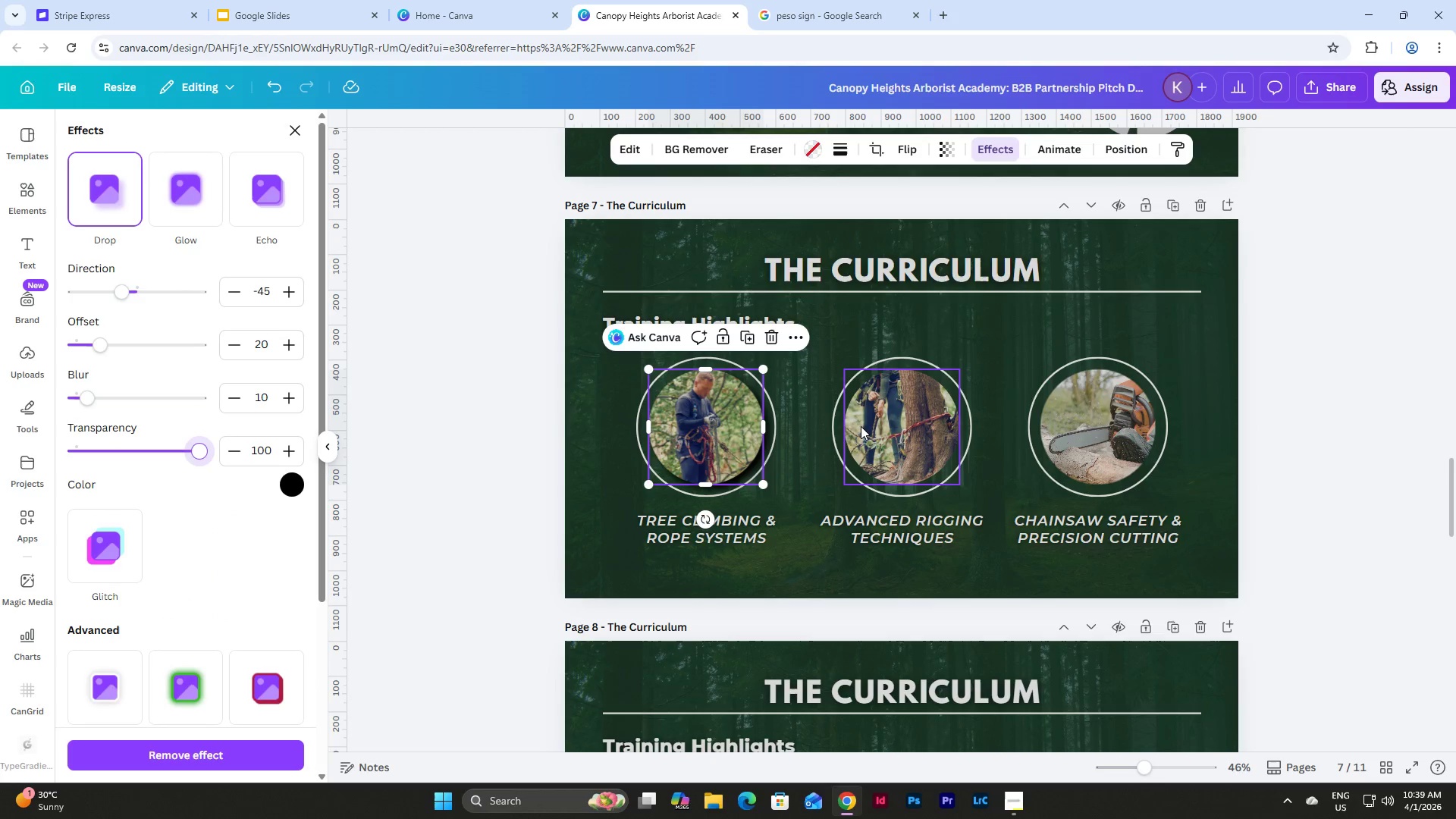 
left_click([870, 419])
 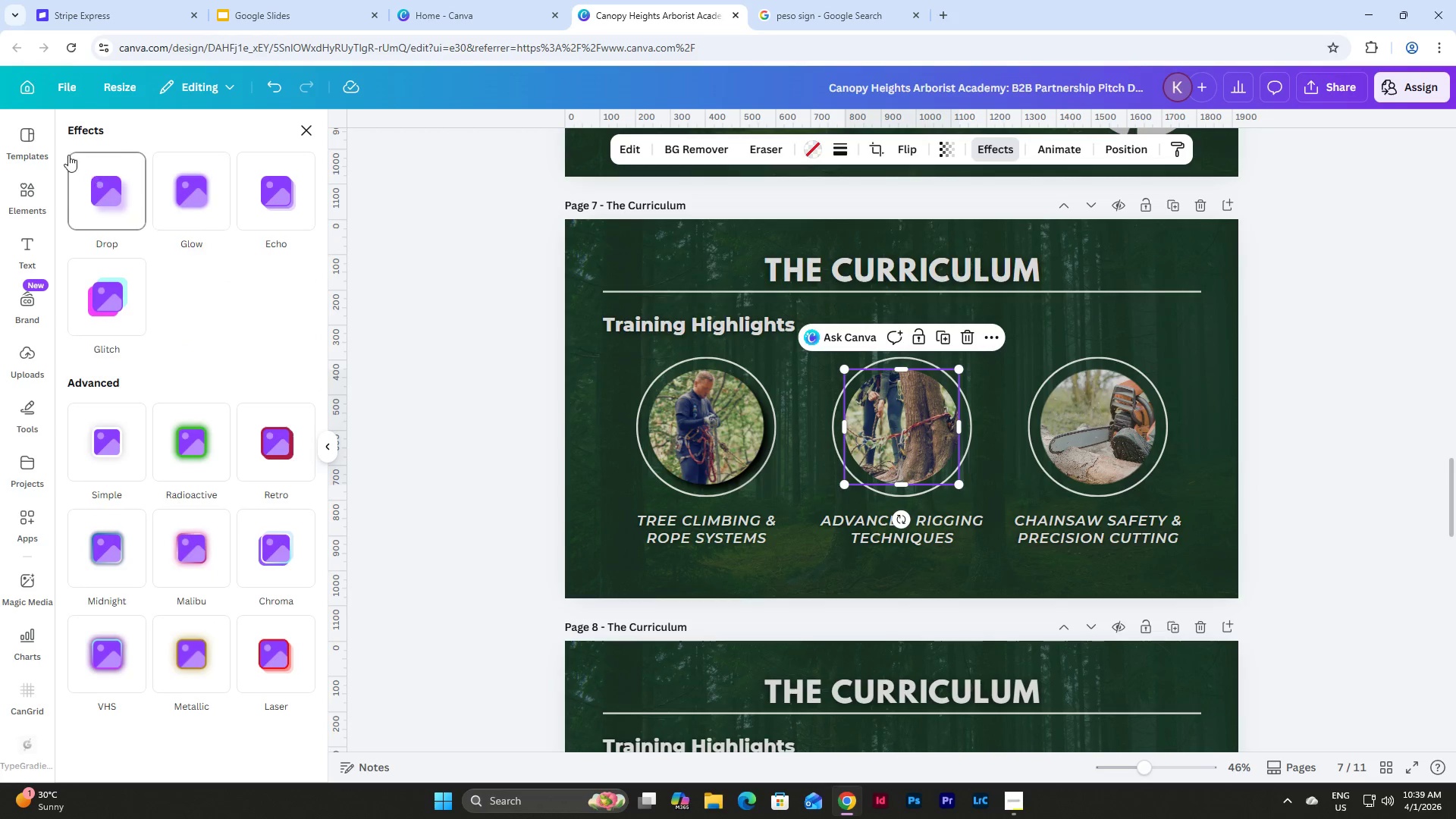 
left_click([105, 206])
 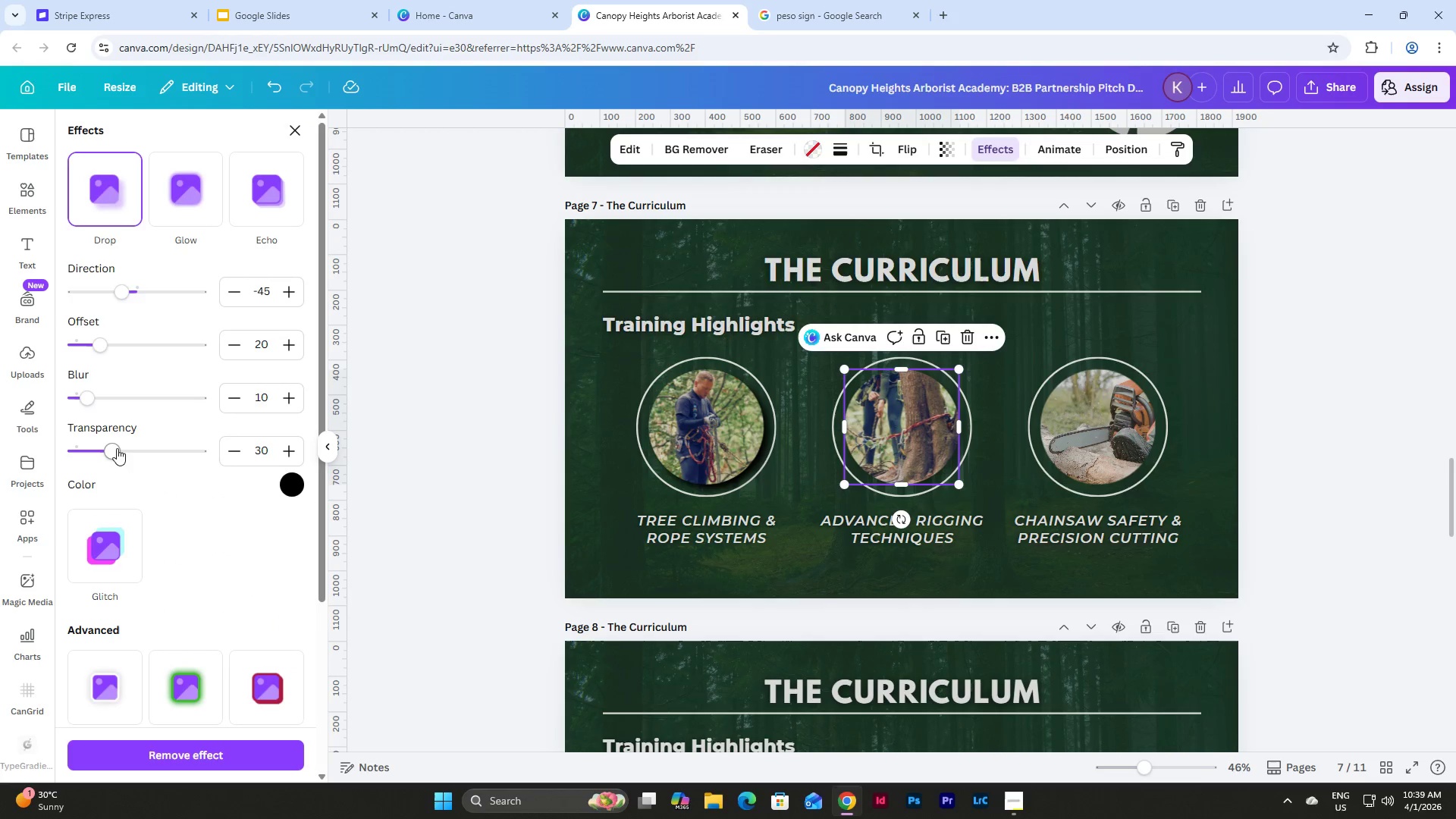 
left_click_drag(start_coordinate=[116, 450], to_coordinate=[260, 468])
 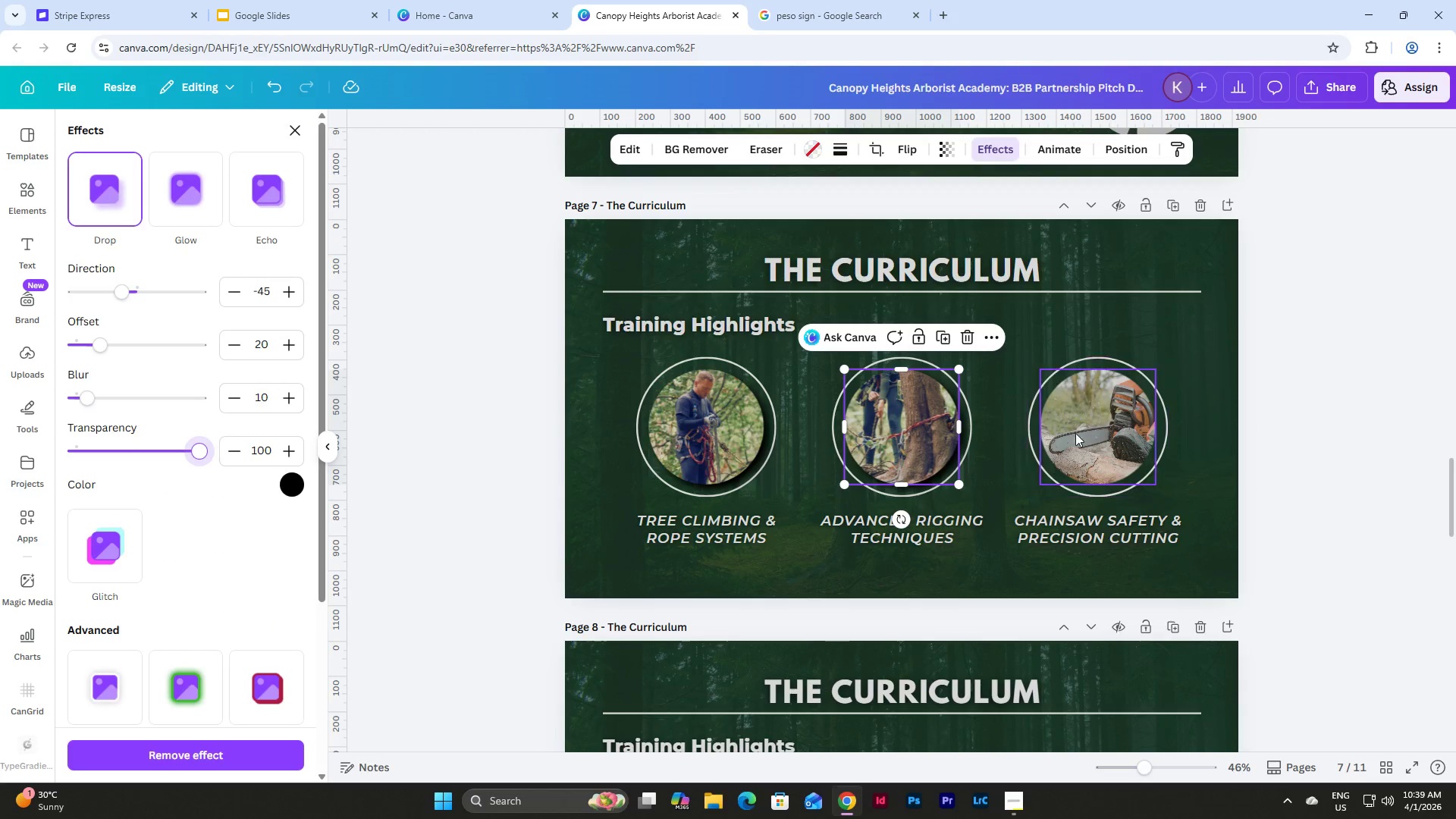 
left_click([1078, 422])
 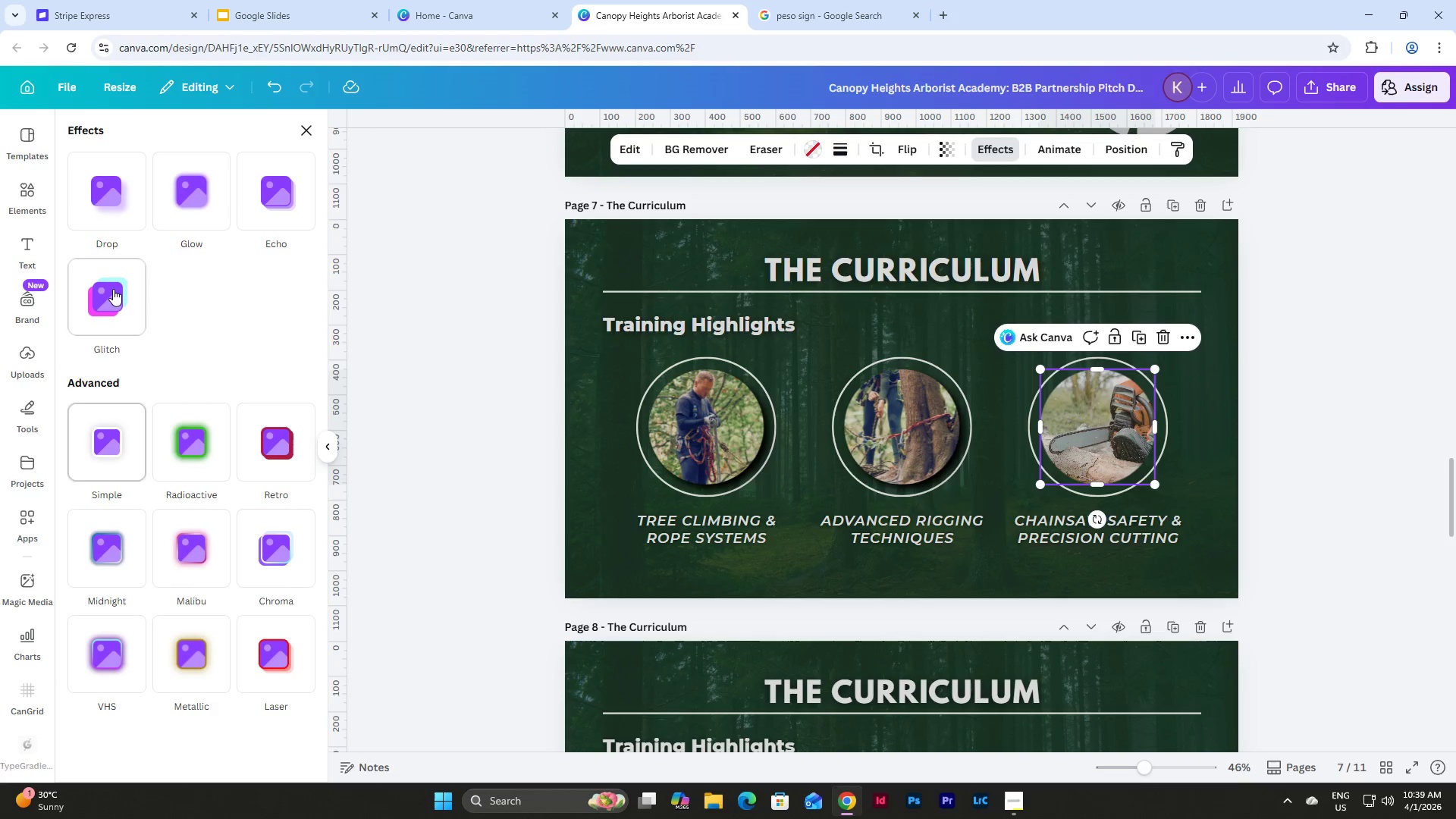 
left_click([116, 214])
 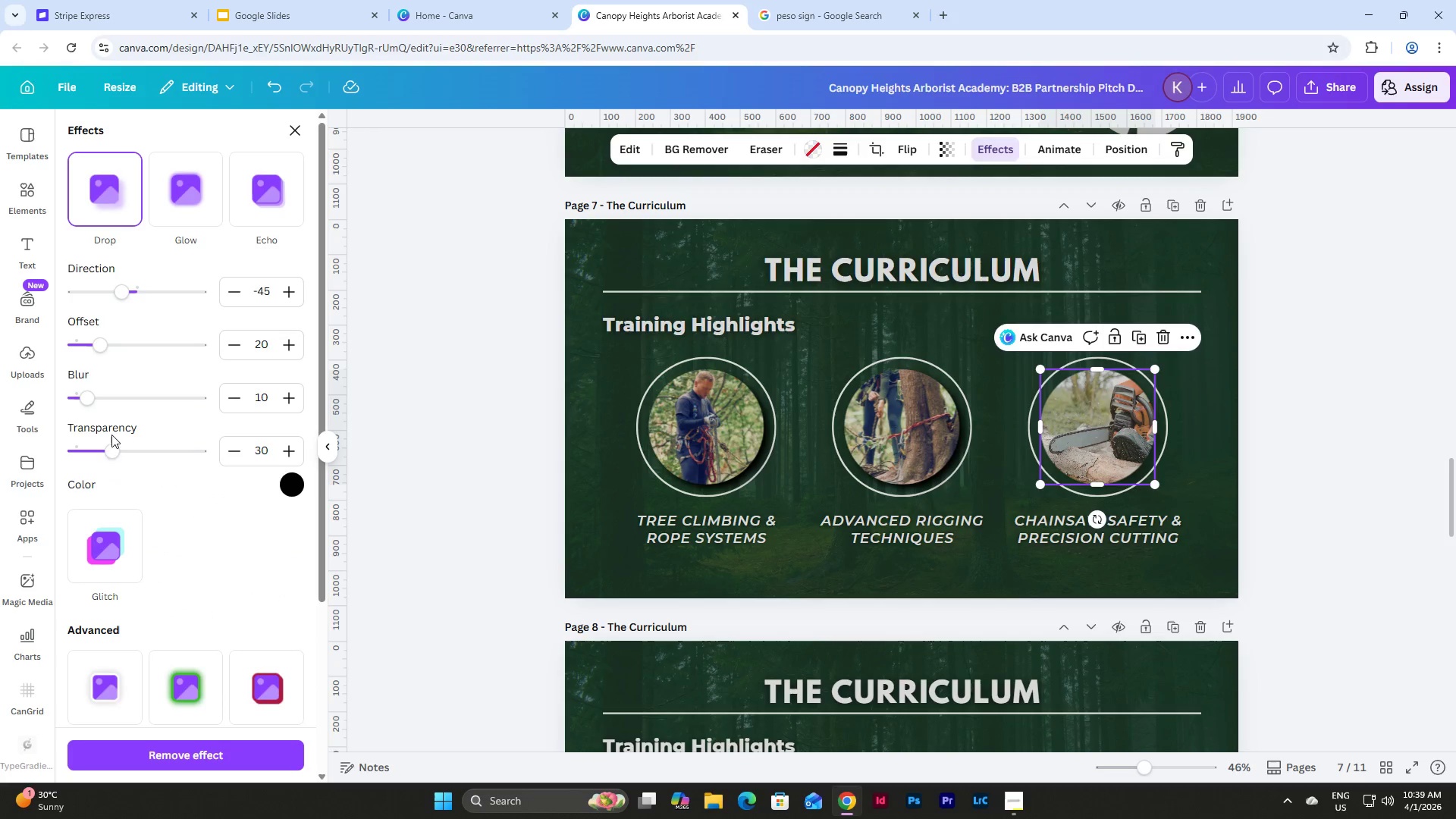 
left_click_drag(start_coordinate=[112, 451], to_coordinate=[249, 463])
 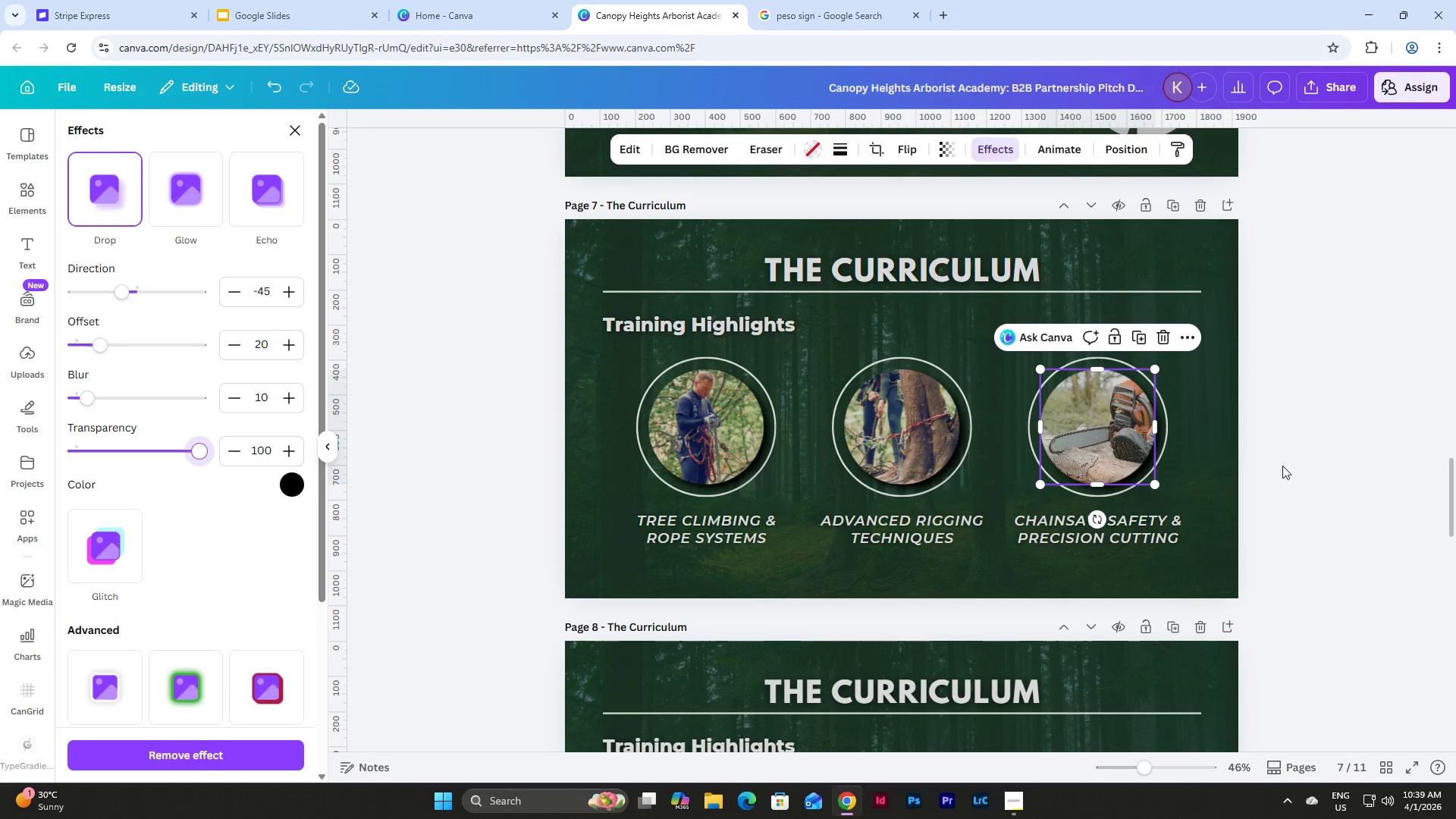 
scroll: coordinate [1282, 466], scroll_direction: down, amount: 3.0
 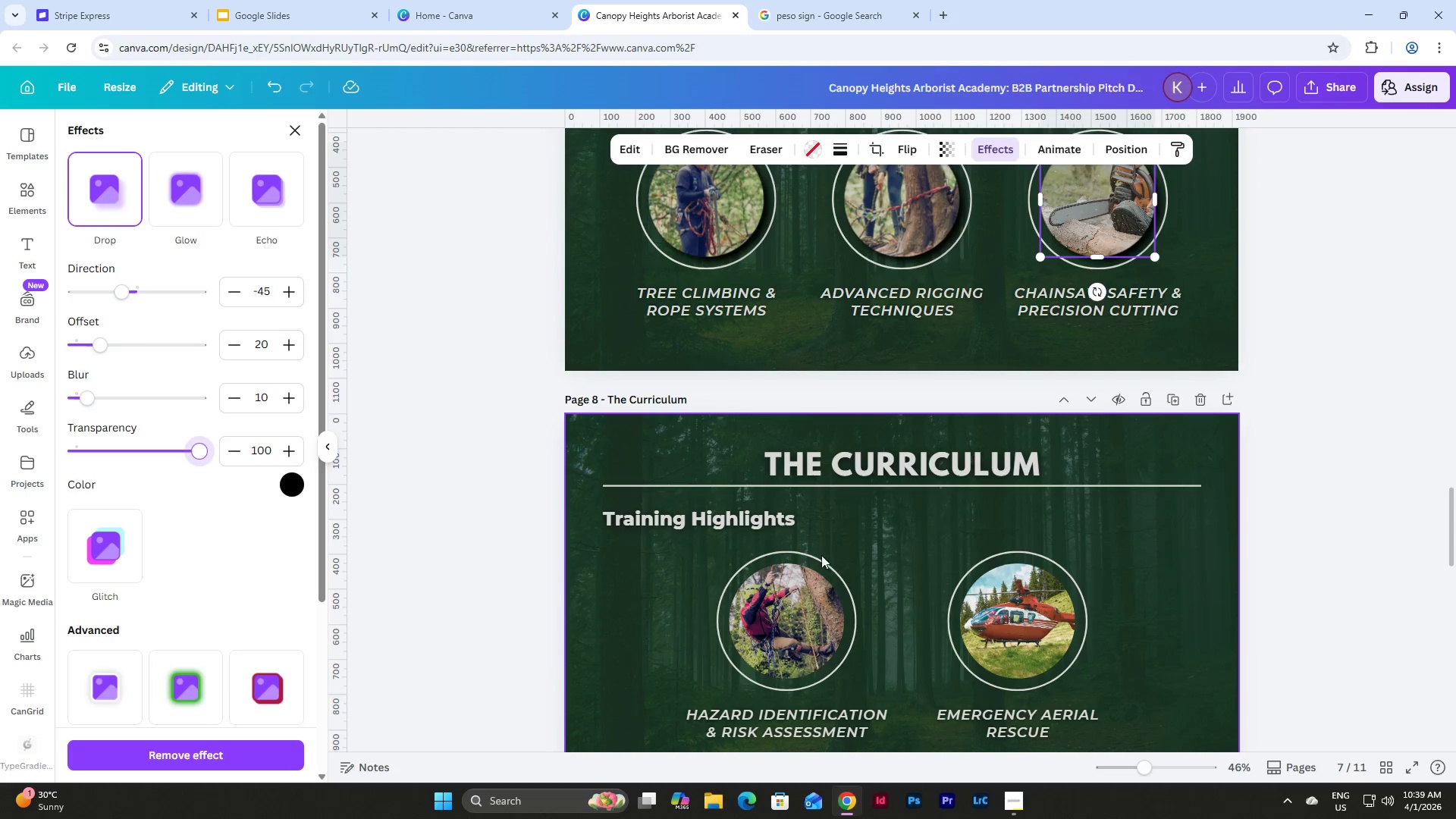 
left_click([799, 611])
 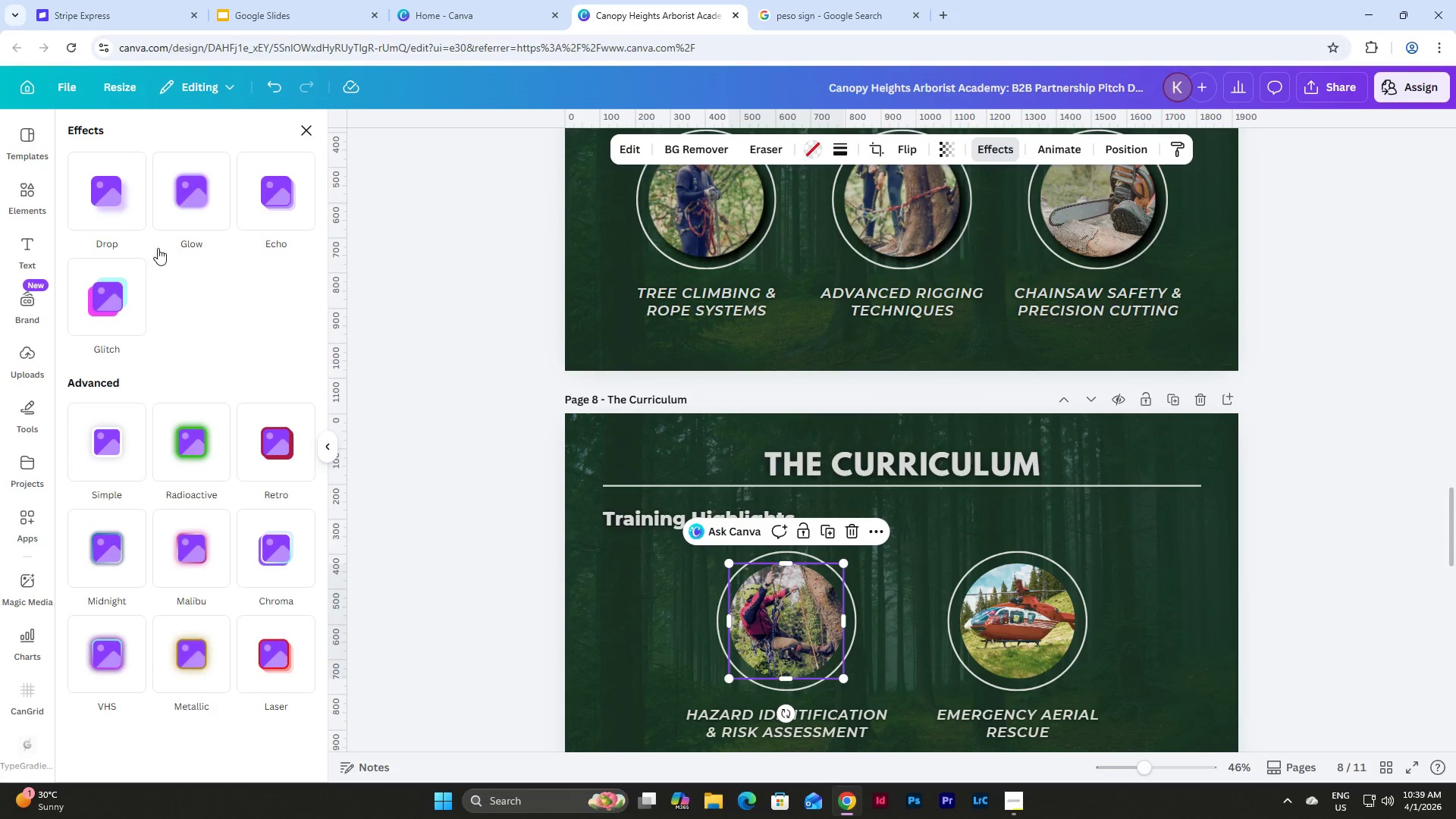 
left_click([122, 201])
 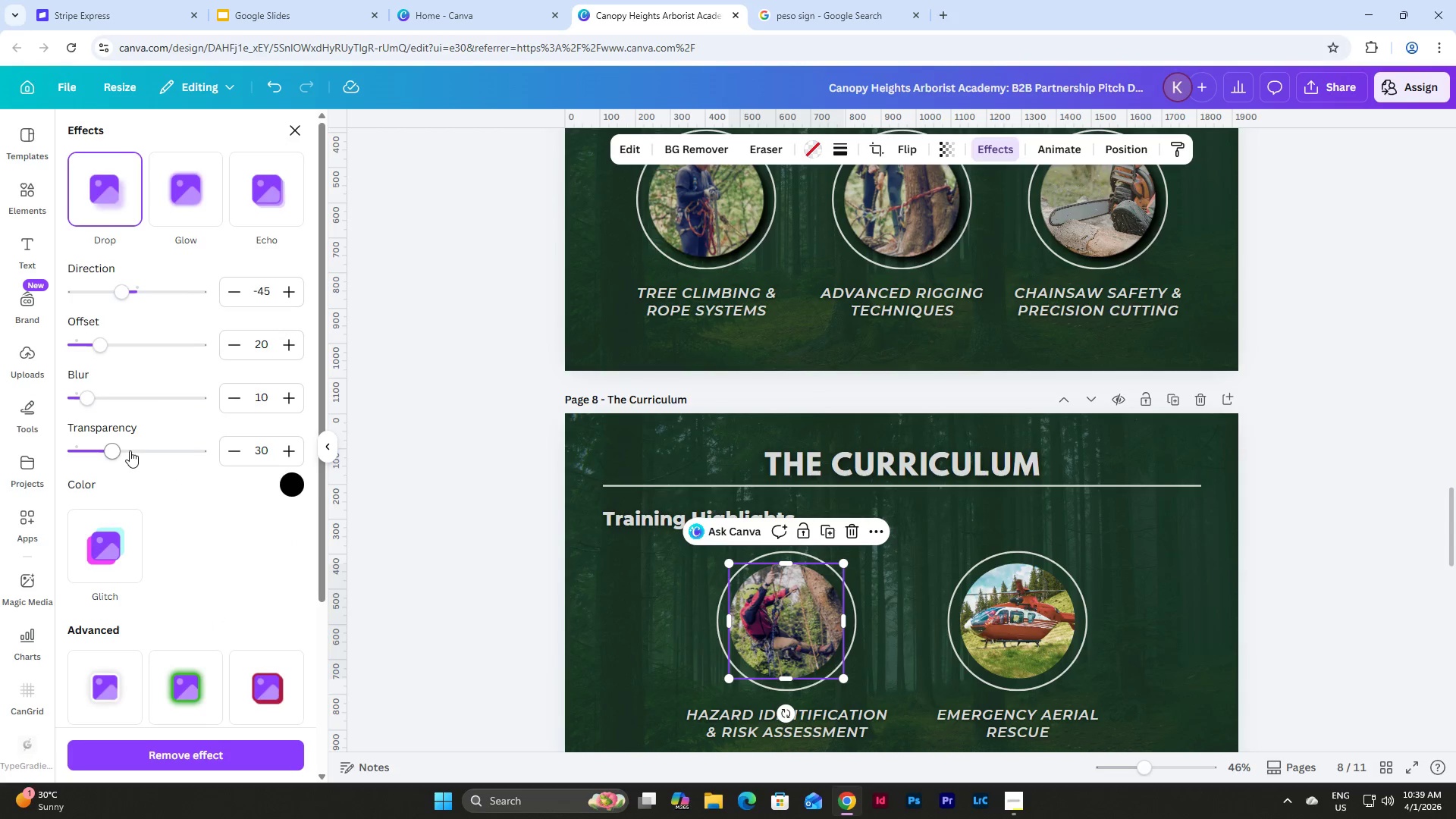 
left_click_drag(start_coordinate=[120, 450], to_coordinate=[237, 466])
 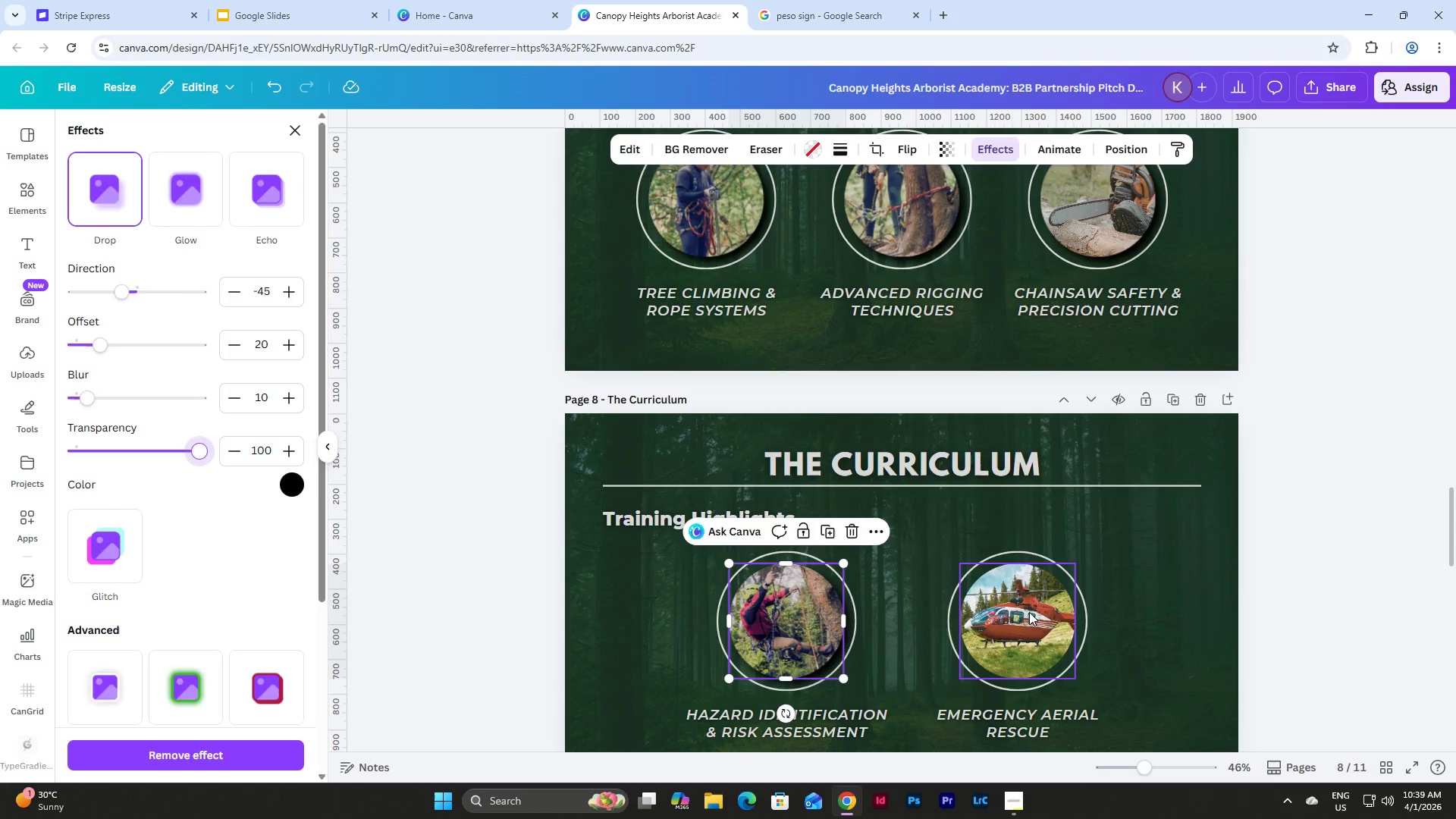 
left_click([1022, 611])
 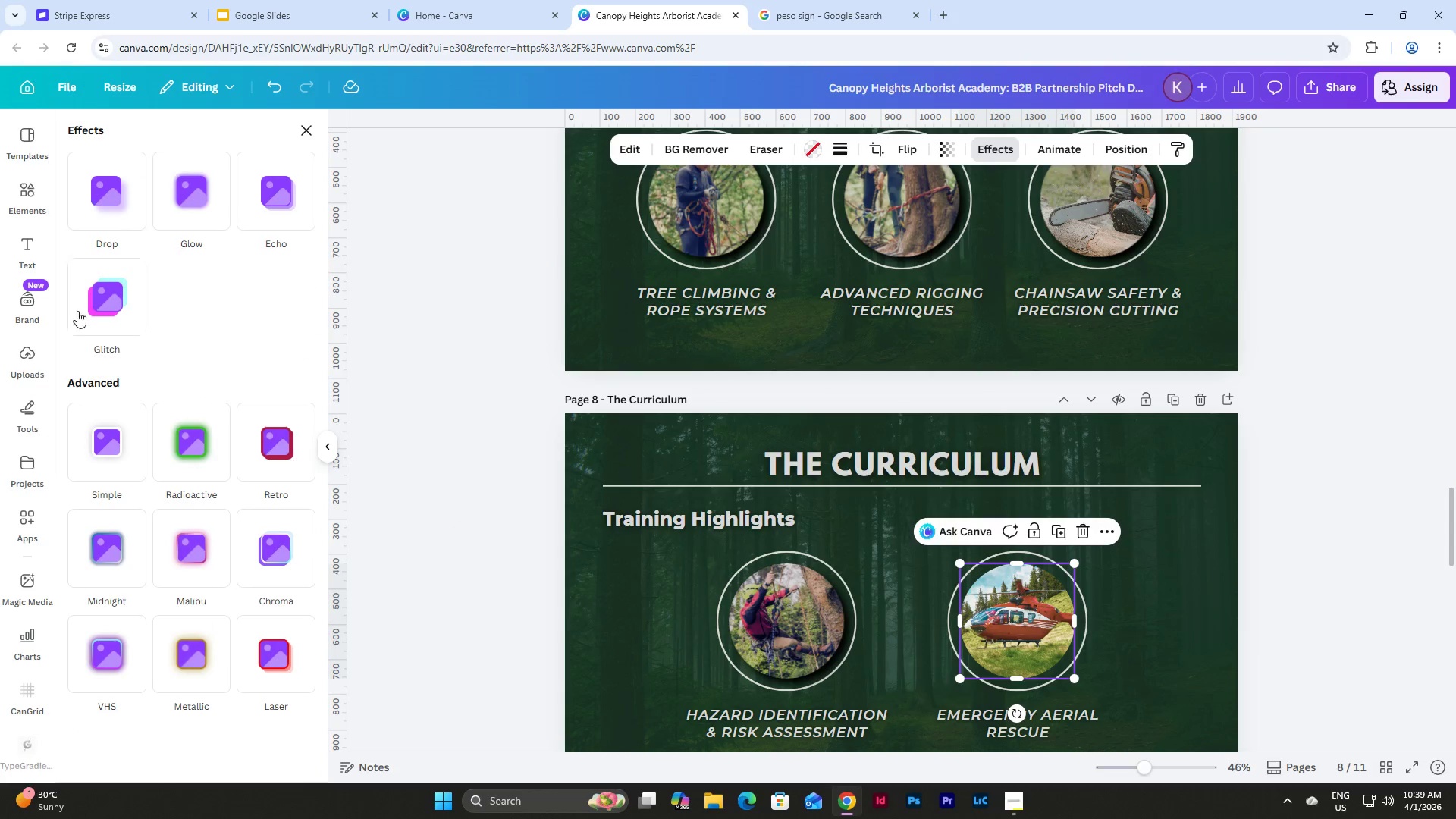 
left_click([105, 202])
 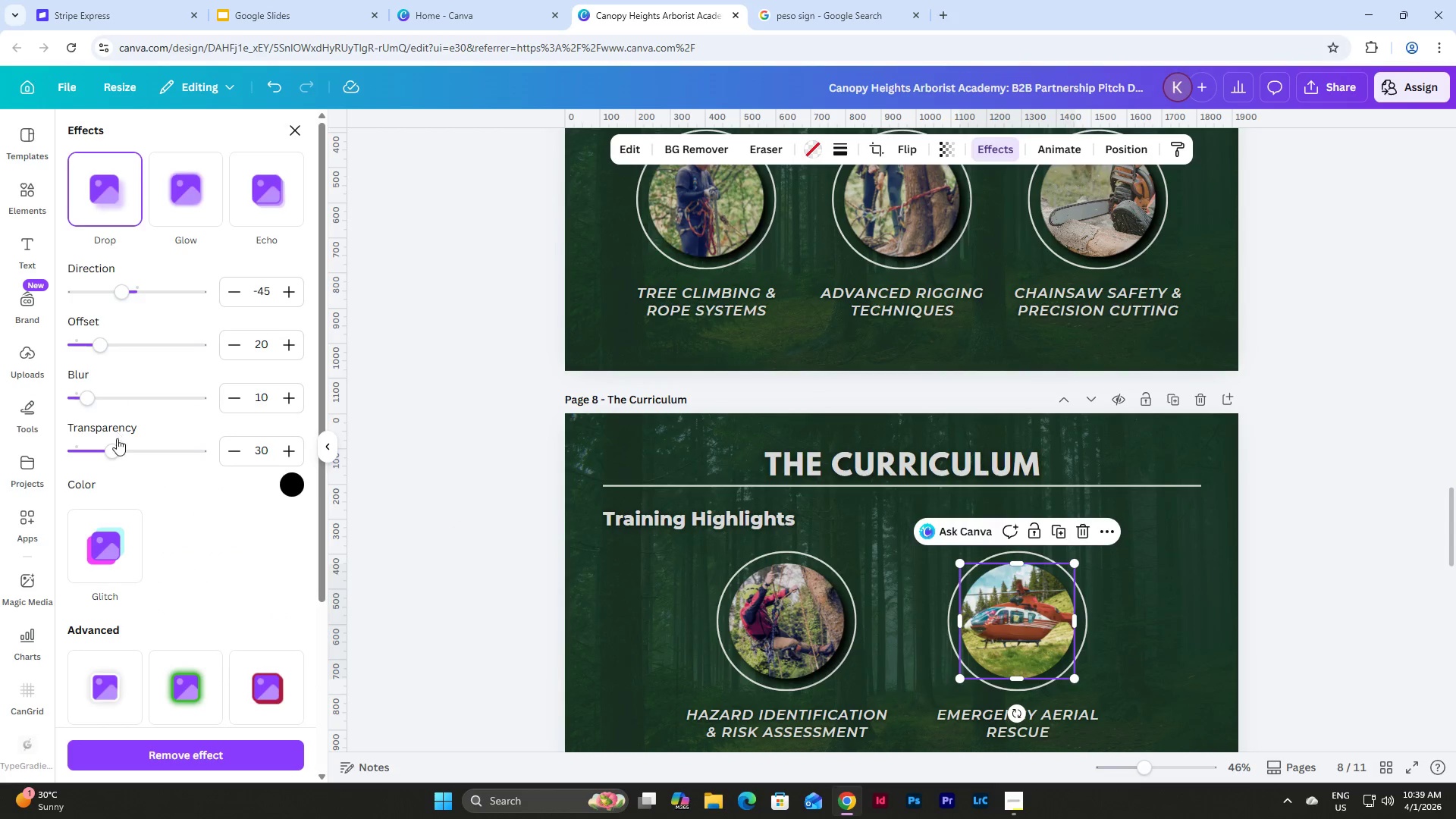 
left_click_drag(start_coordinate=[114, 451], to_coordinate=[257, 461])
 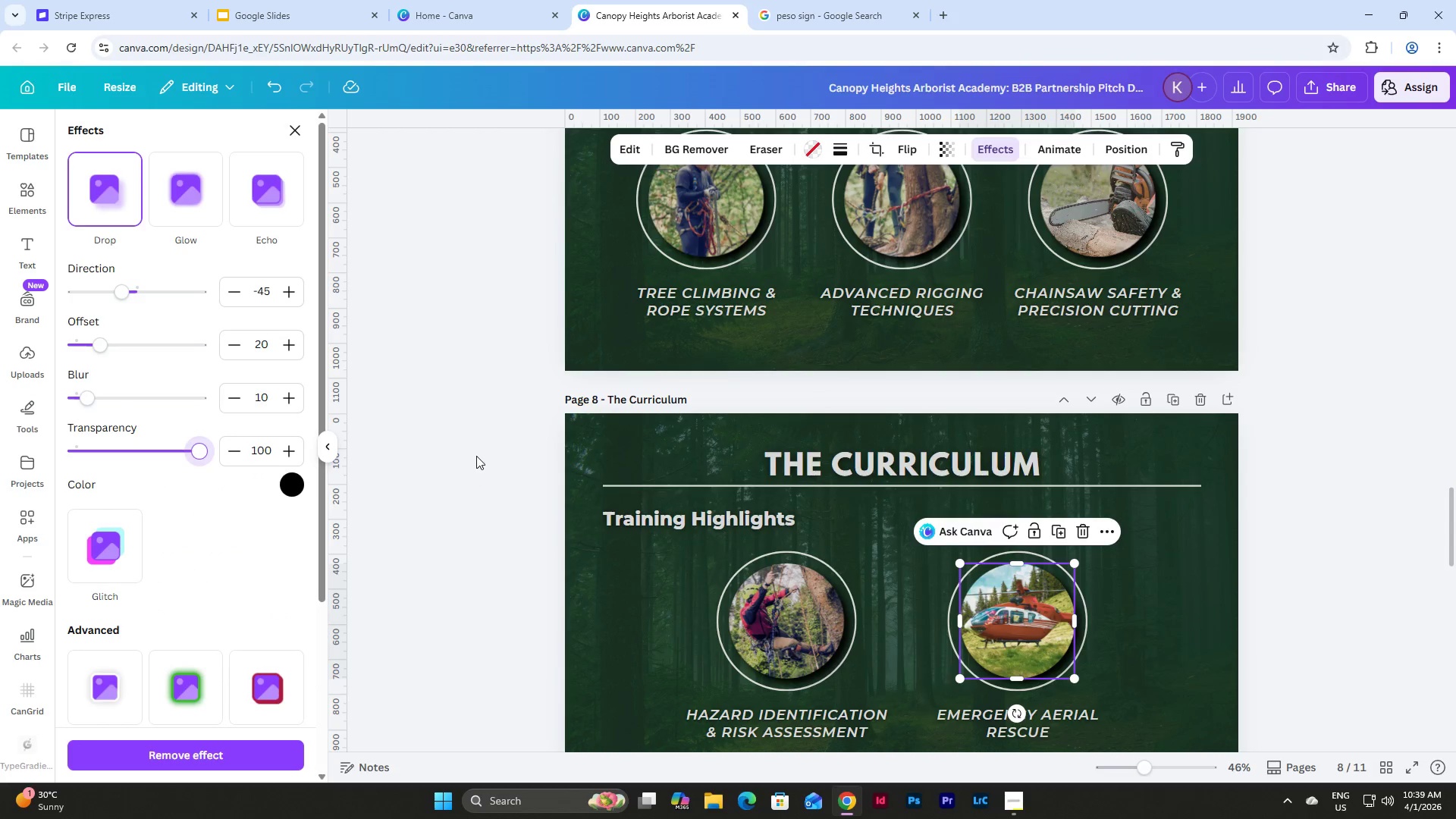 
left_click([476, 453])
 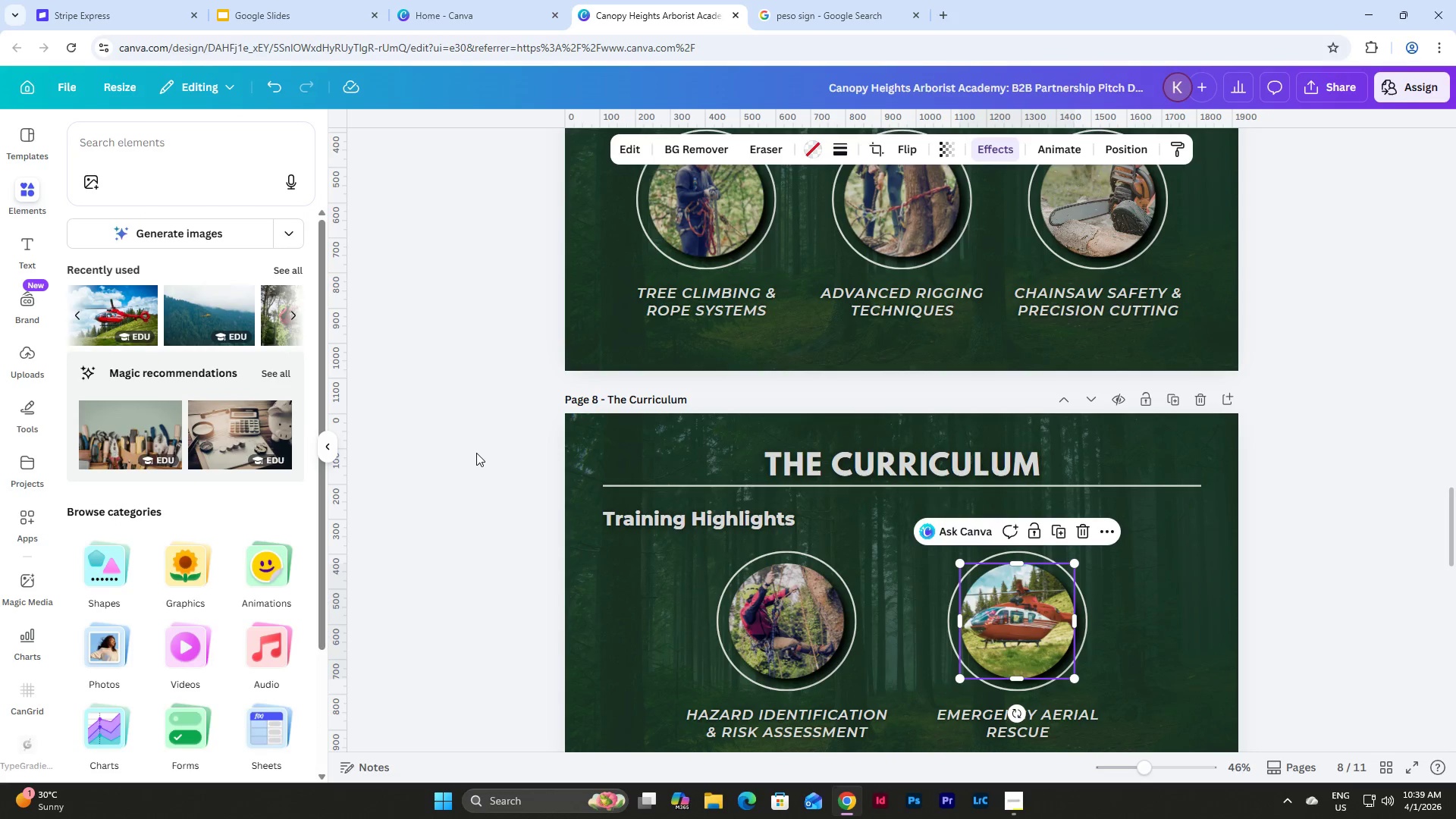 
left_click([476, 453])
 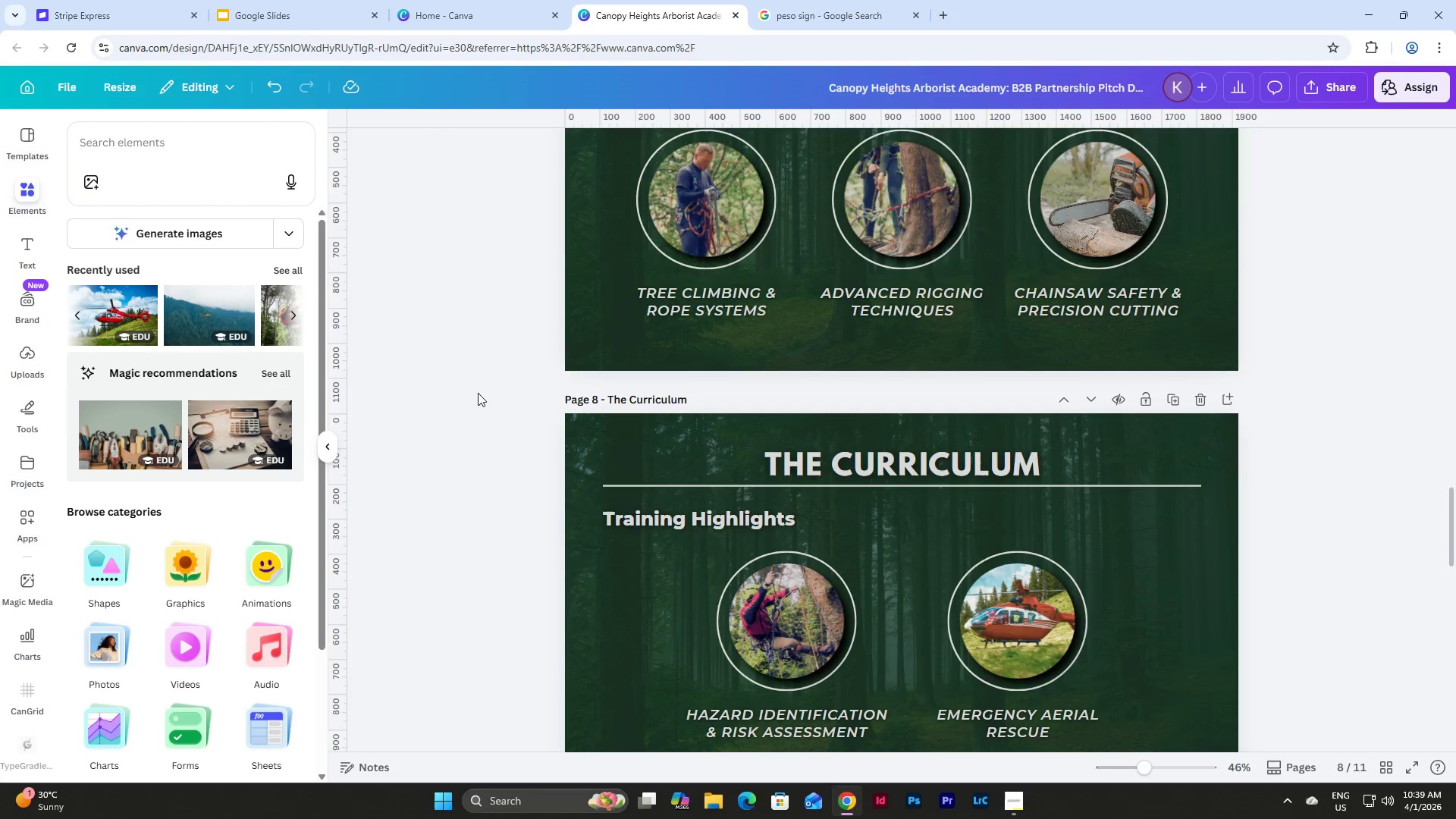 
scroll: coordinate [478, 392], scroll_direction: down, amount: 3.0
 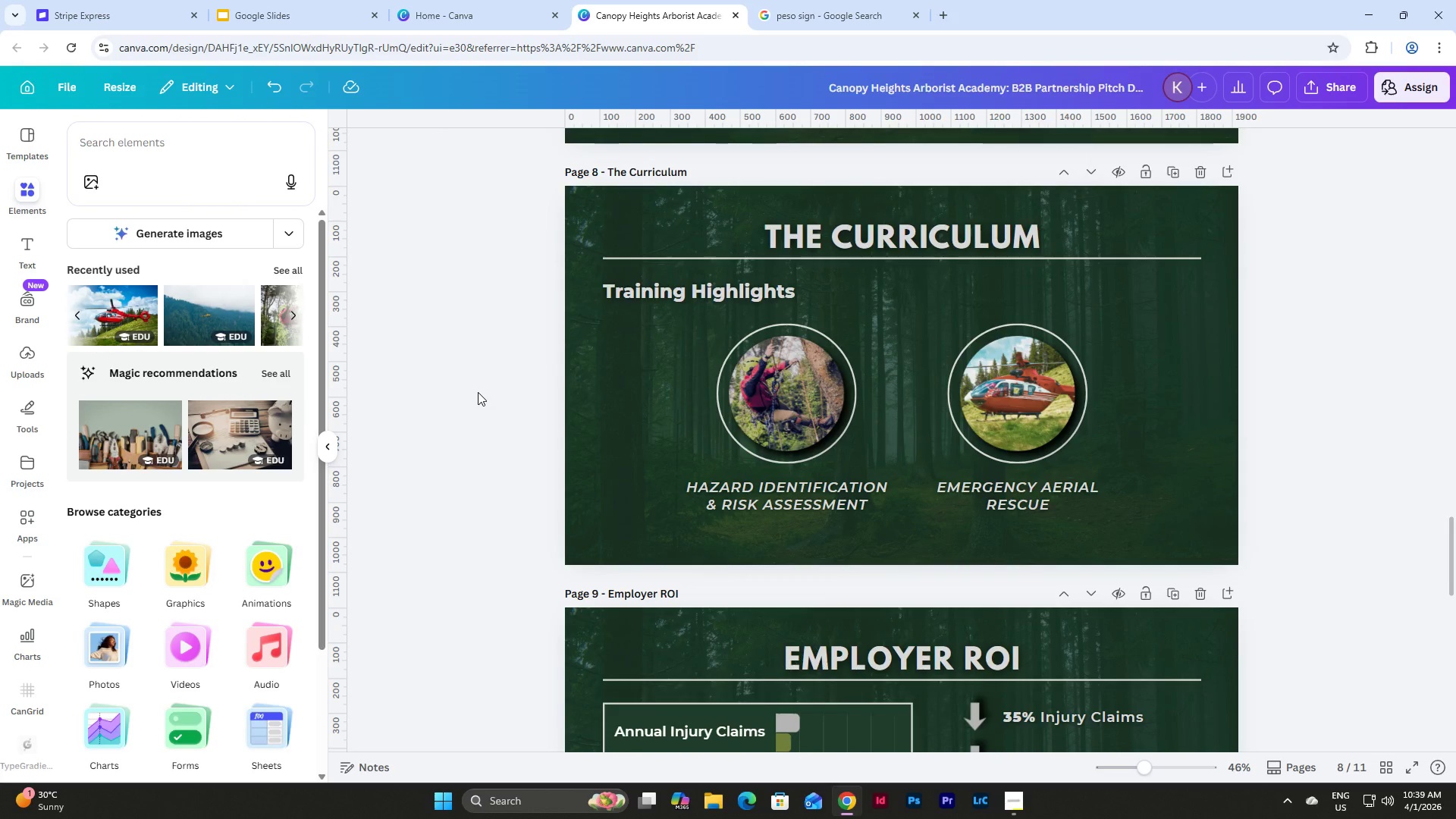 
scroll: coordinate [478, 392], scroll_direction: up, amount: 6.0
 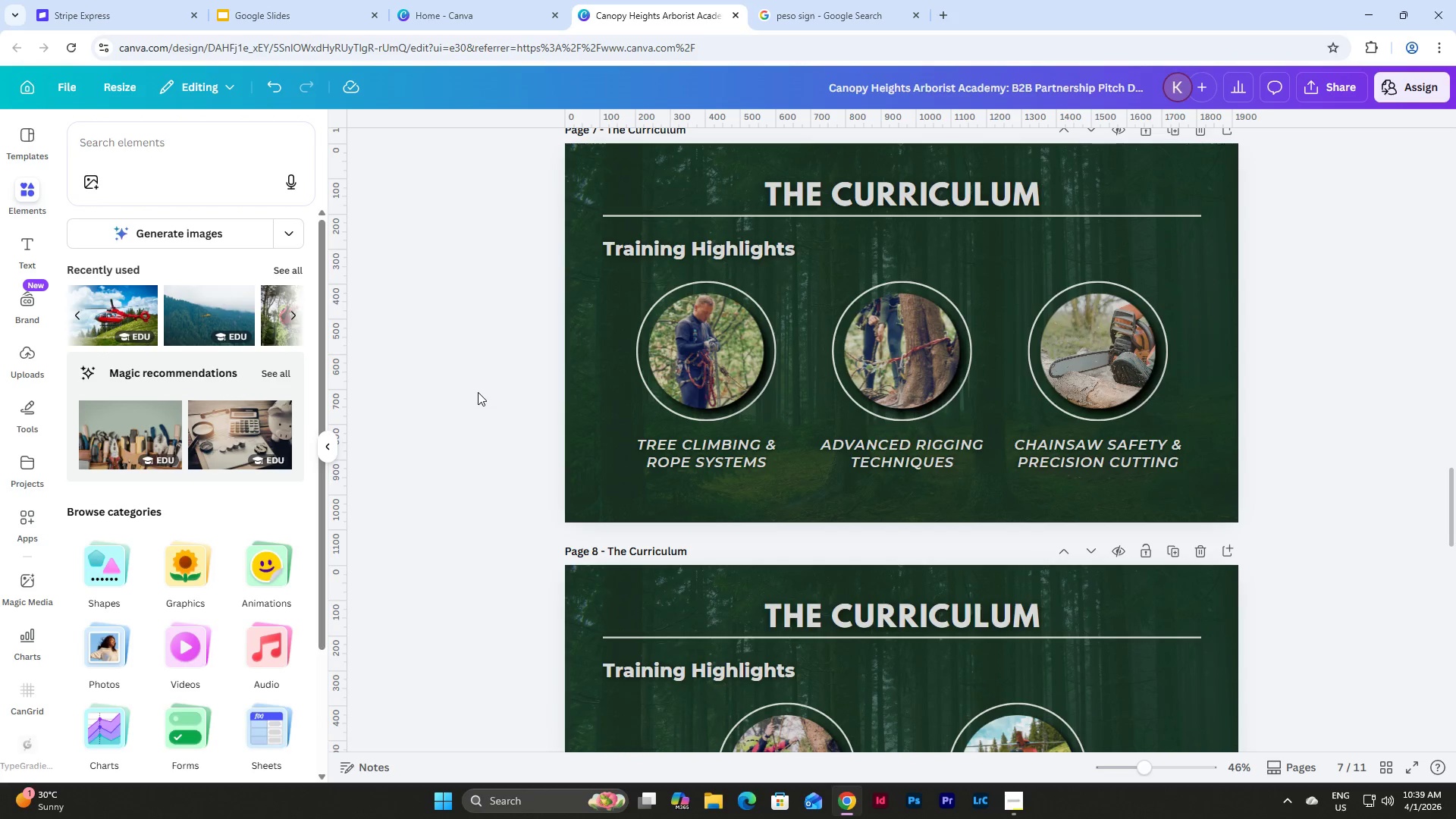 
scroll: coordinate [478, 392], scroll_direction: down, amount: 5.0
 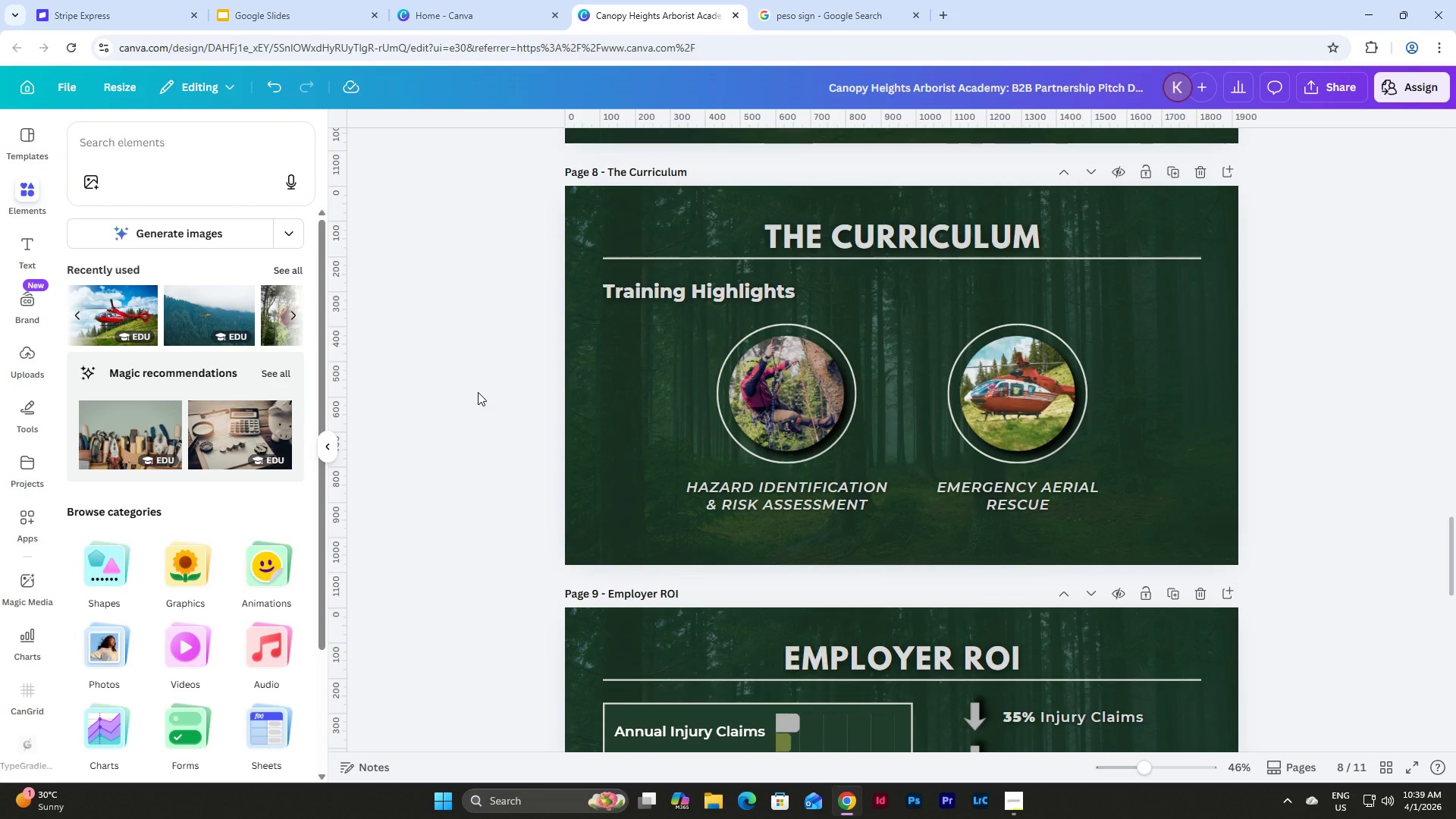 
scroll: coordinate [469, 450], scroll_direction: up, amount: 18.0
 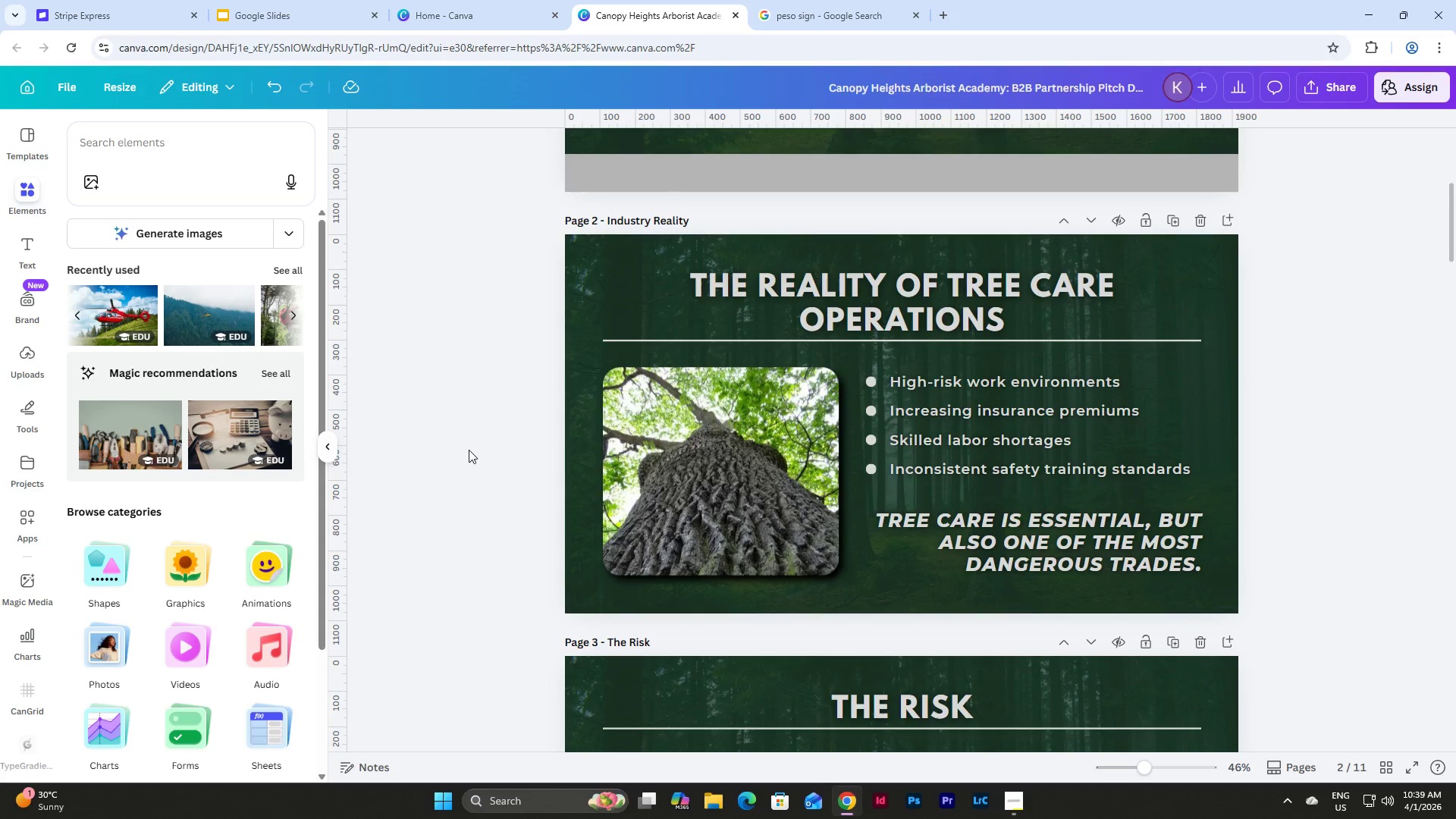 
left_click([695, 460])
 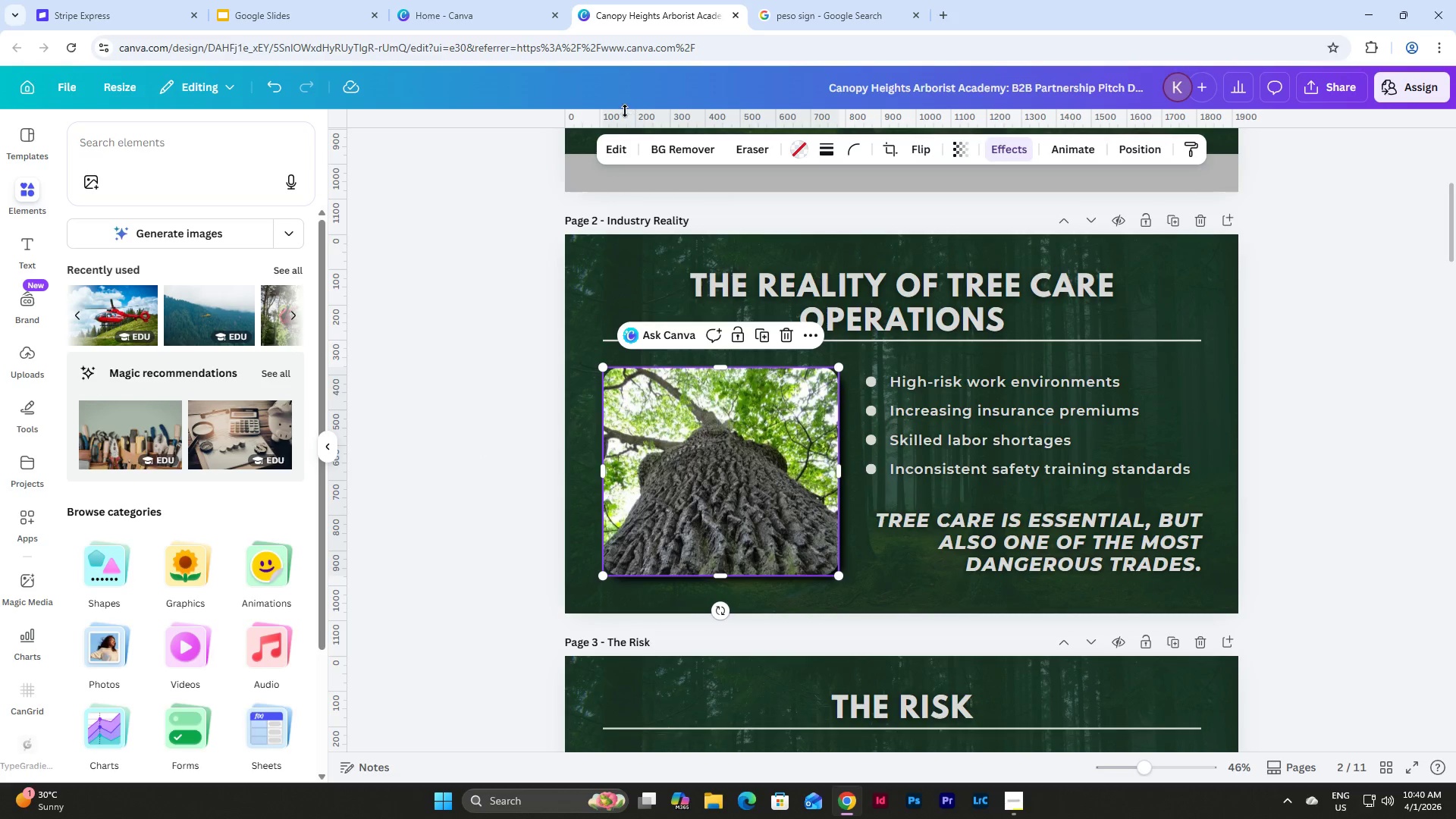 
left_click([621, 150])
 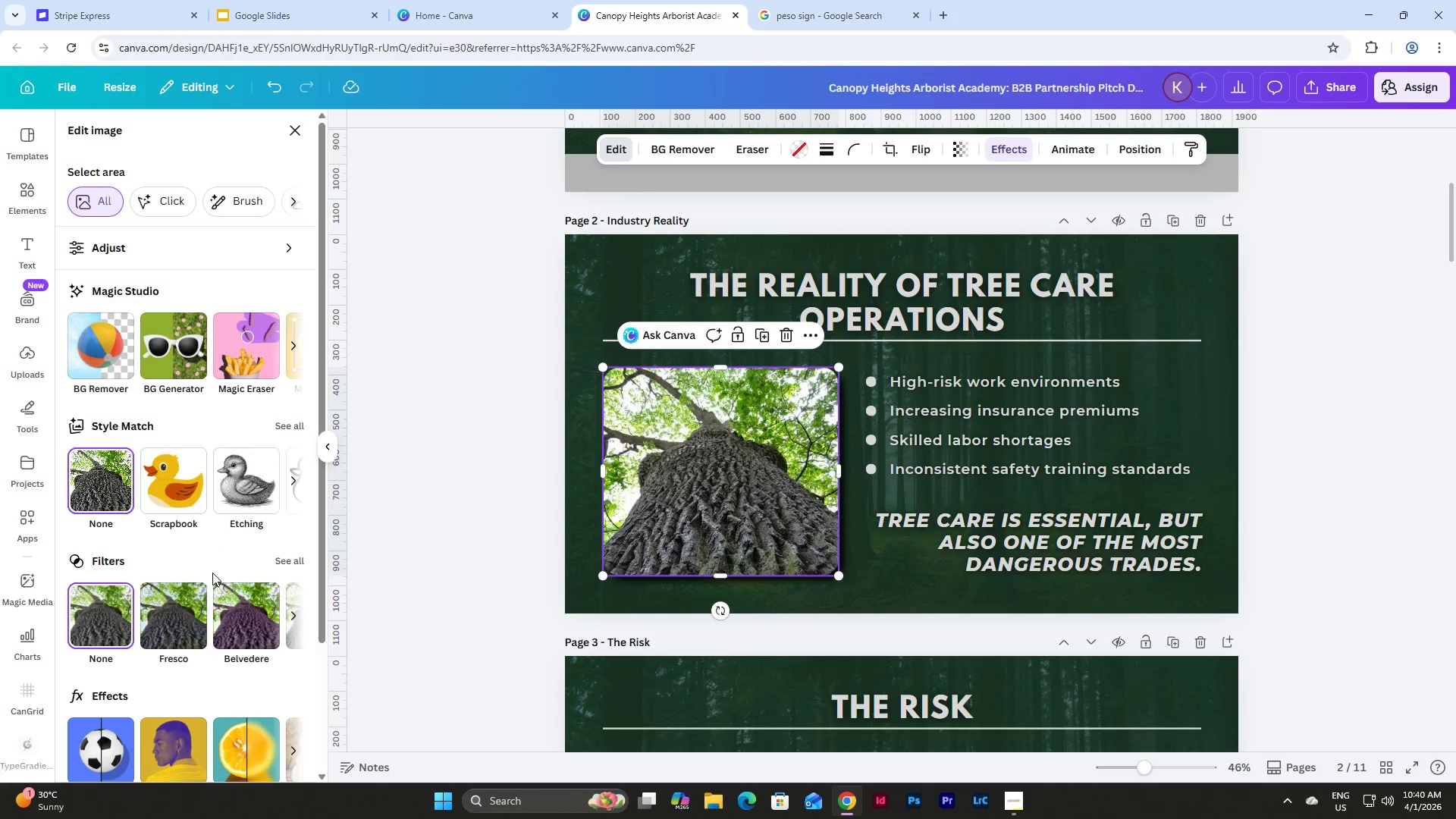 
left_click([187, 616])
 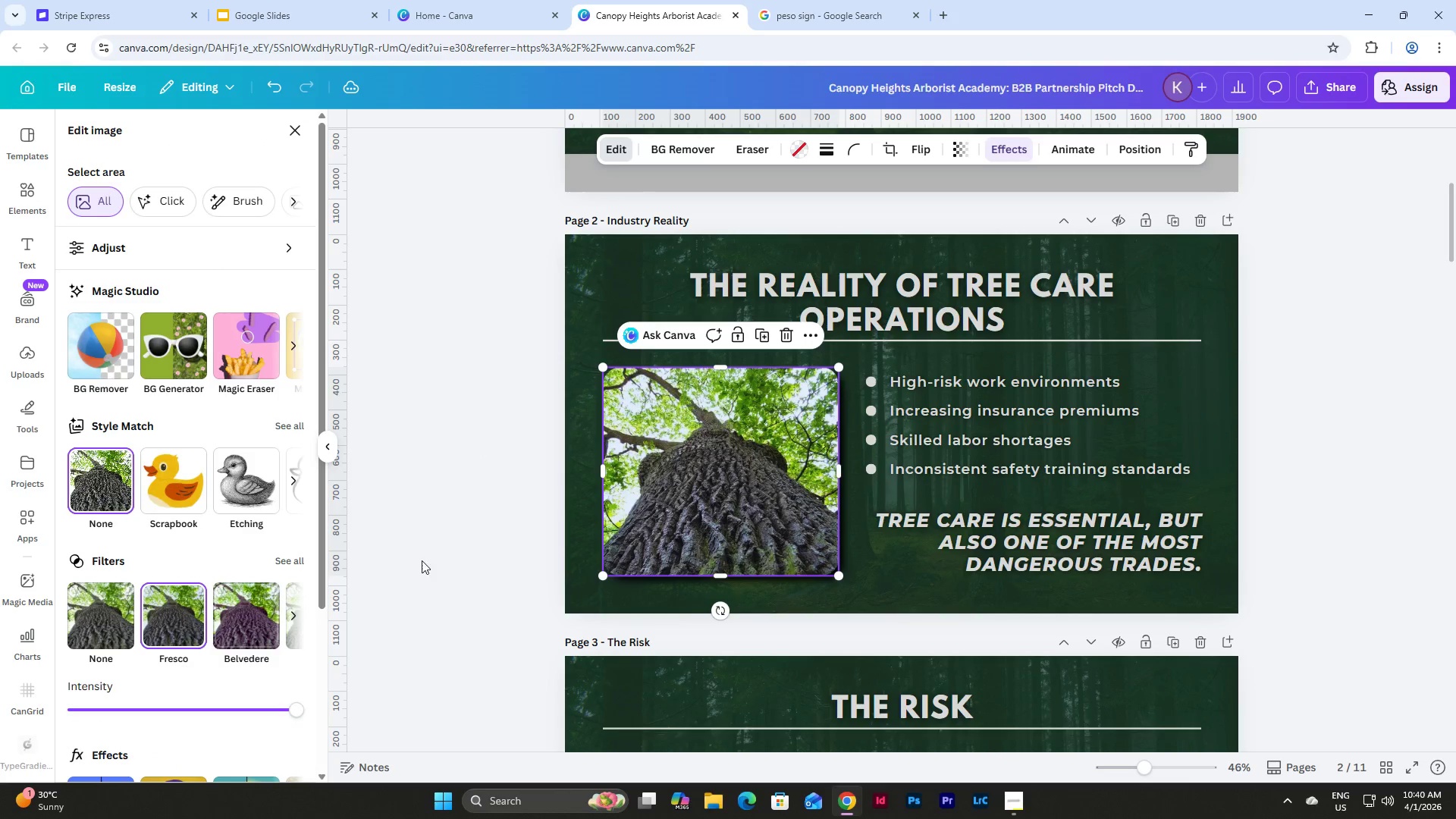 
left_click([505, 526])
 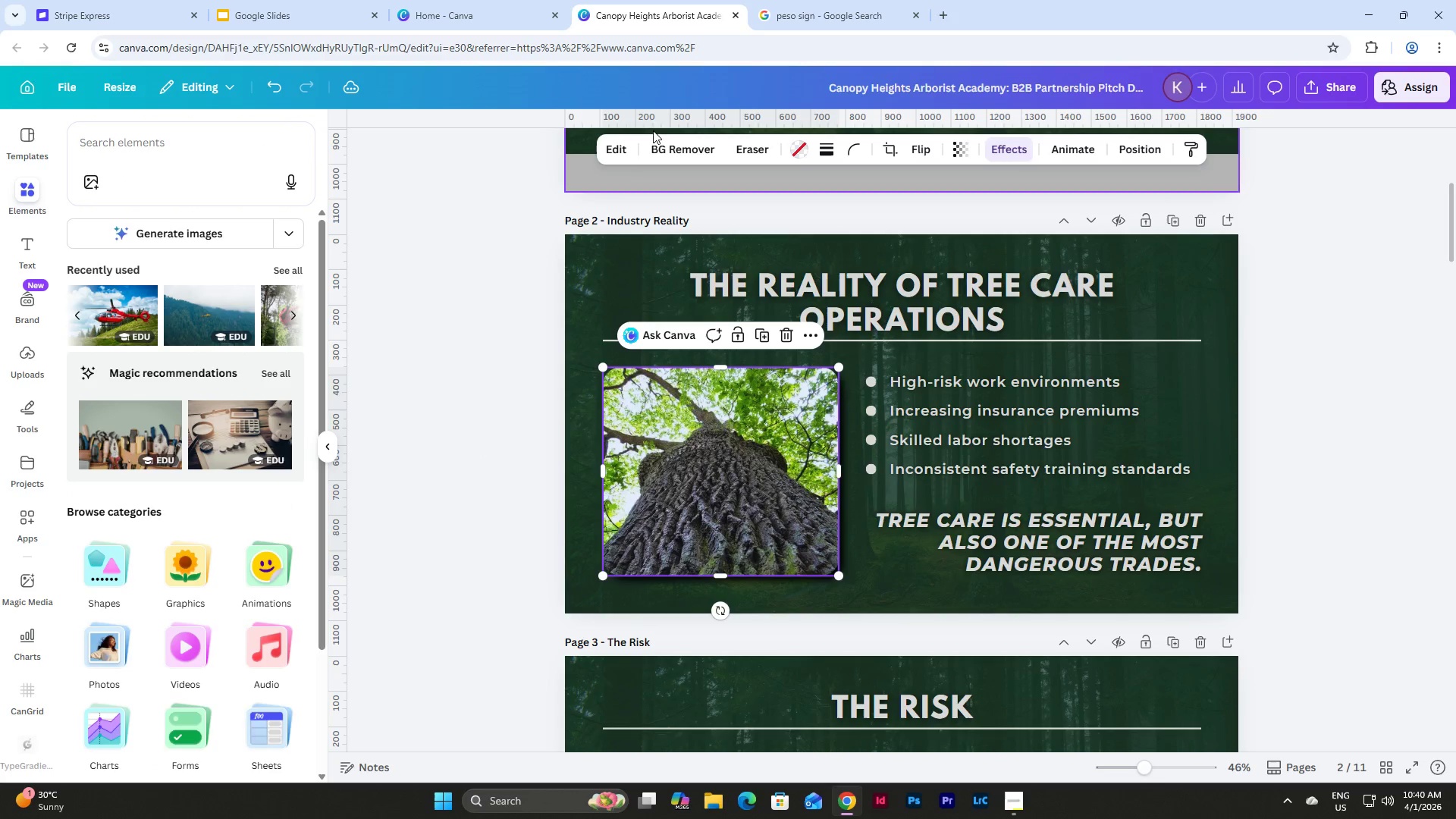 
left_click([620, 148])
 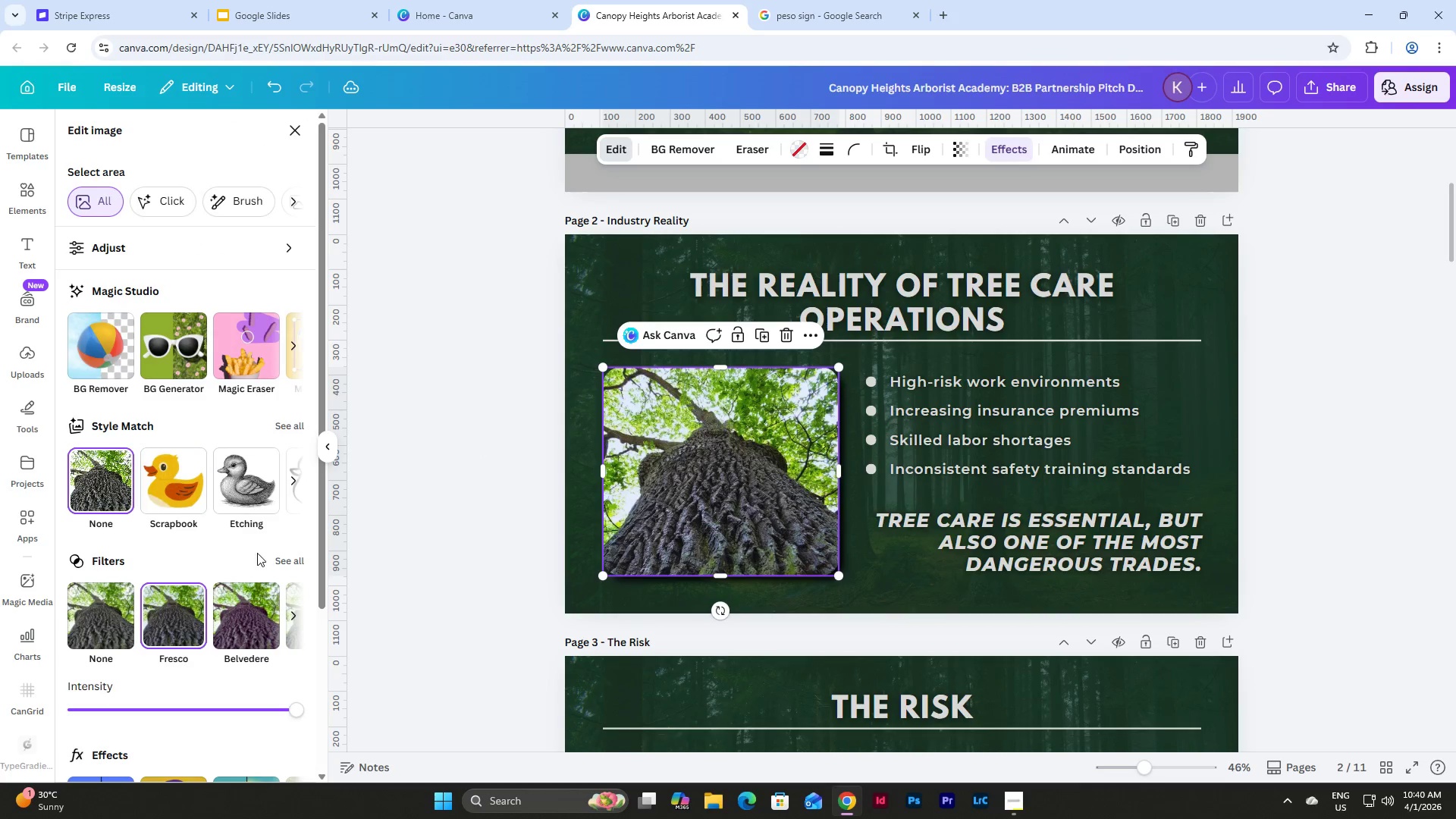 
left_click([285, 560])
 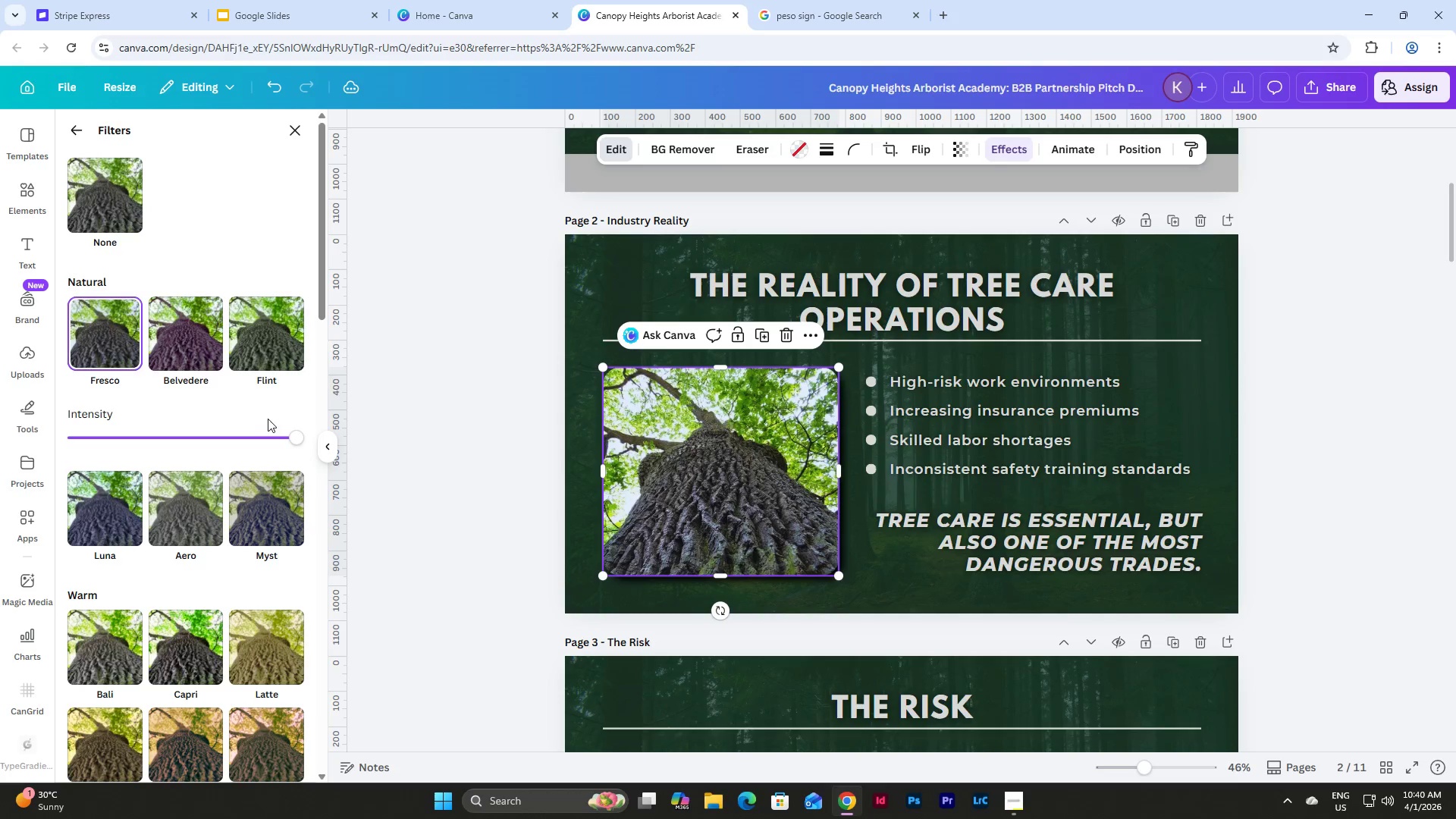 
left_click([264, 494])
 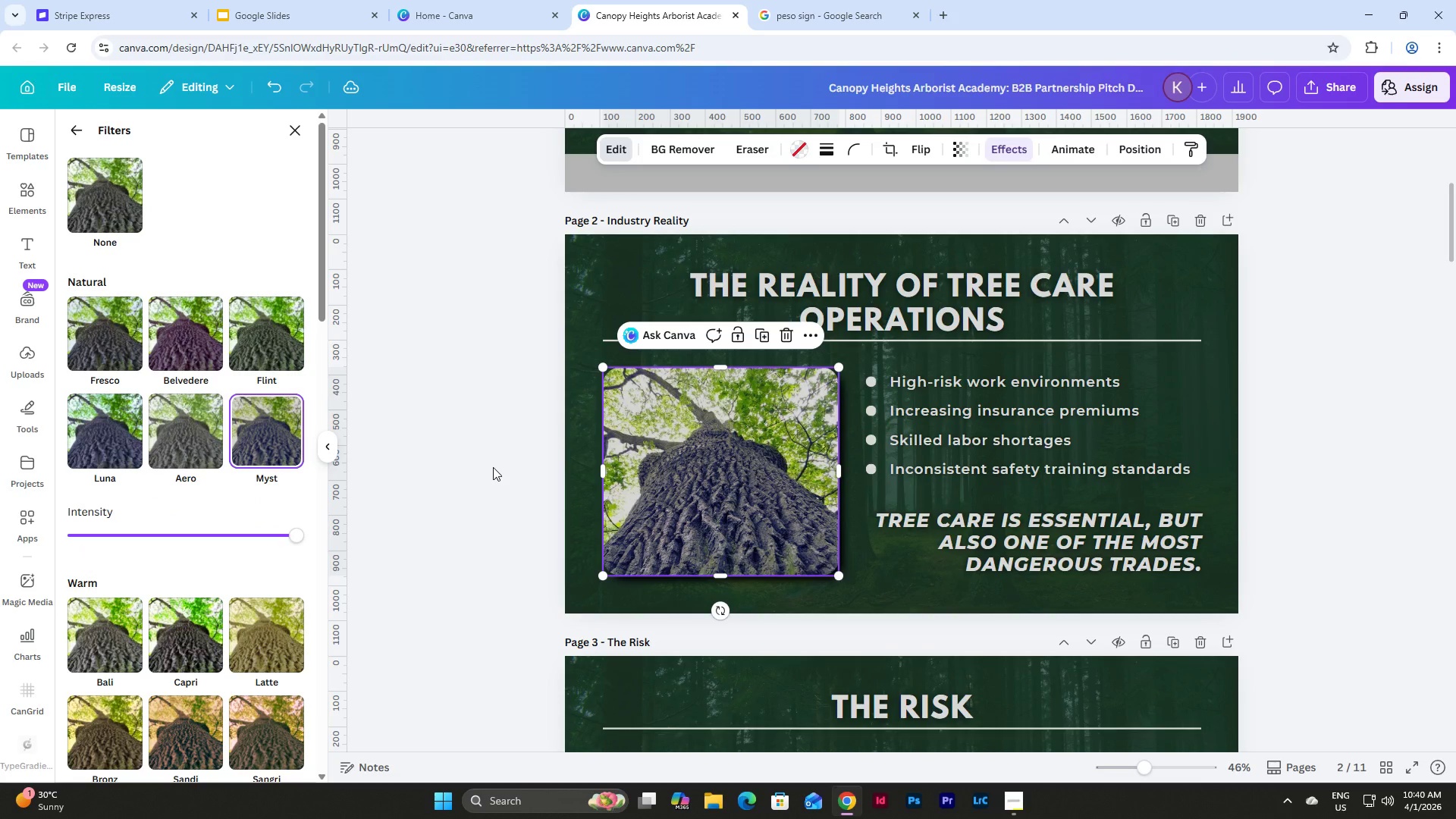 
double_click([493, 467])
 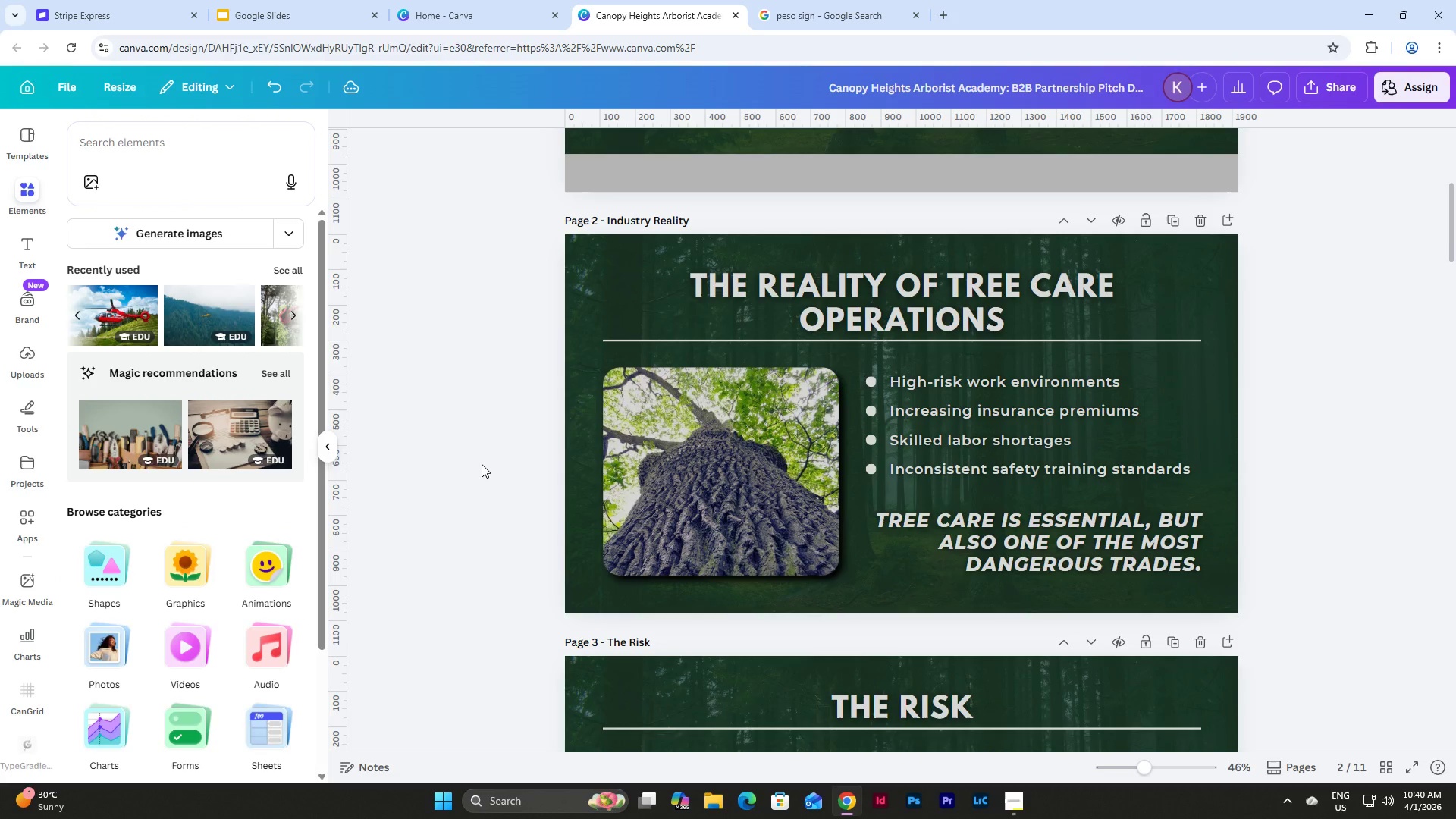 
scroll: coordinate [482, 464], scroll_direction: down, amount: 7.0
 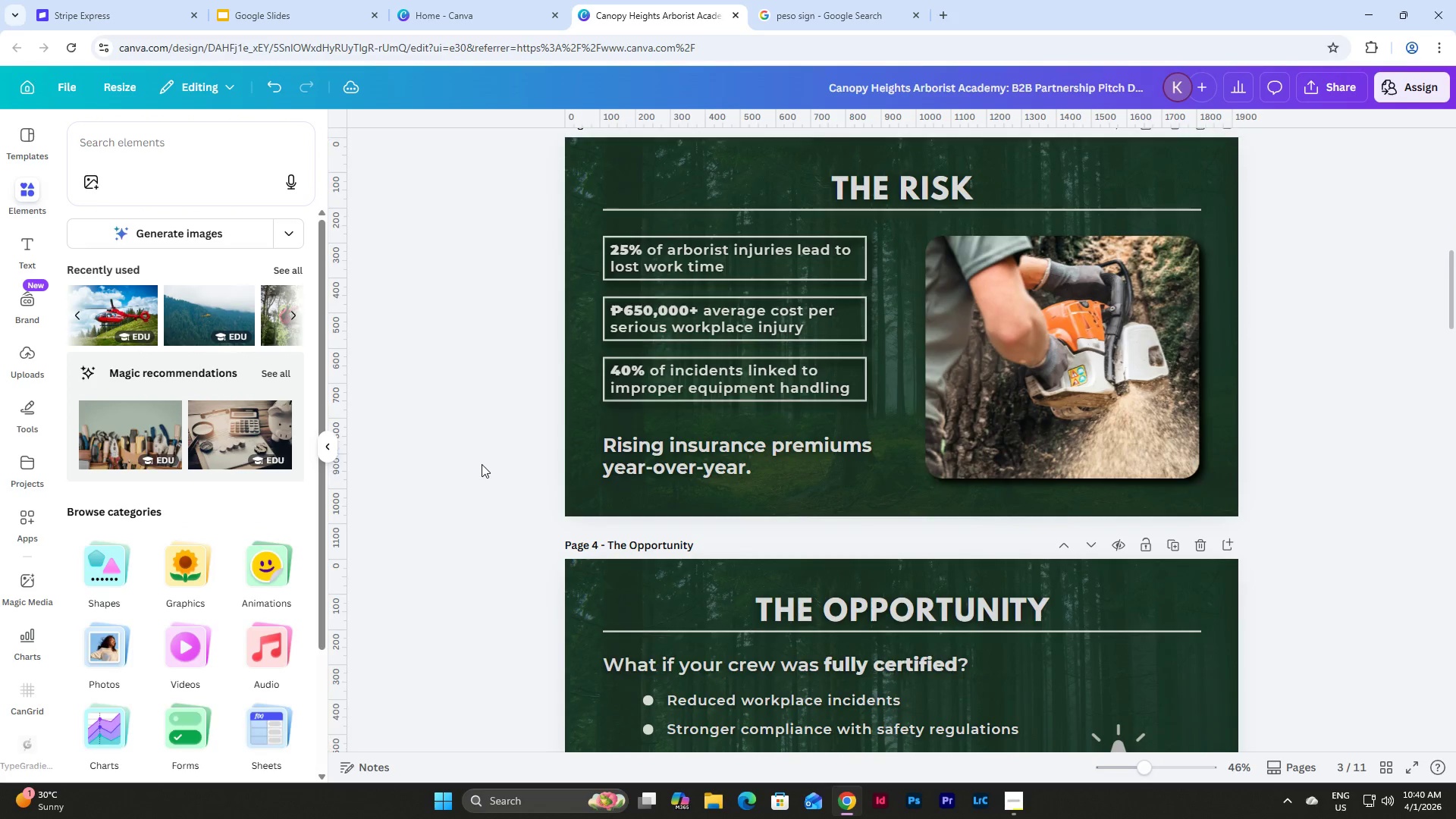 
scroll: coordinate [482, 464], scroll_direction: up, amount: 3.0
 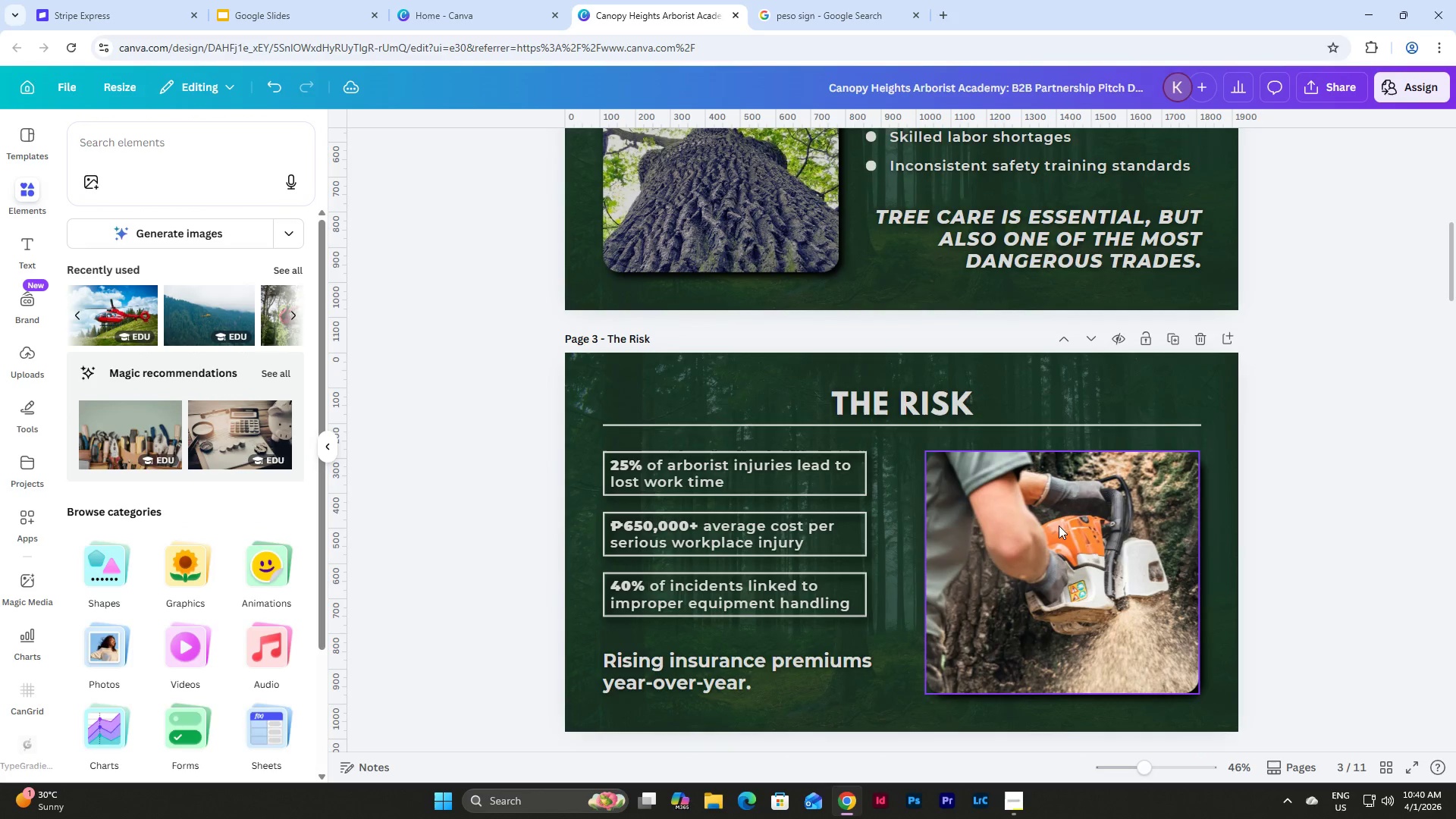 
left_click([1059, 527])
 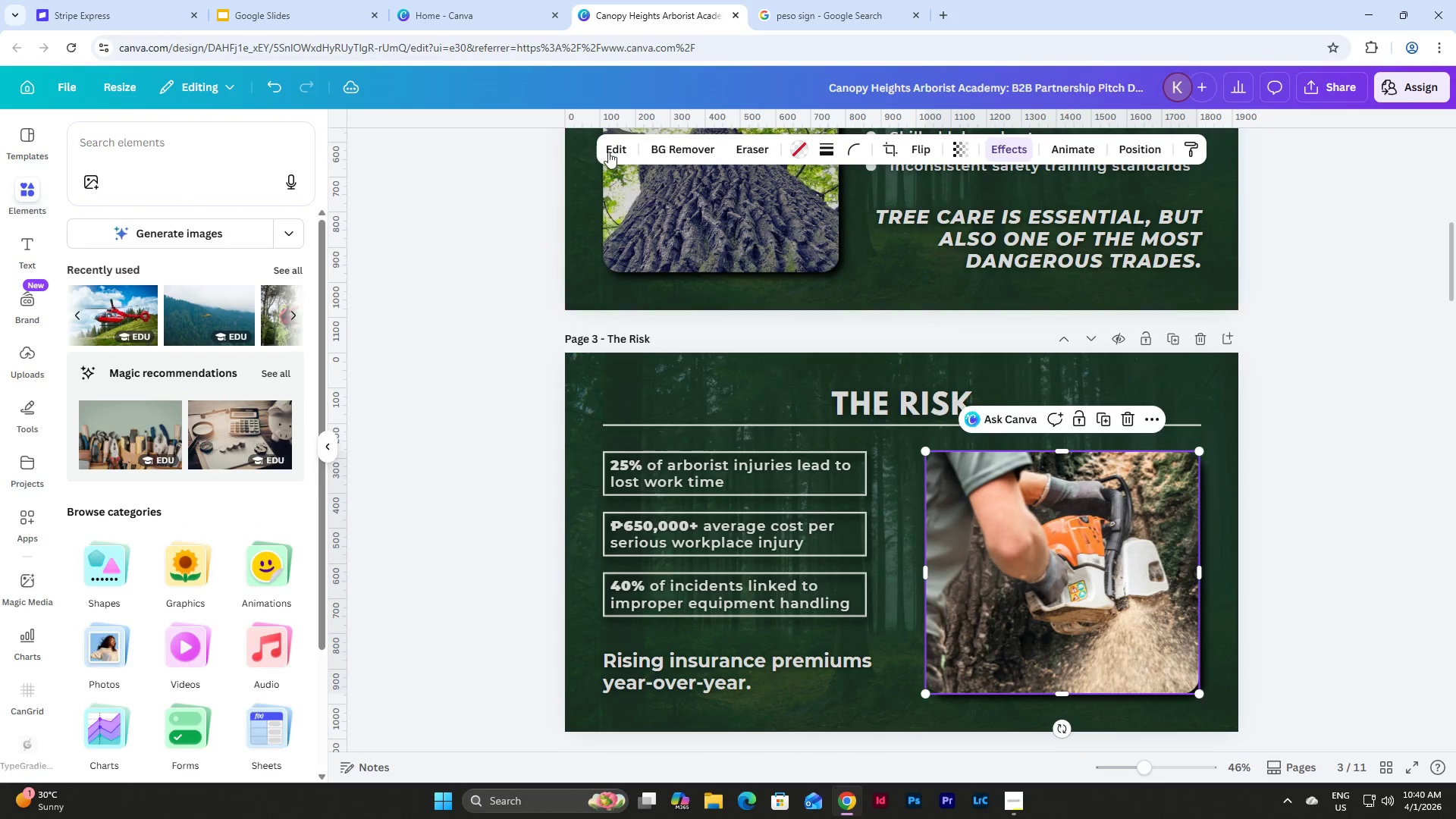 
left_click([618, 151])
 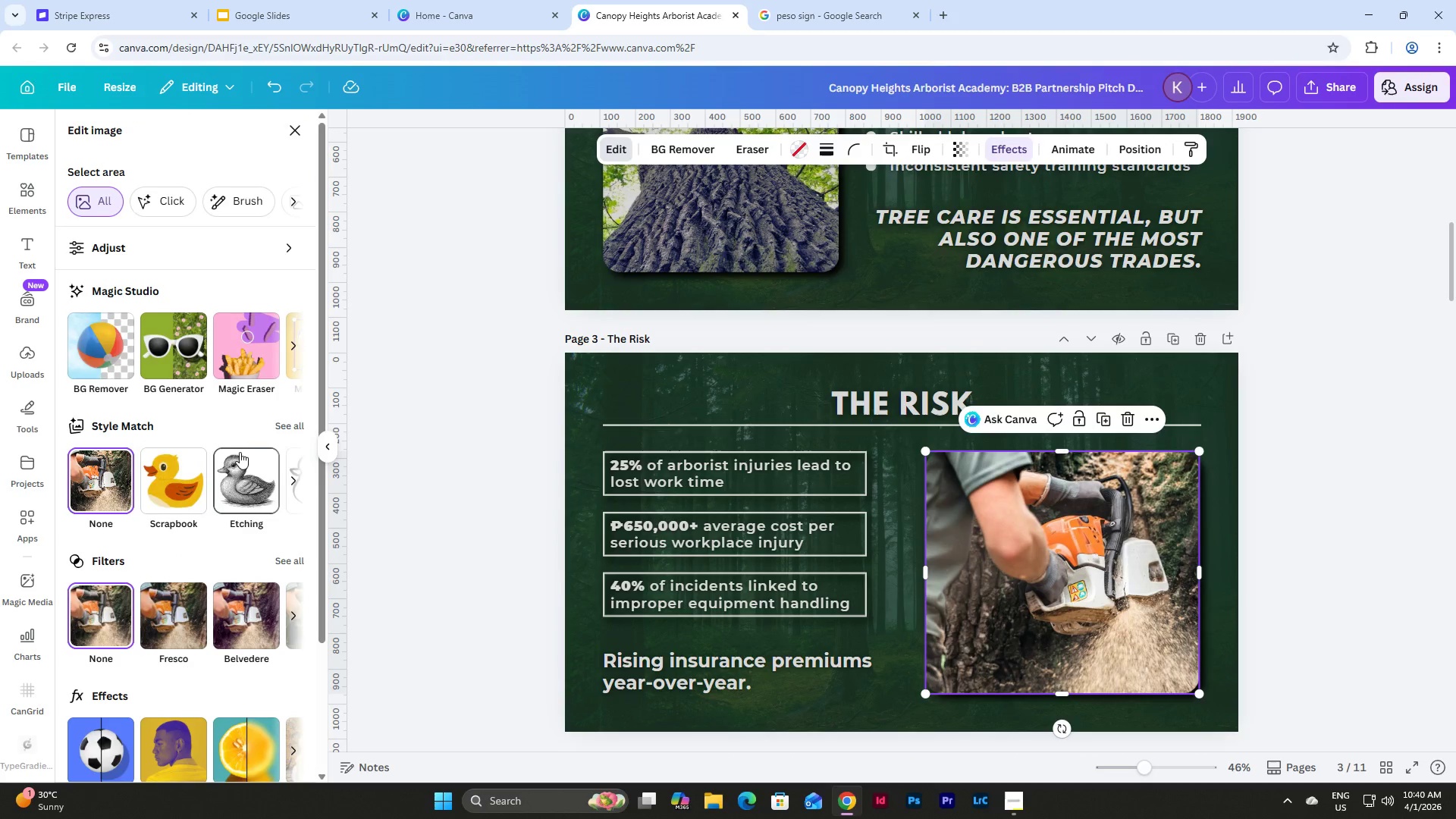 
scroll: coordinate [232, 500], scroll_direction: down, amount: 2.0
 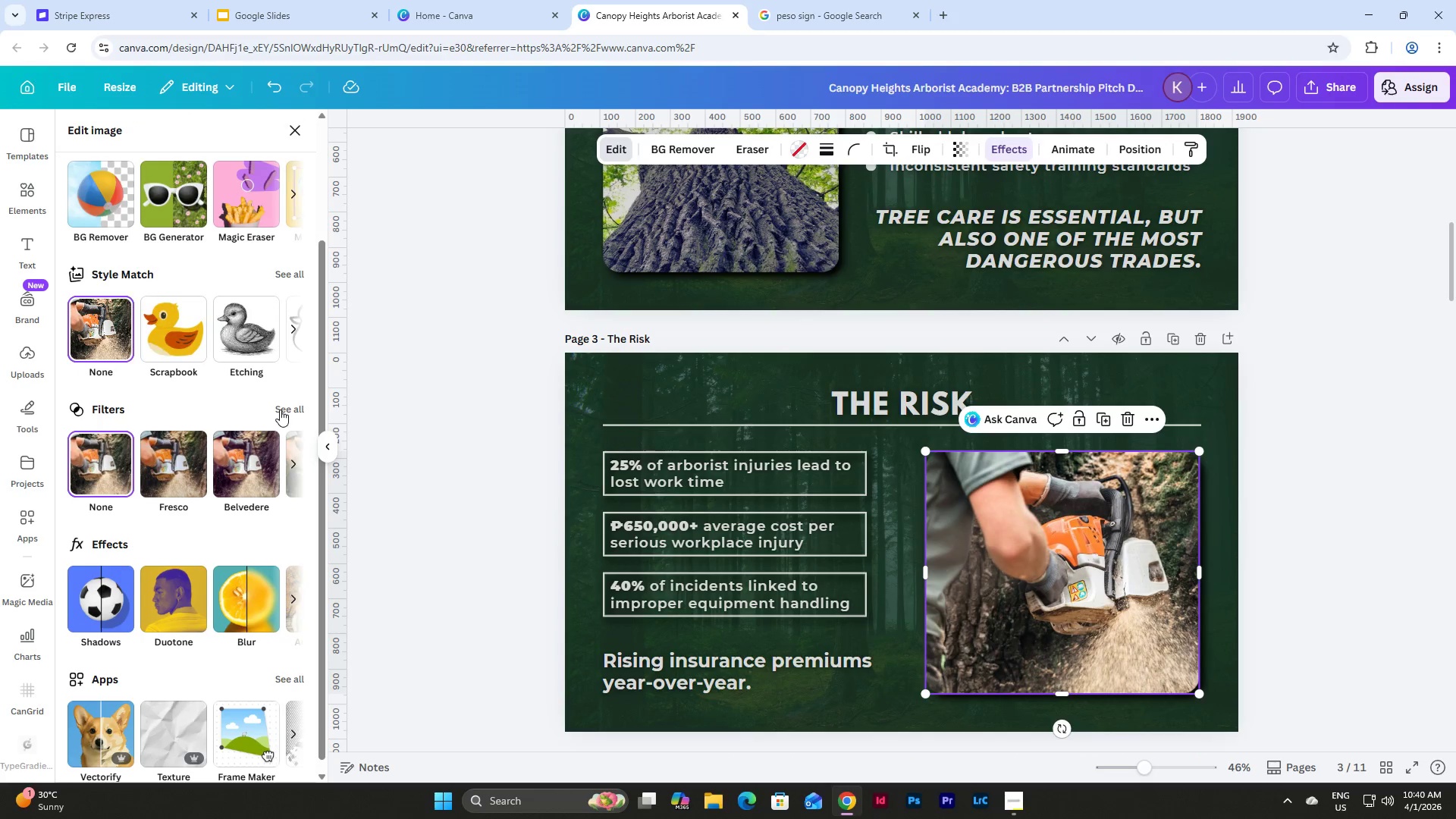 
left_click([286, 407])
 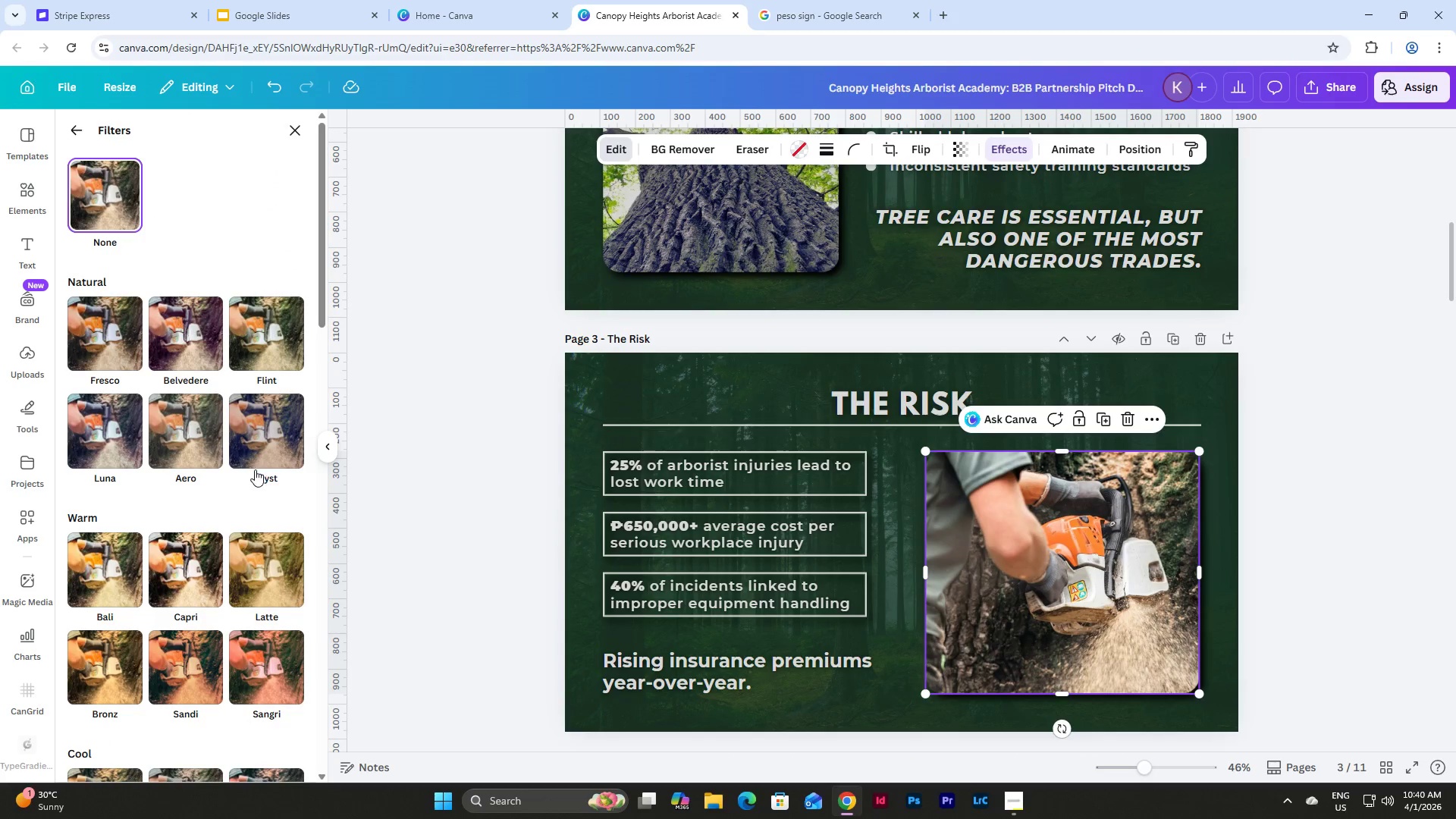 
scroll: coordinate [254, 461], scroll_direction: down, amount: 3.0
 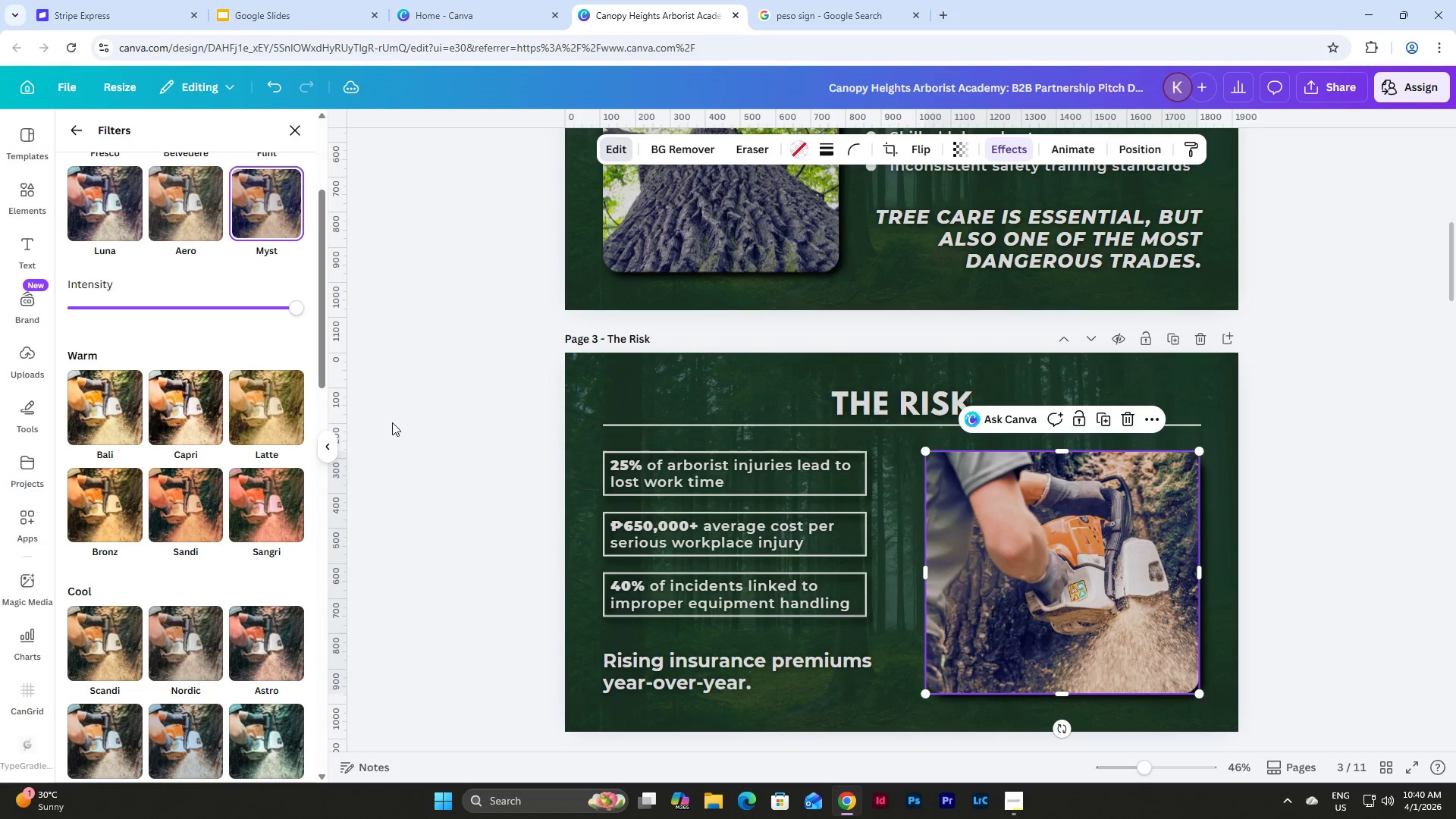 
left_click([191, 216])
 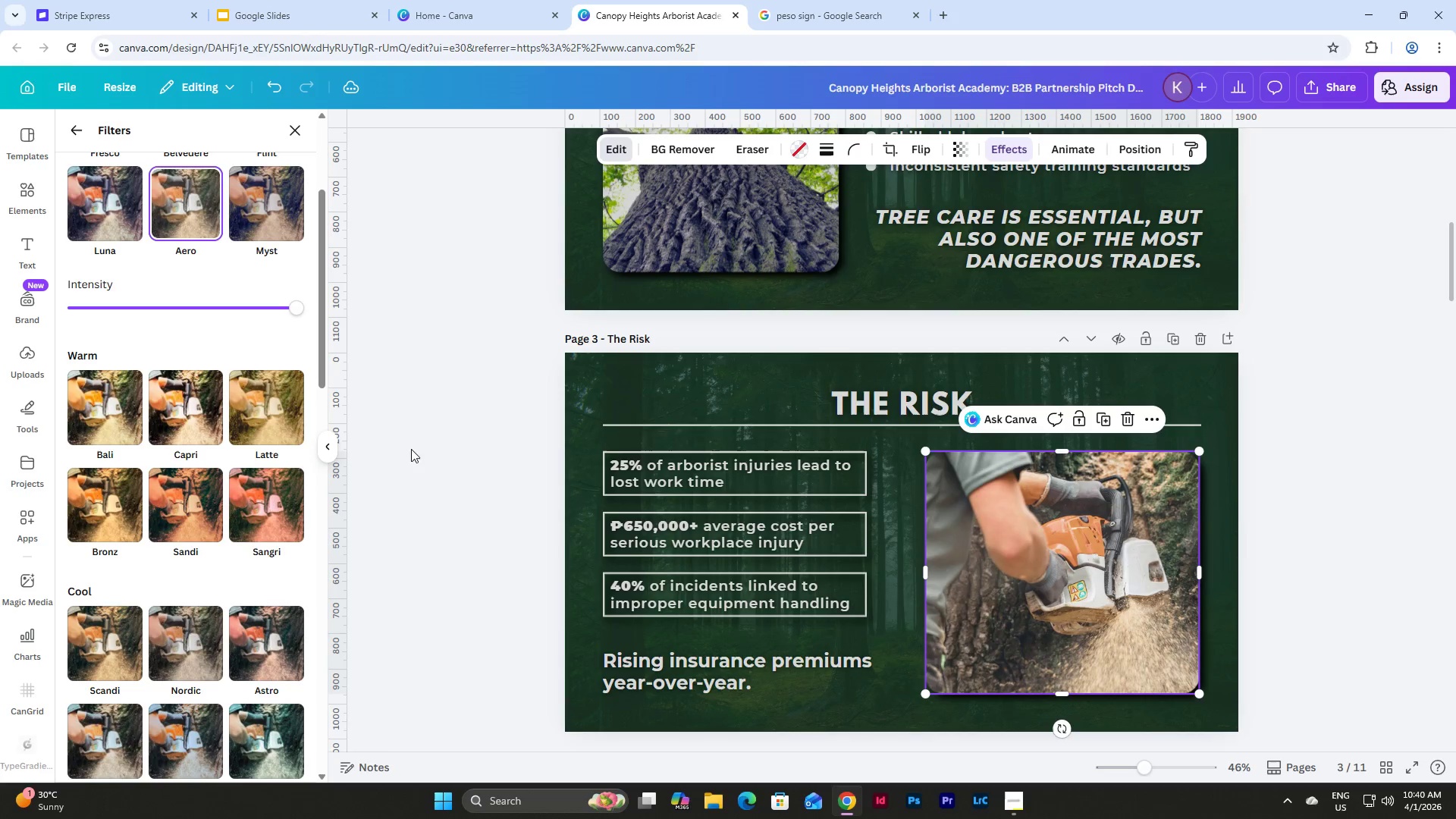 
left_click([452, 512])
 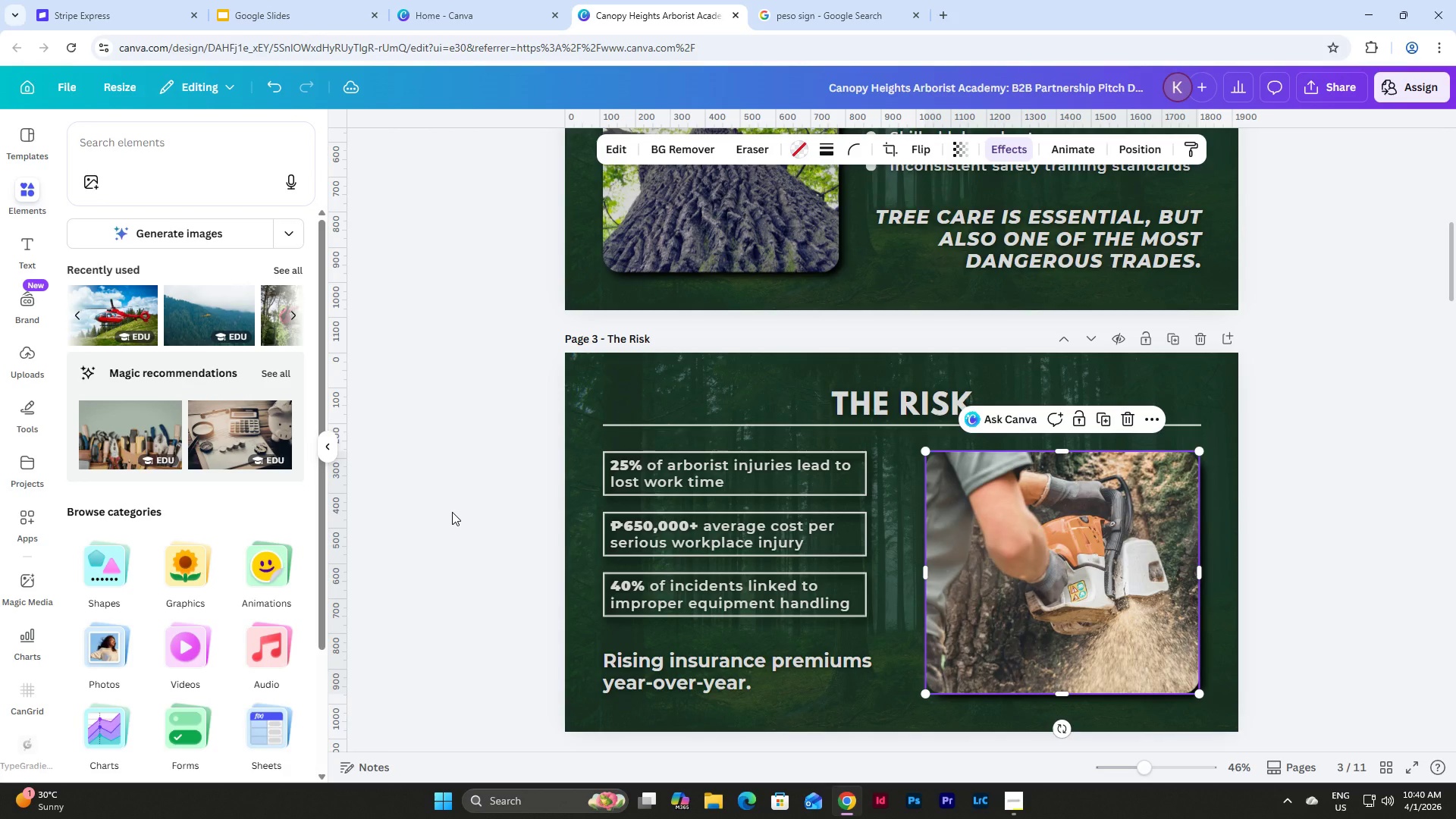 
left_click([452, 512])
 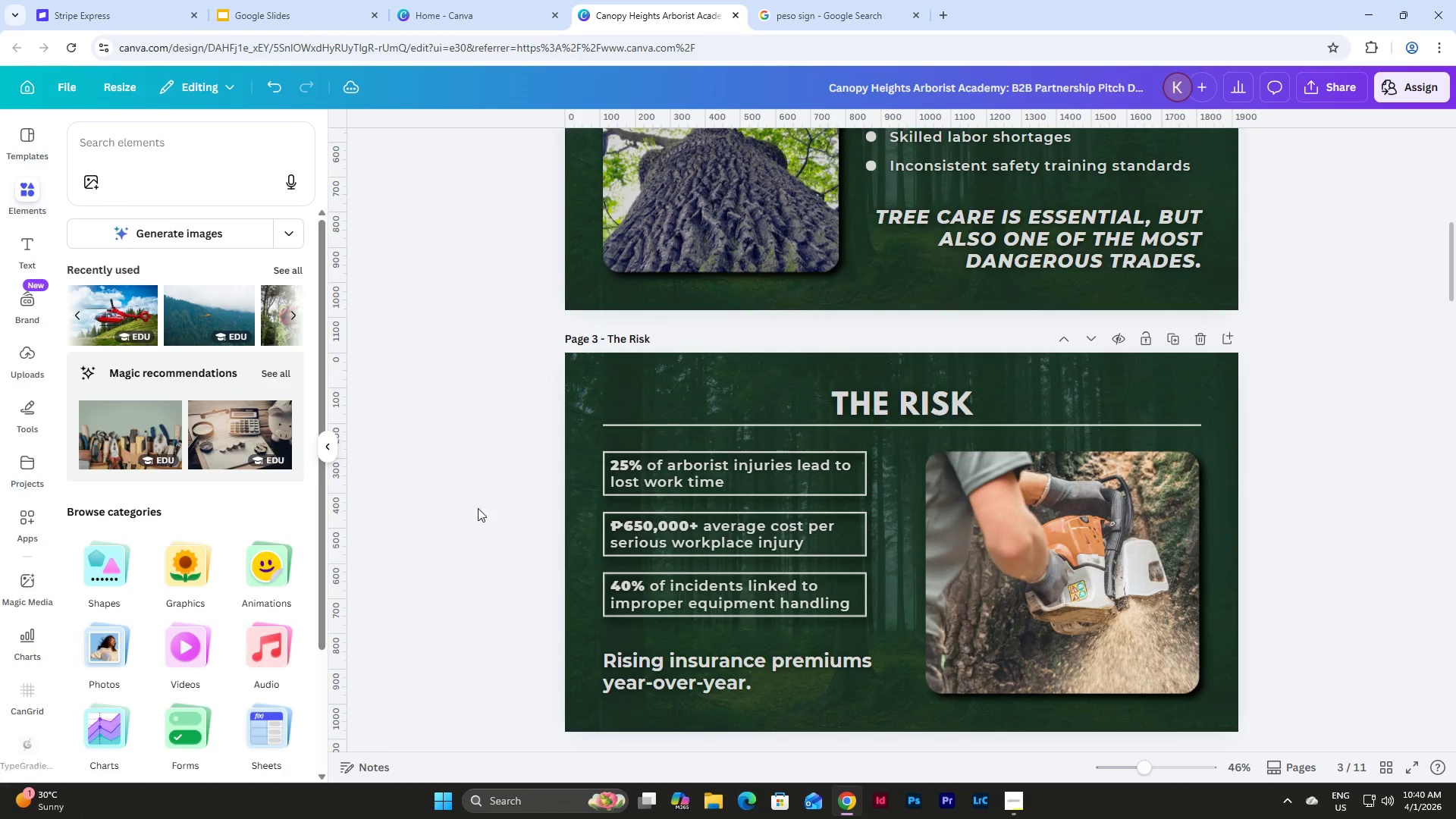 
scroll: coordinate [482, 505], scroll_direction: down, amount: 1.0
 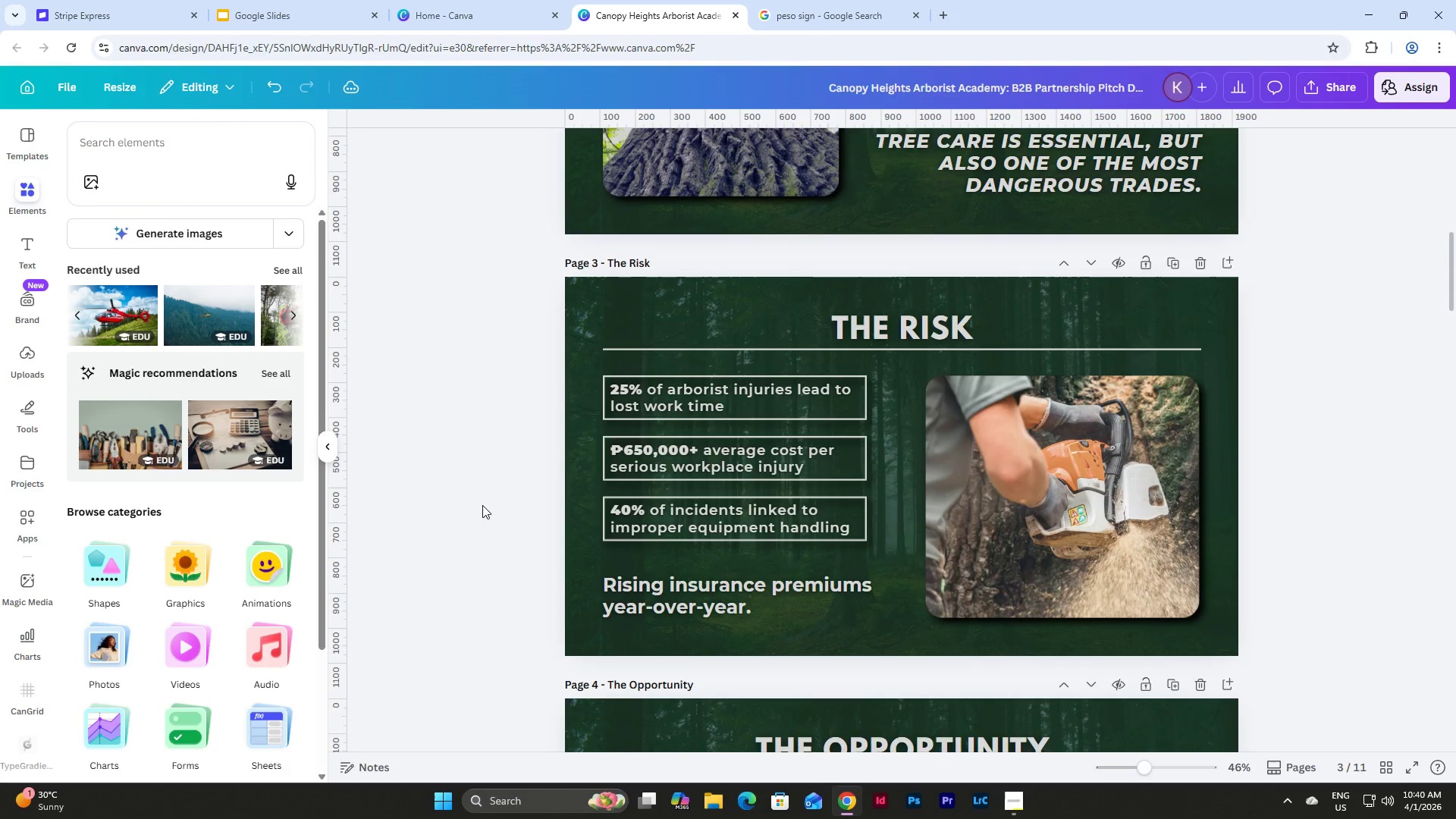 
scroll: coordinate [482, 505], scroll_direction: up, amount: 3.0
 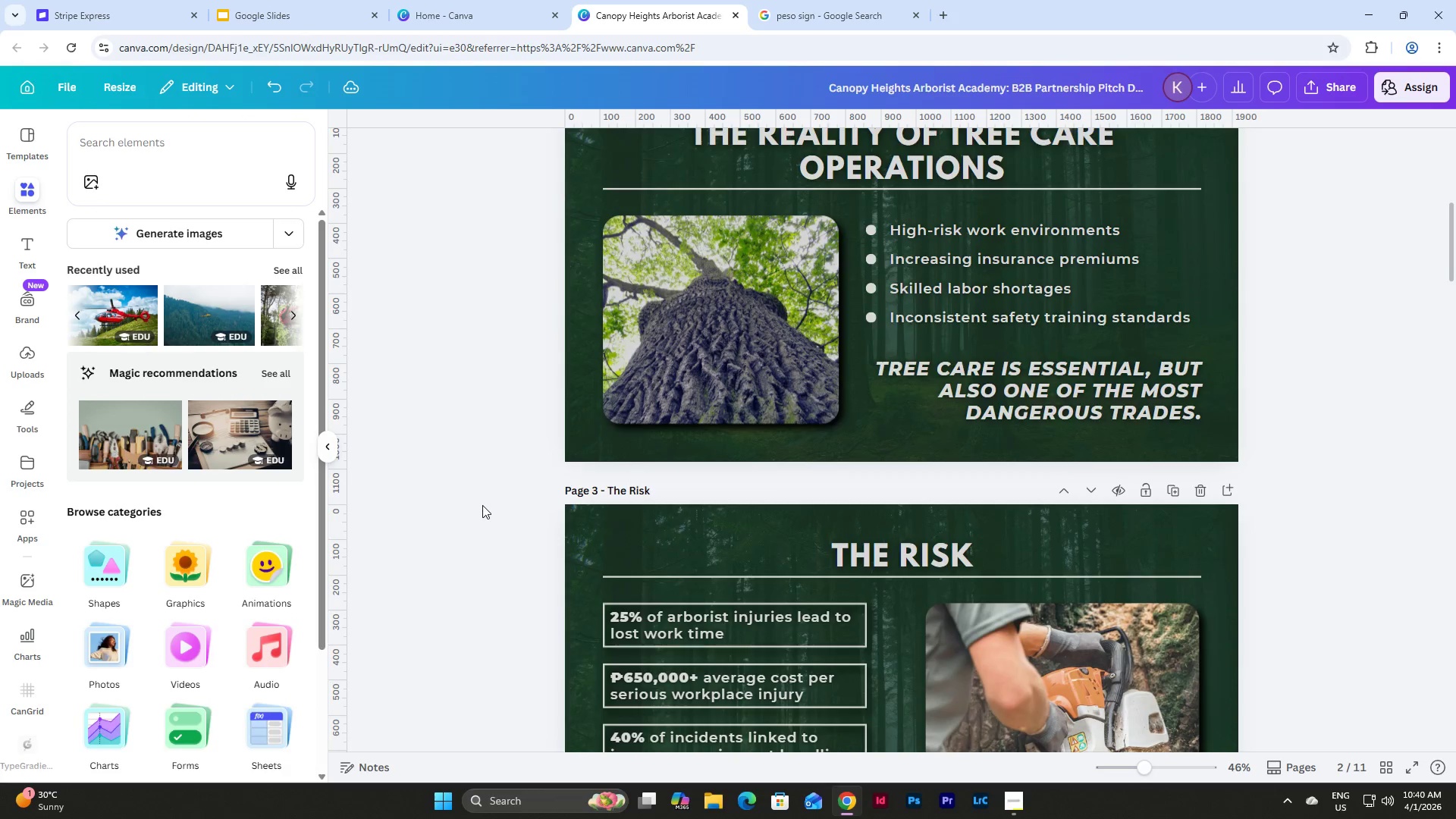 
scroll: coordinate [482, 504], scroll_direction: down, amount: 15.0
 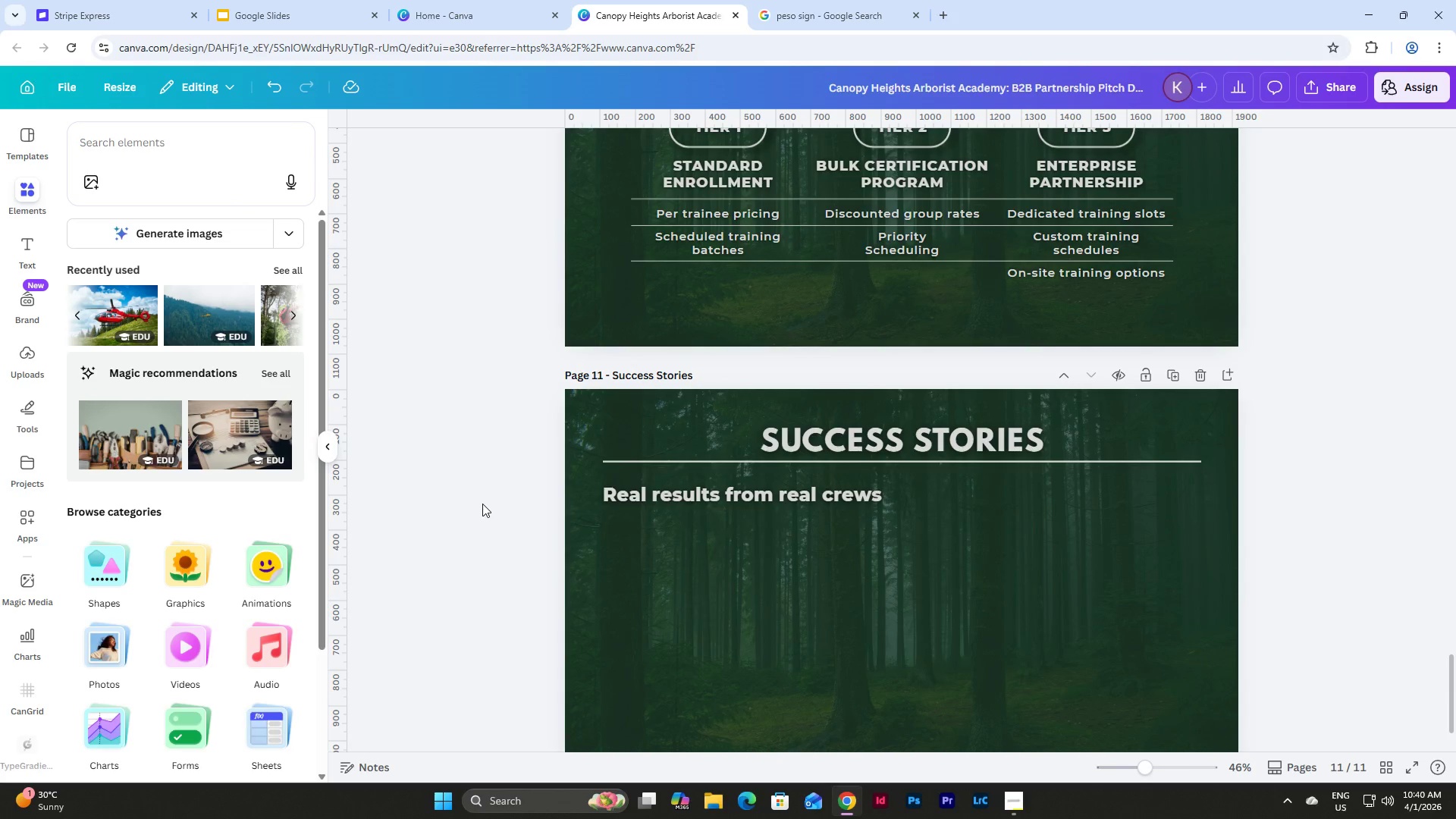 
left_click([140, 152])
 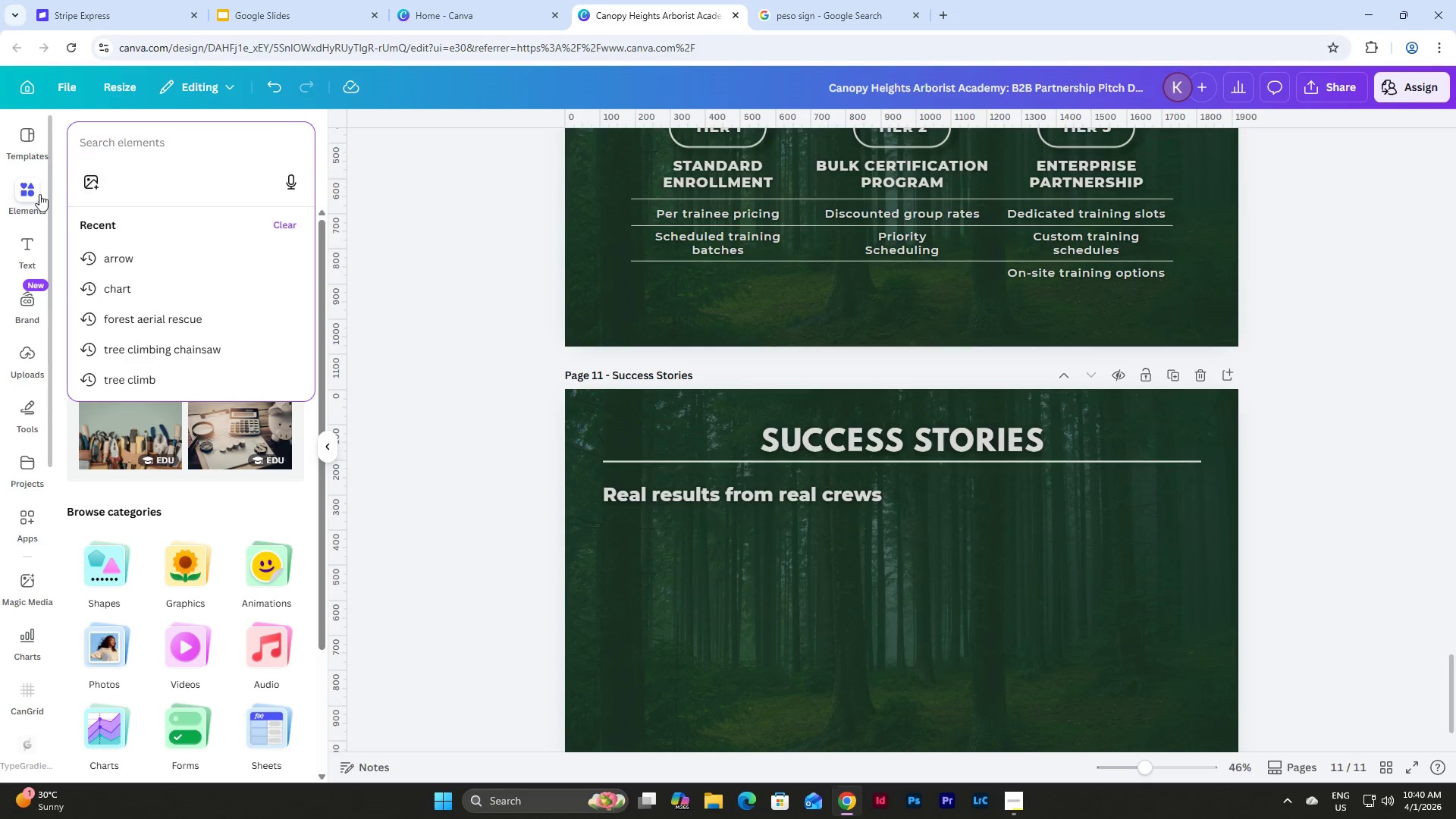 
left_click([33, 193])
 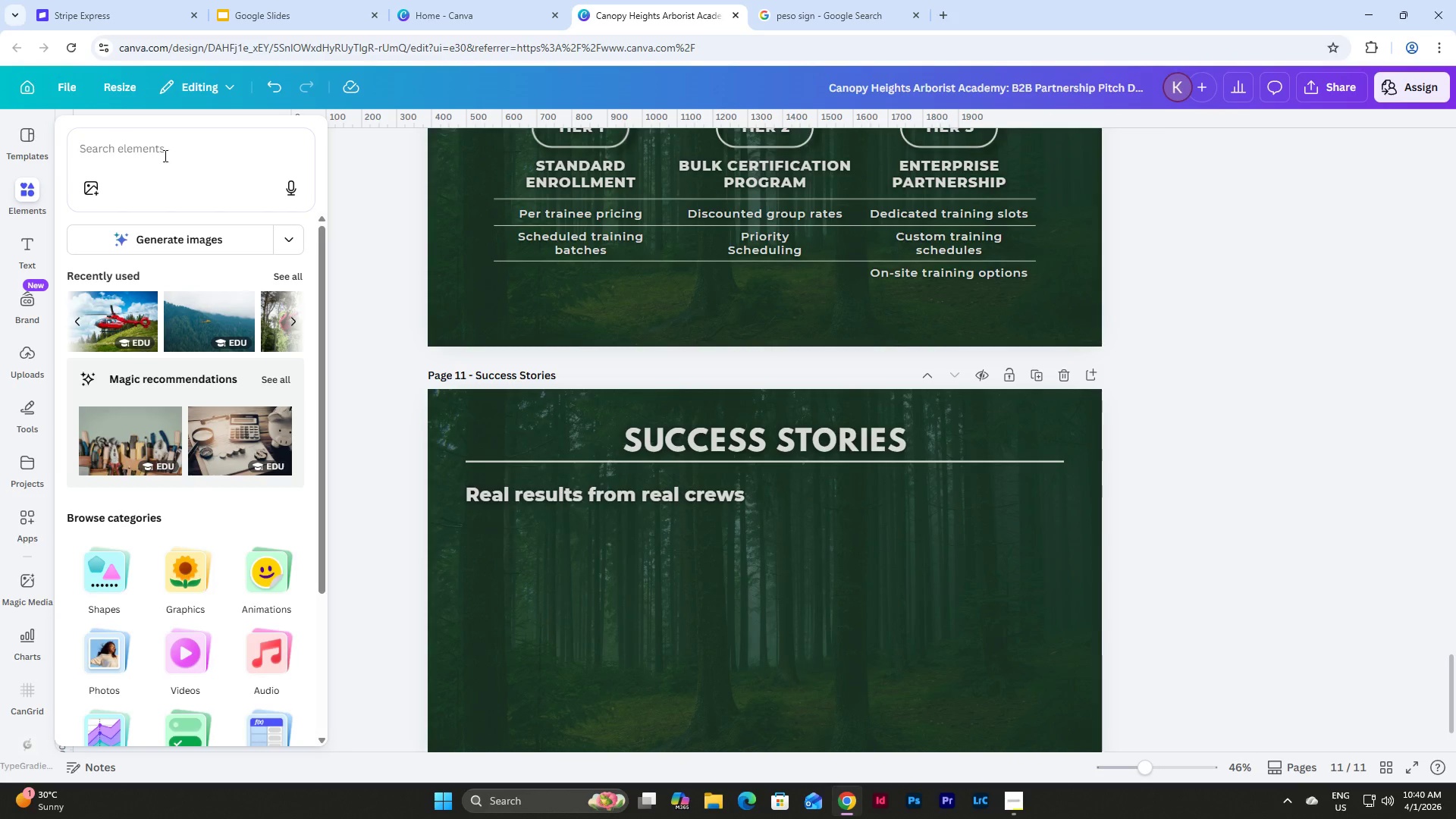 
left_click([166, 152])
 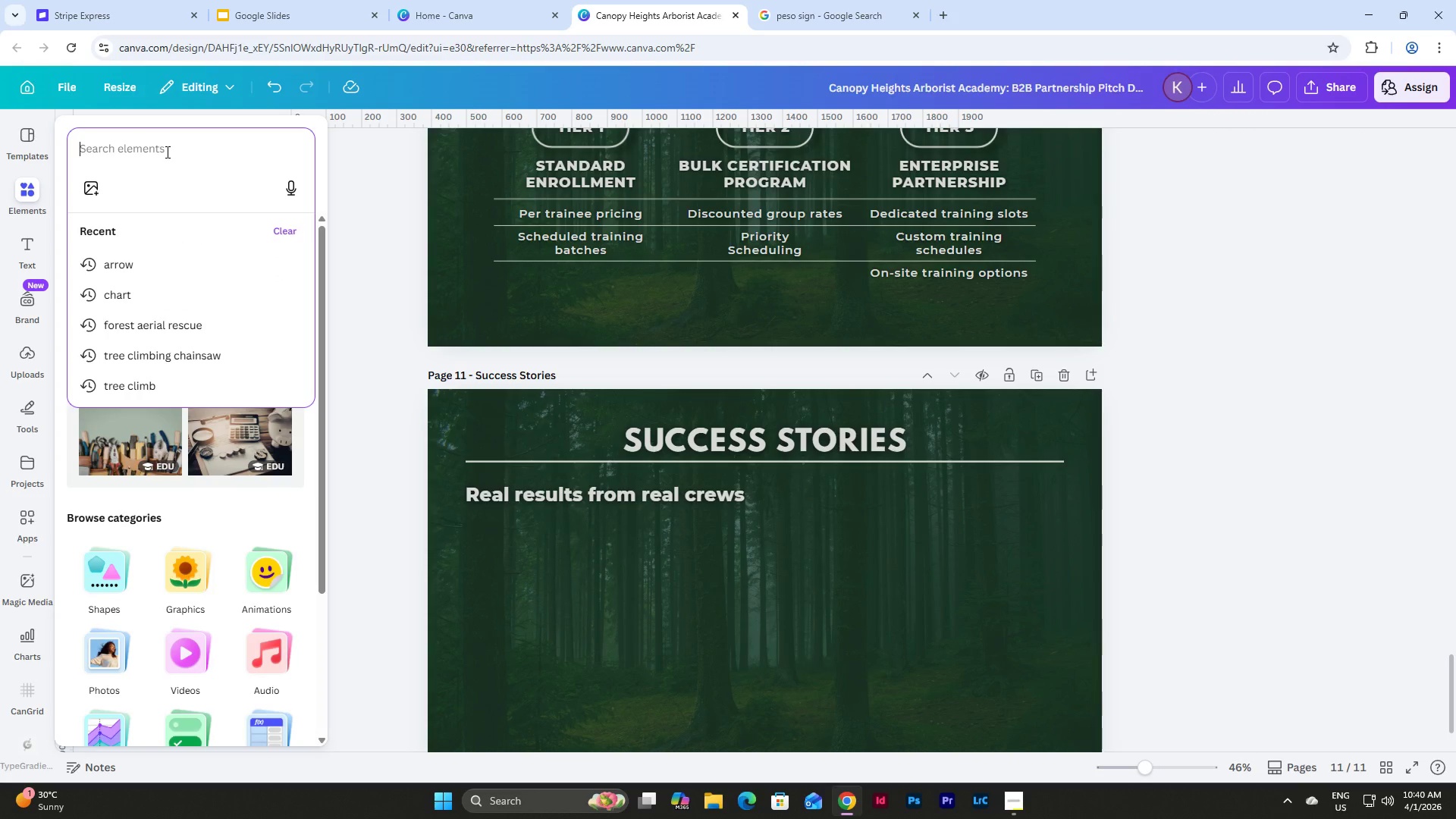 
type(person)
 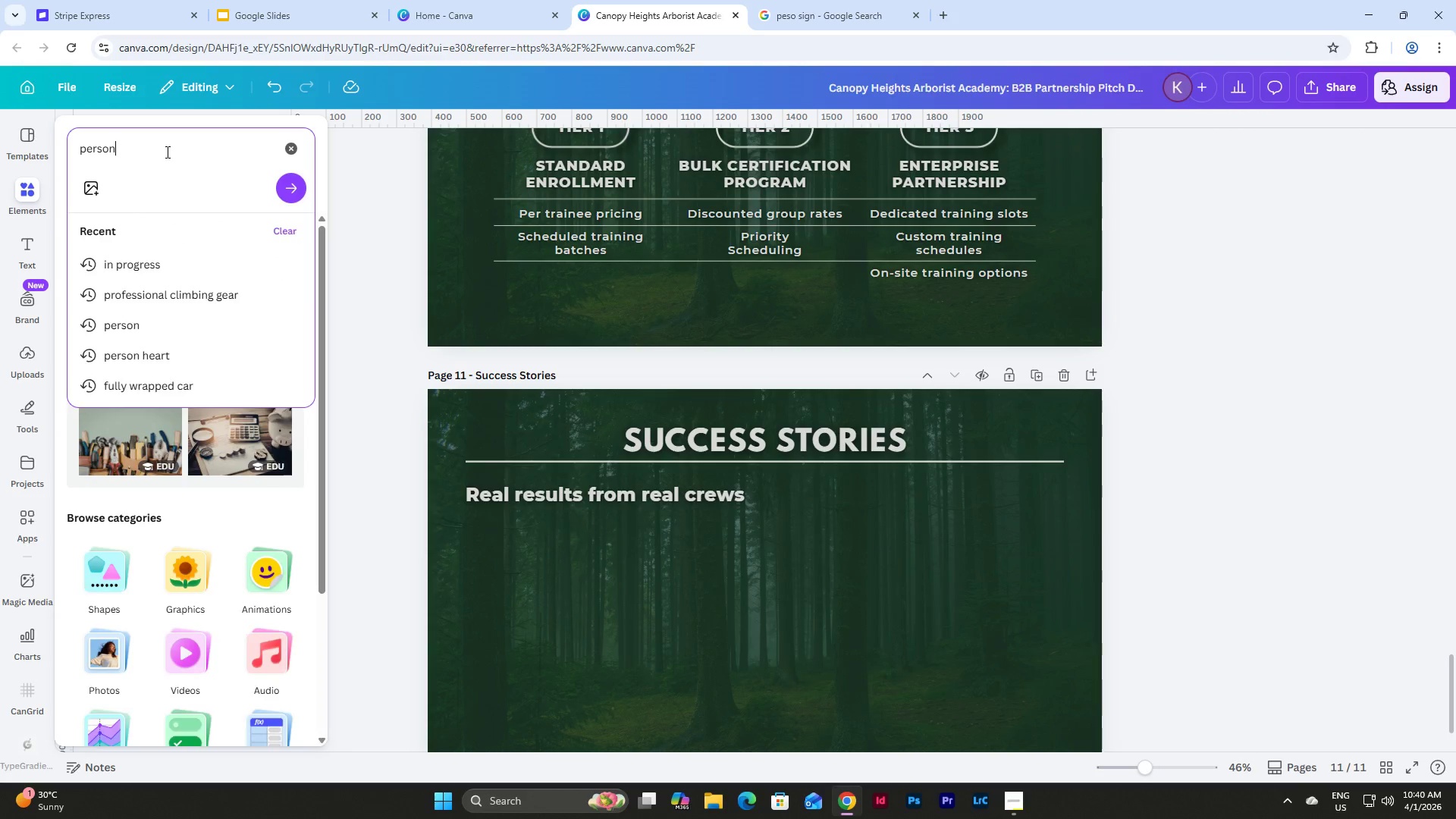 
key(Enter)
 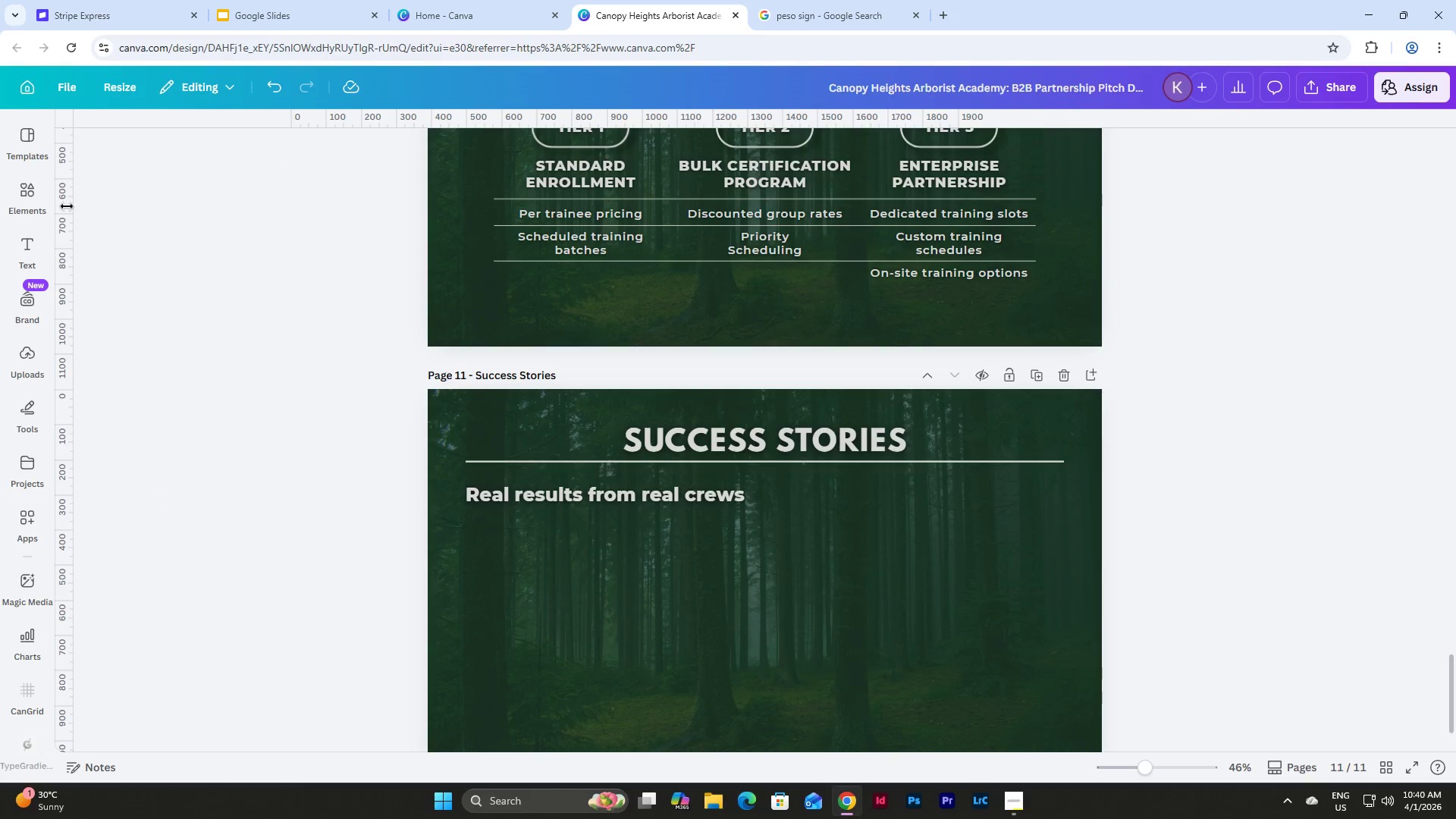 
left_click([26, 182])
 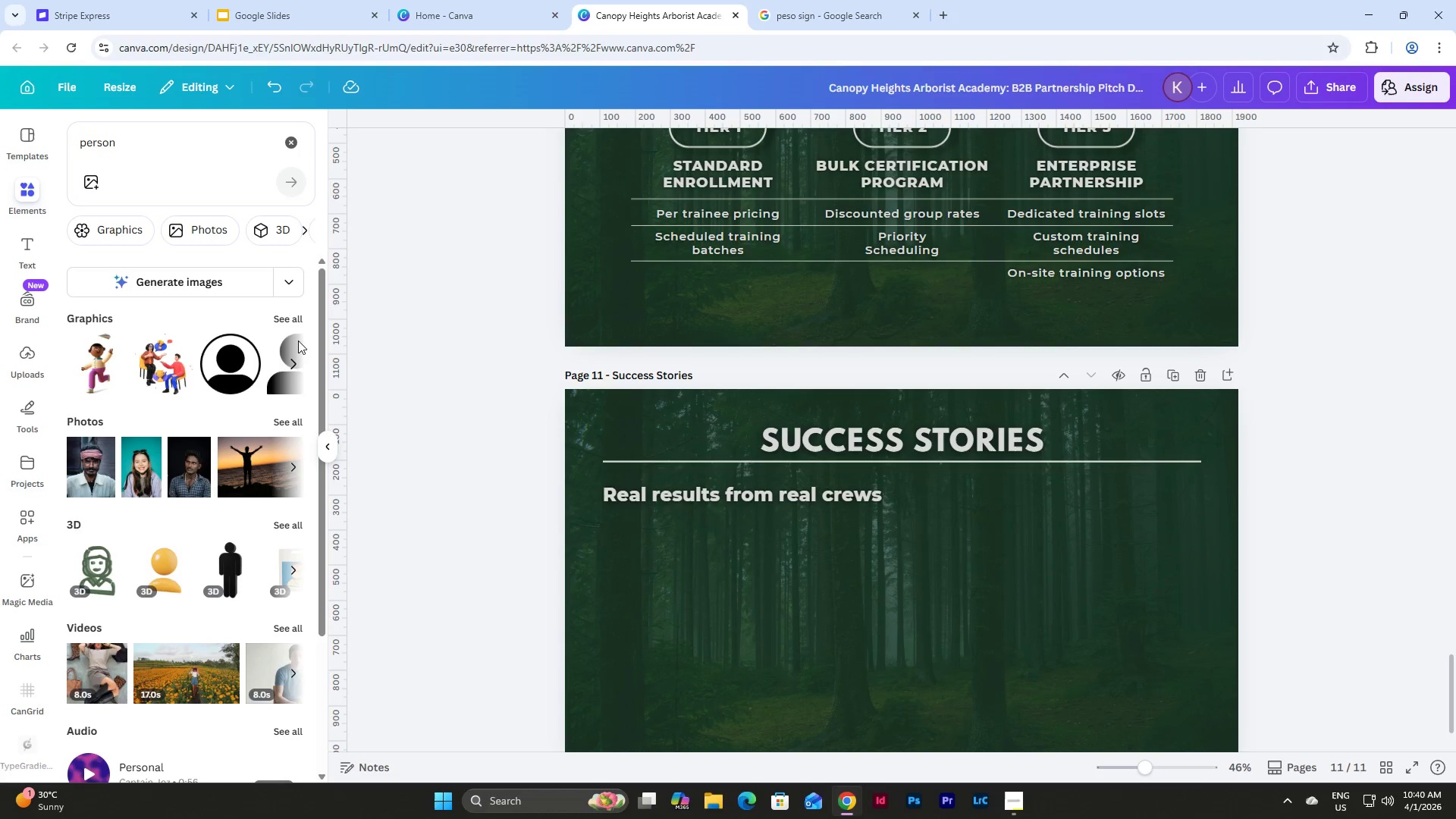 
left_click([285, 319])
 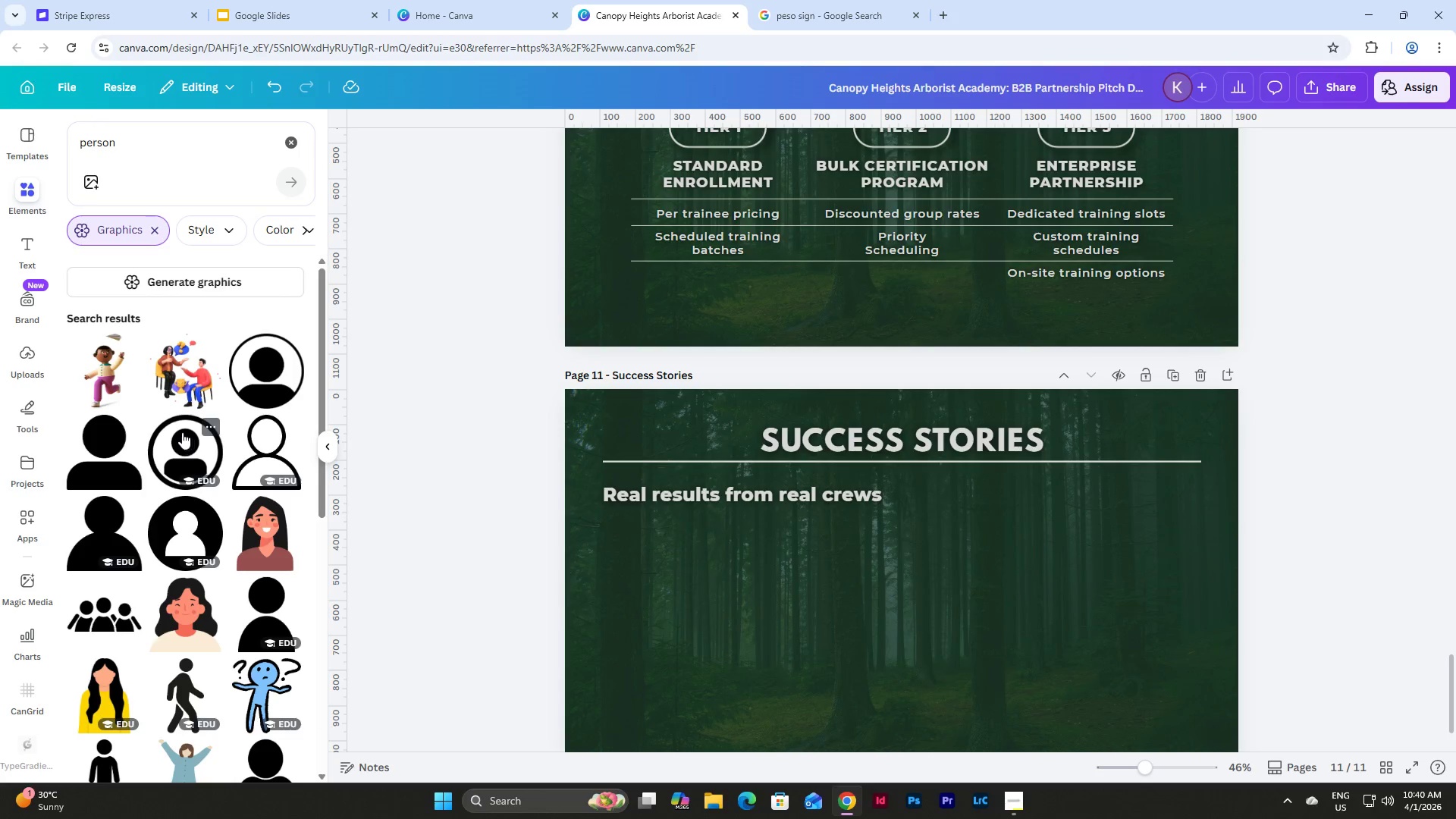 
left_click([172, 448])
 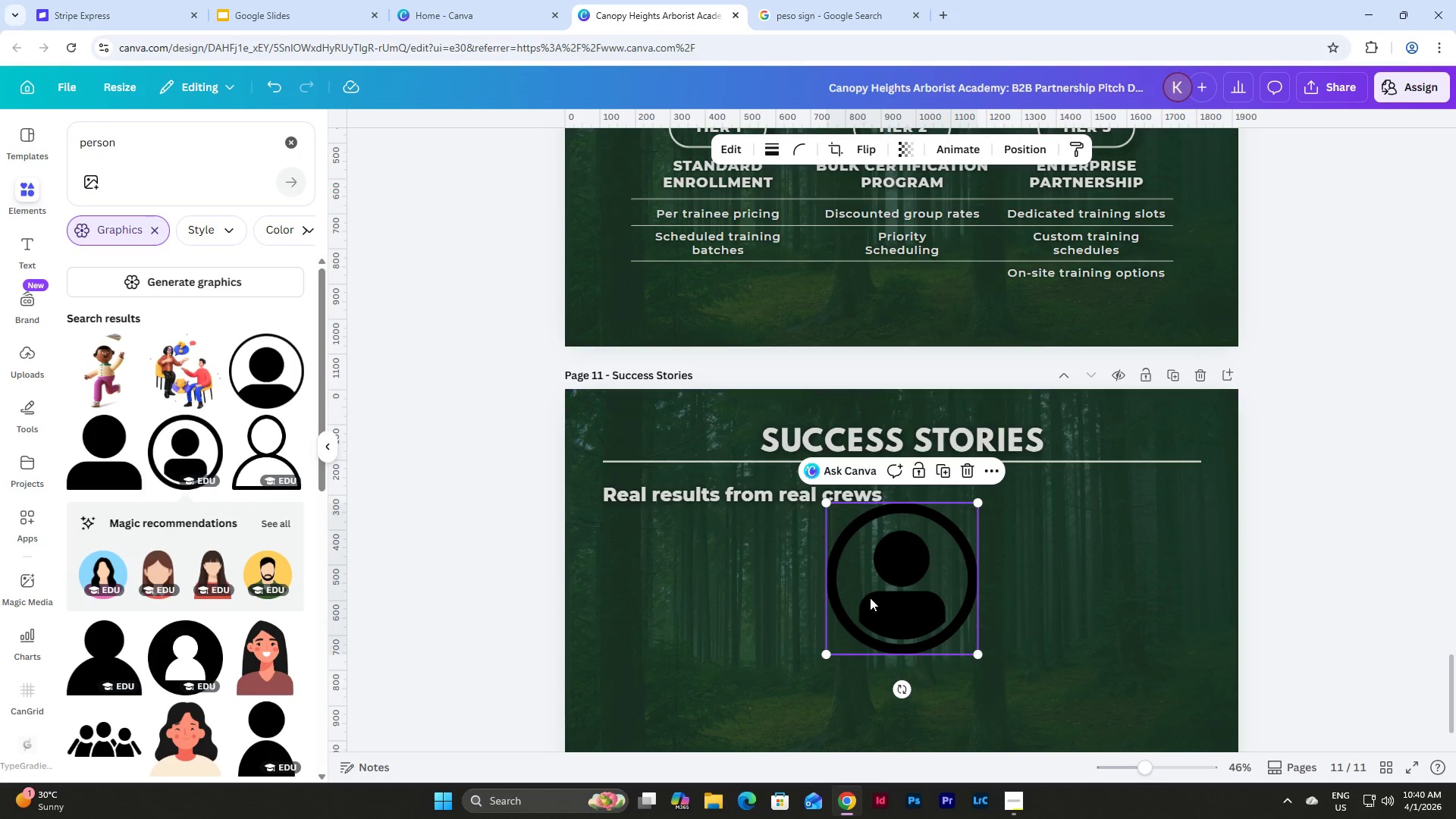 
left_click_drag(start_coordinate=[886, 588], to_coordinate=[735, 598])
 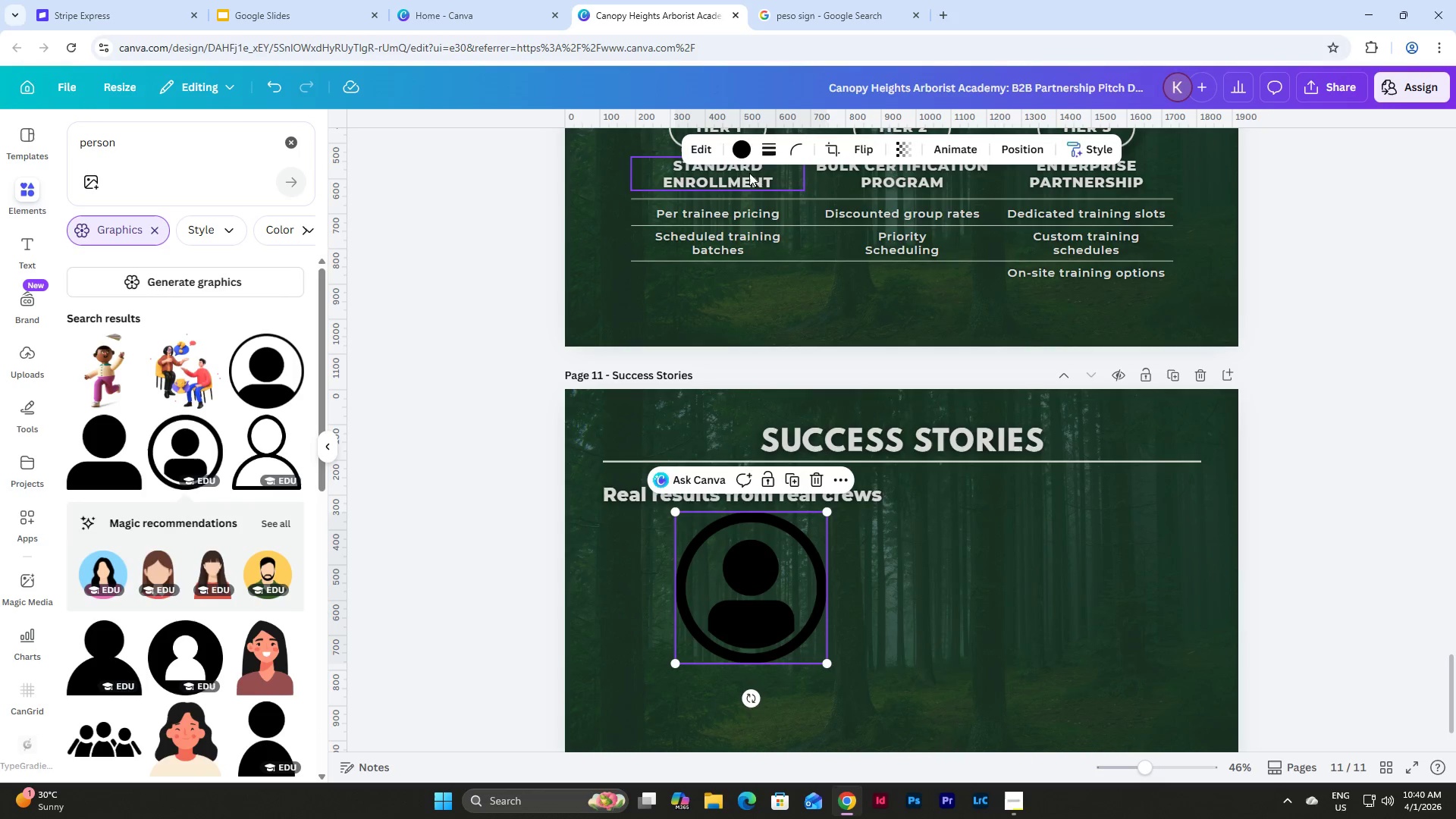 
left_click([739, 145])
 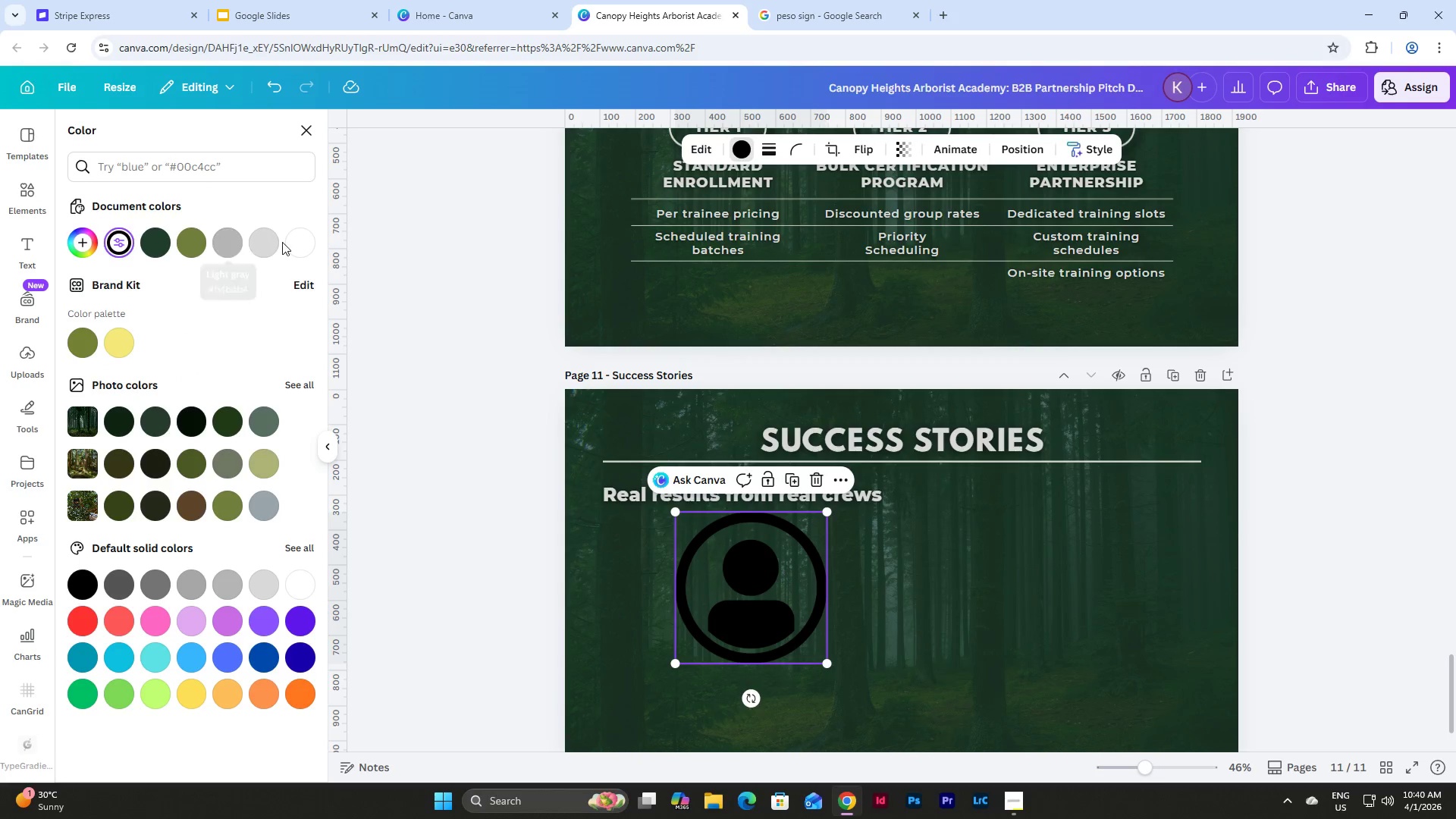 
left_click([261, 242])
 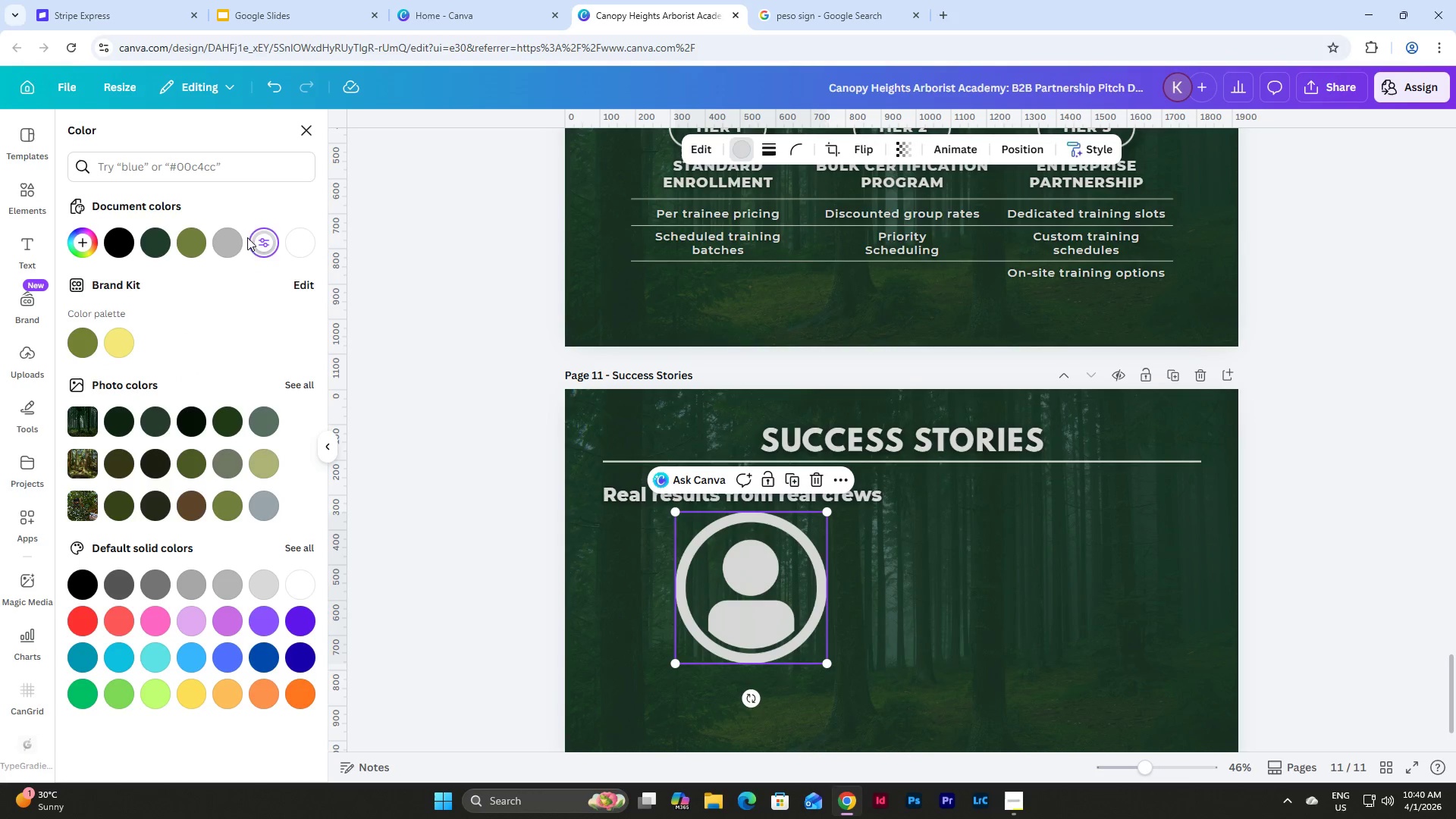 
left_click([232, 239])
 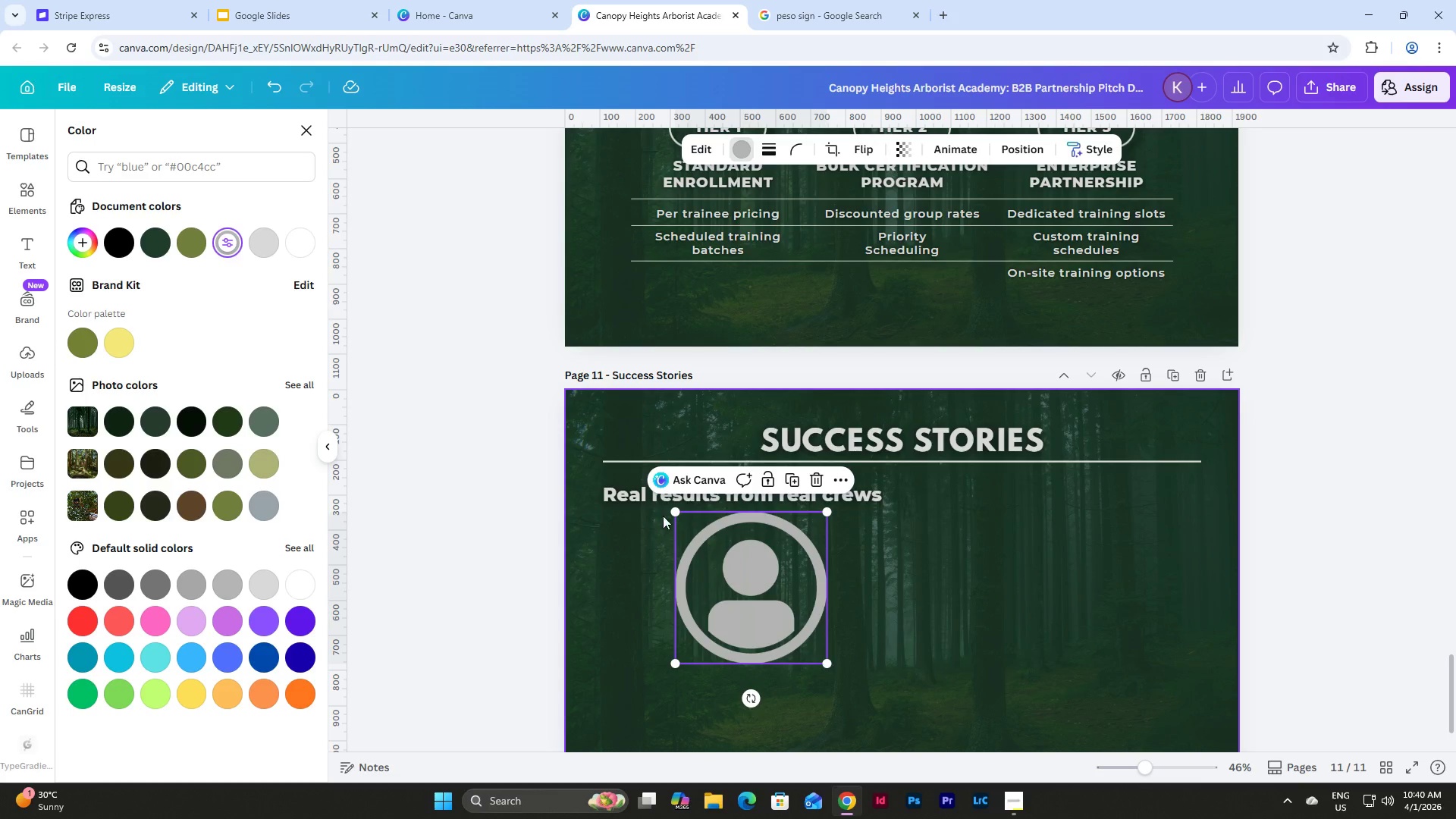 
left_click_drag(start_coordinate=[672, 513], to_coordinate=[772, 604])
 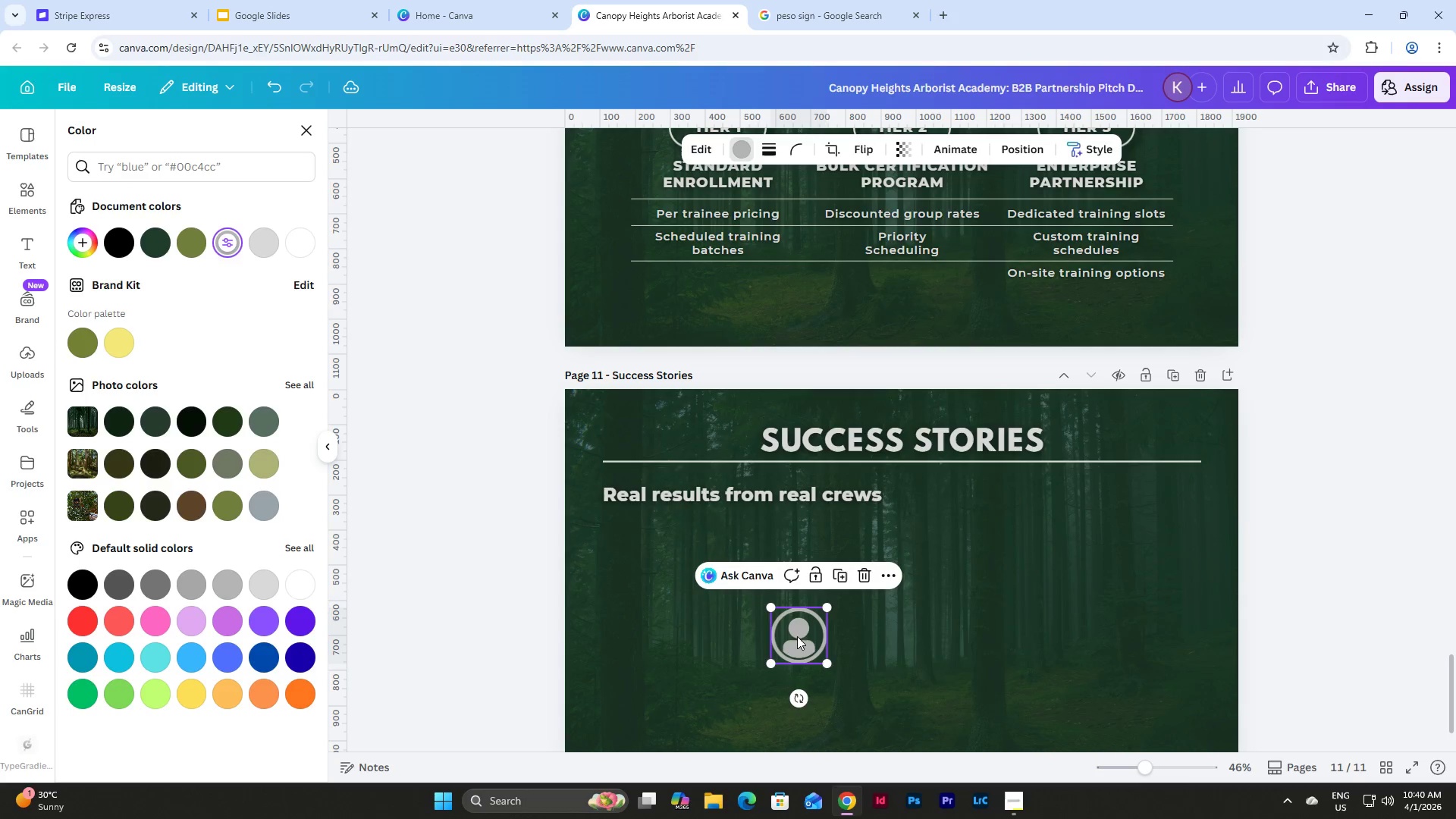 
left_click_drag(start_coordinate=[797, 636], to_coordinate=[661, 556])
 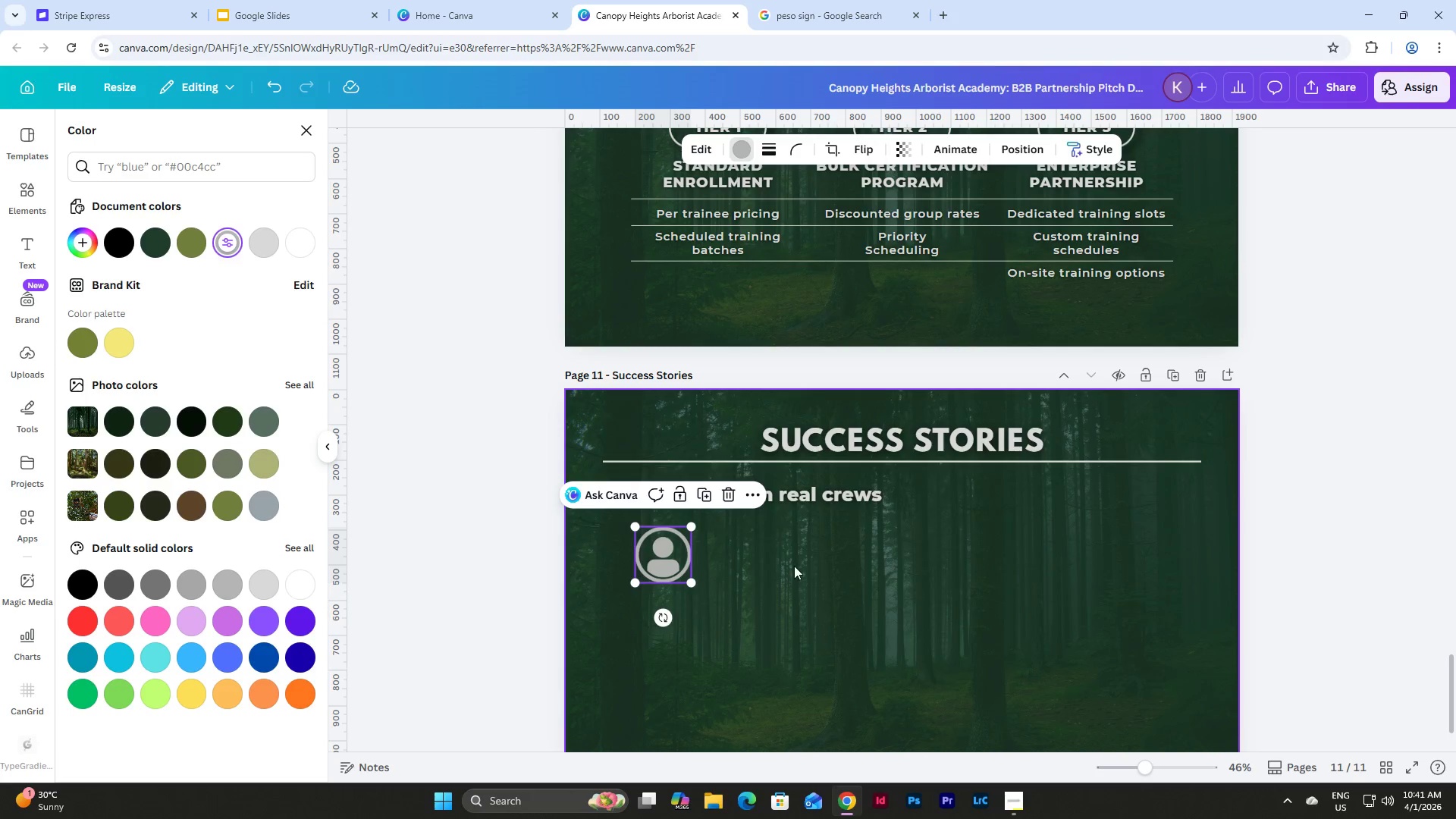 
left_click([794, 566])
 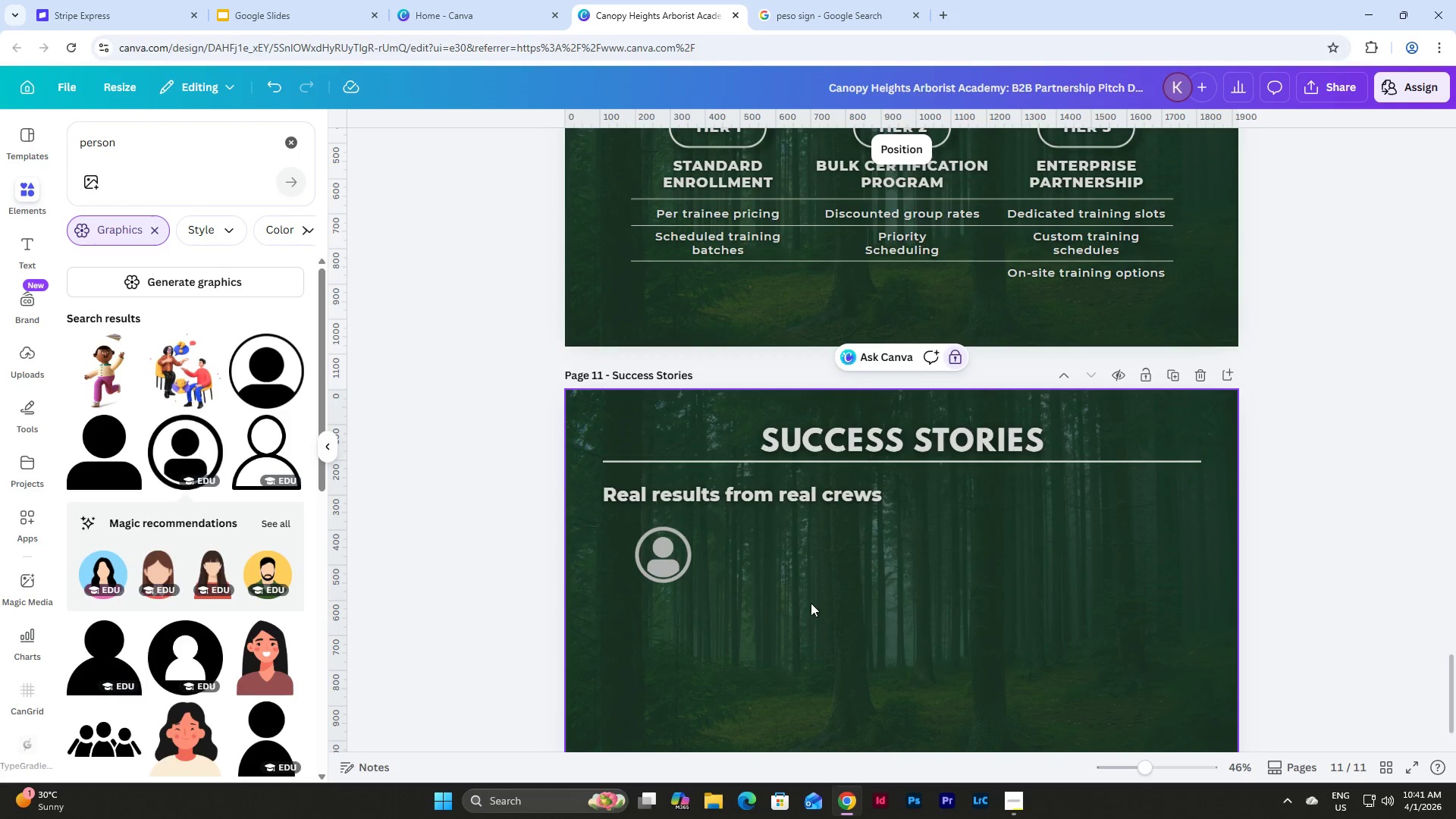 
scroll: coordinate [809, 576], scroll_direction: up, amount: 25.0
 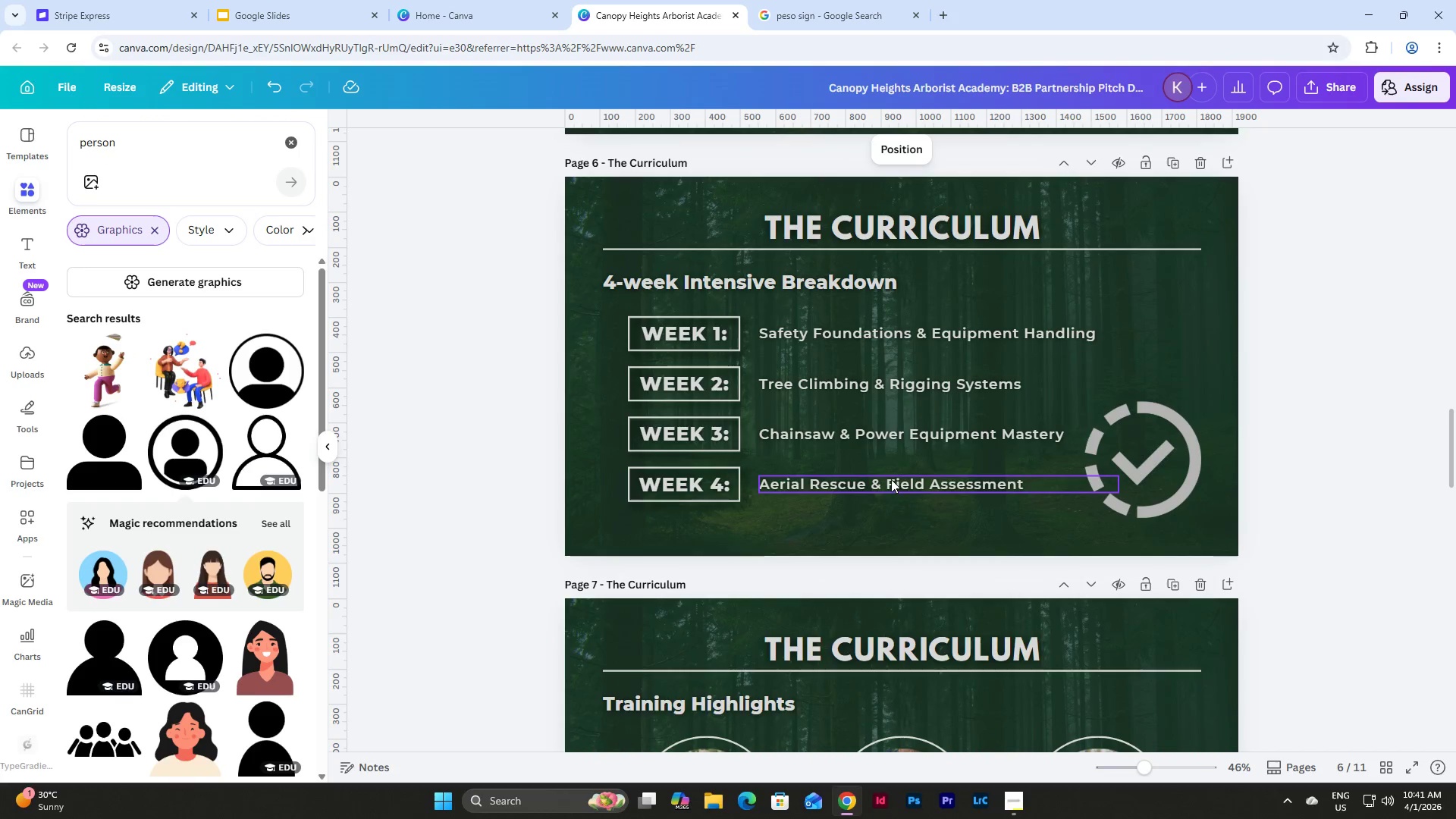 
left_click([891, 479])
 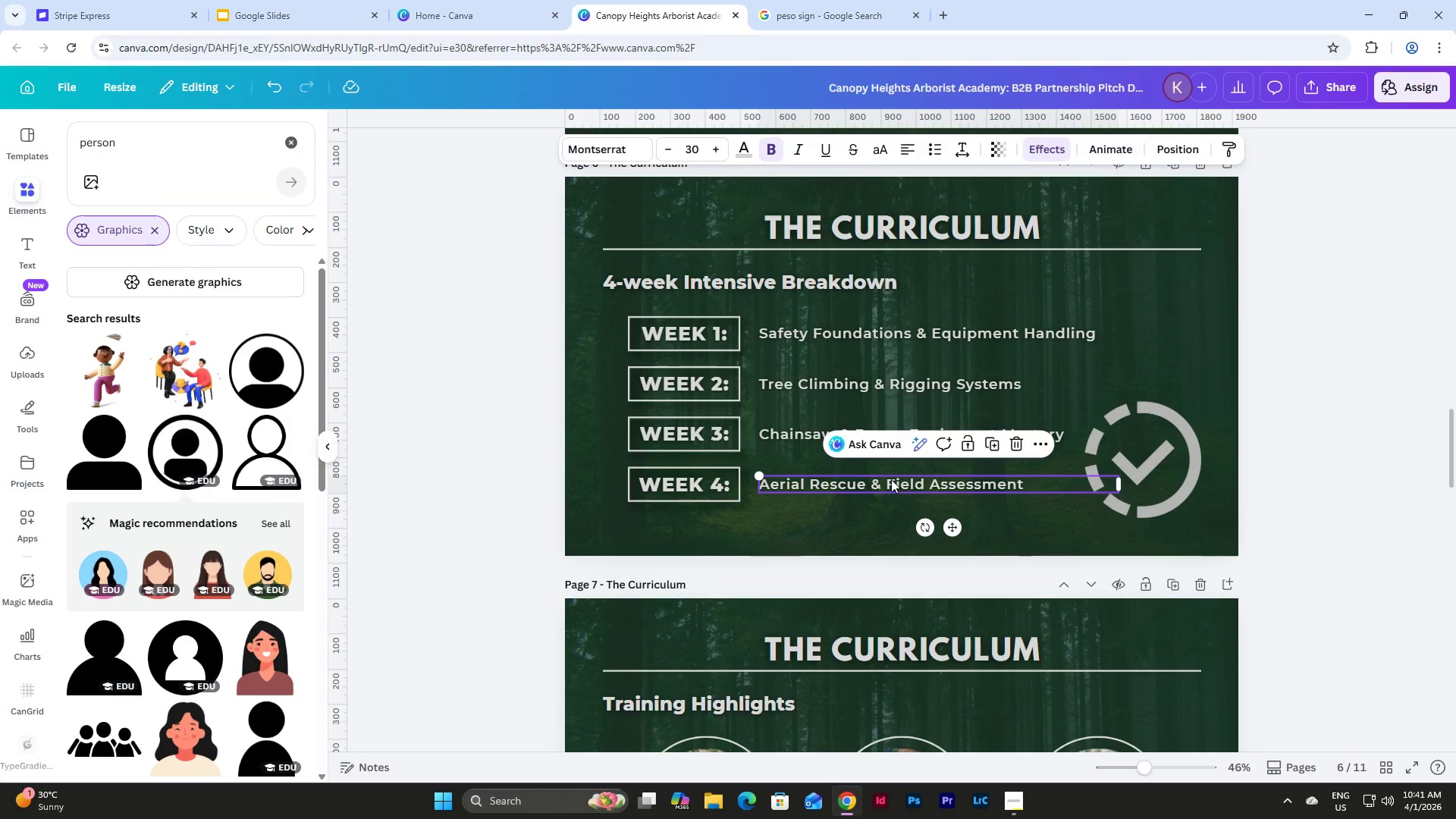 
key(Control+C)
 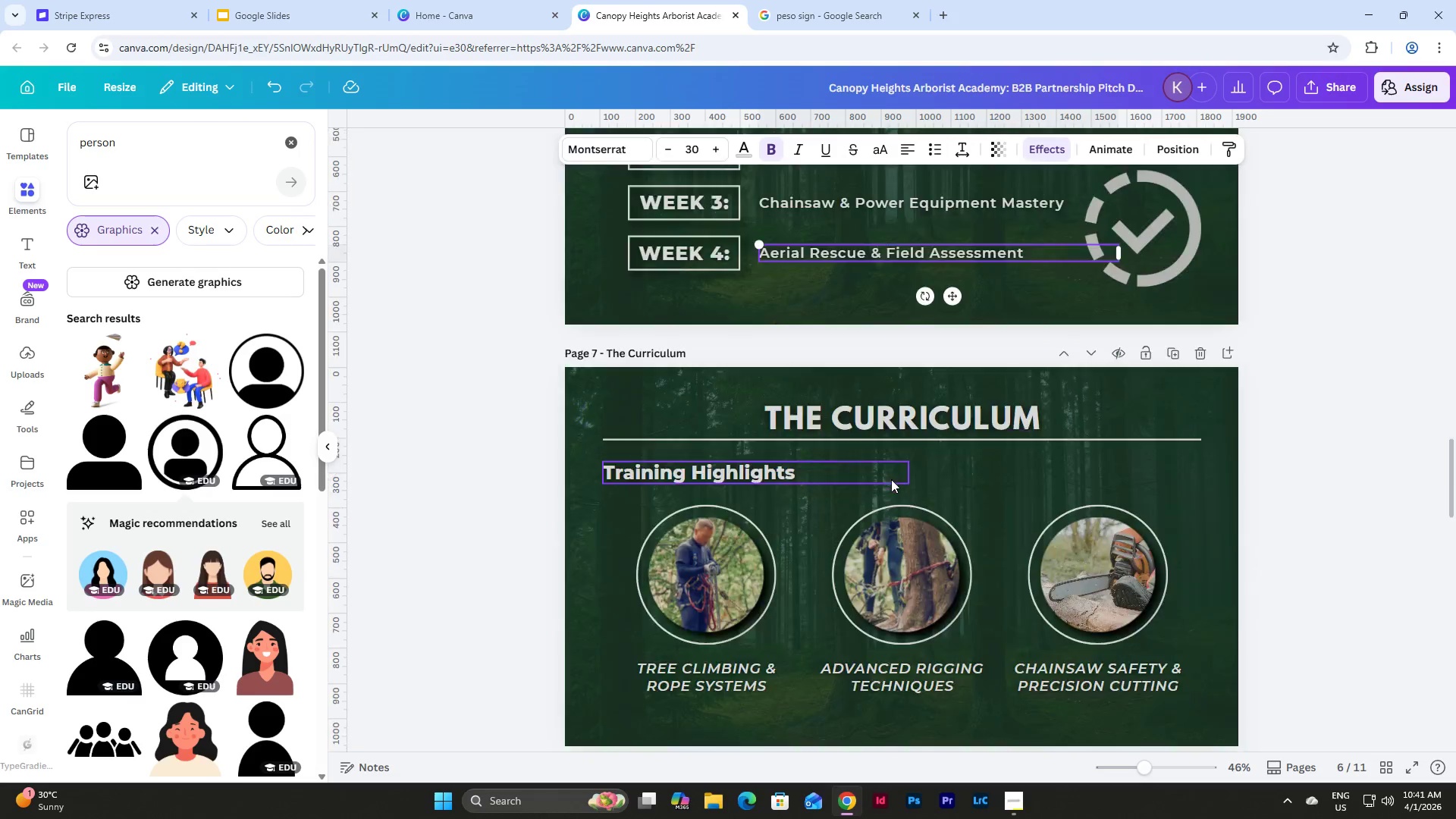 
left_click([821, 488])
 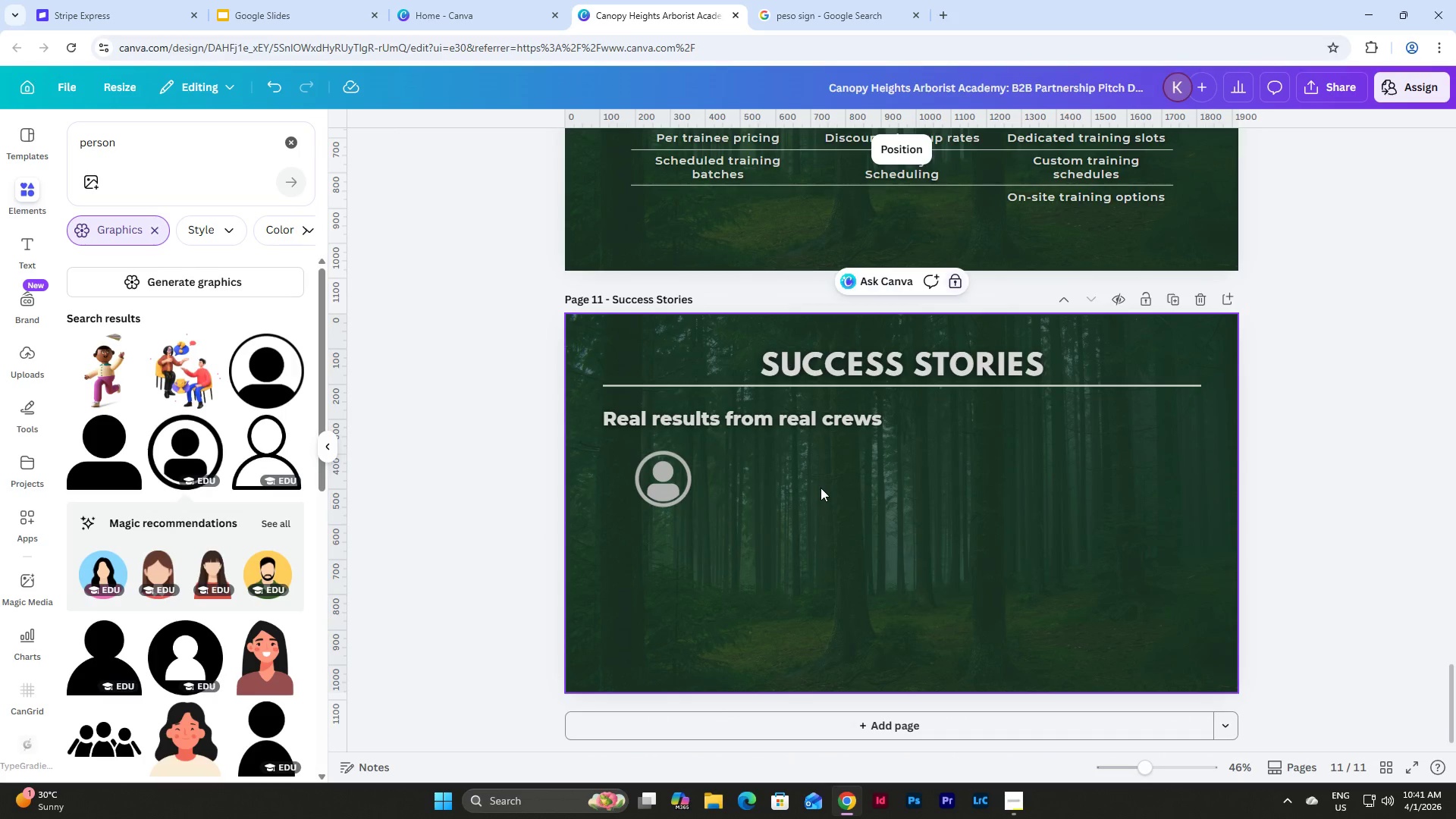 
scroll: coordinate [891, 479], scroll_direction: down, amount: 18.0
 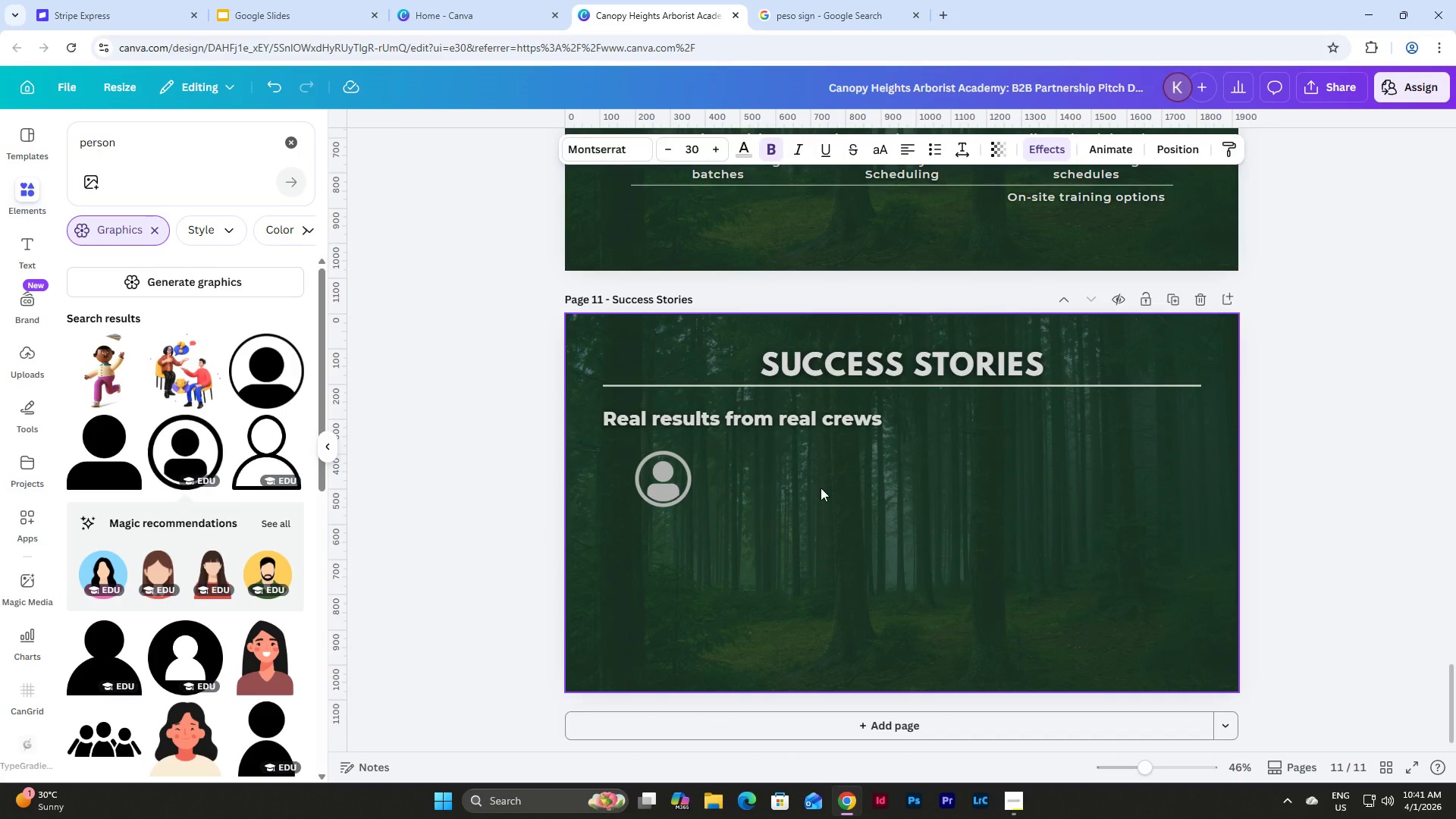 
key(Control+V)
 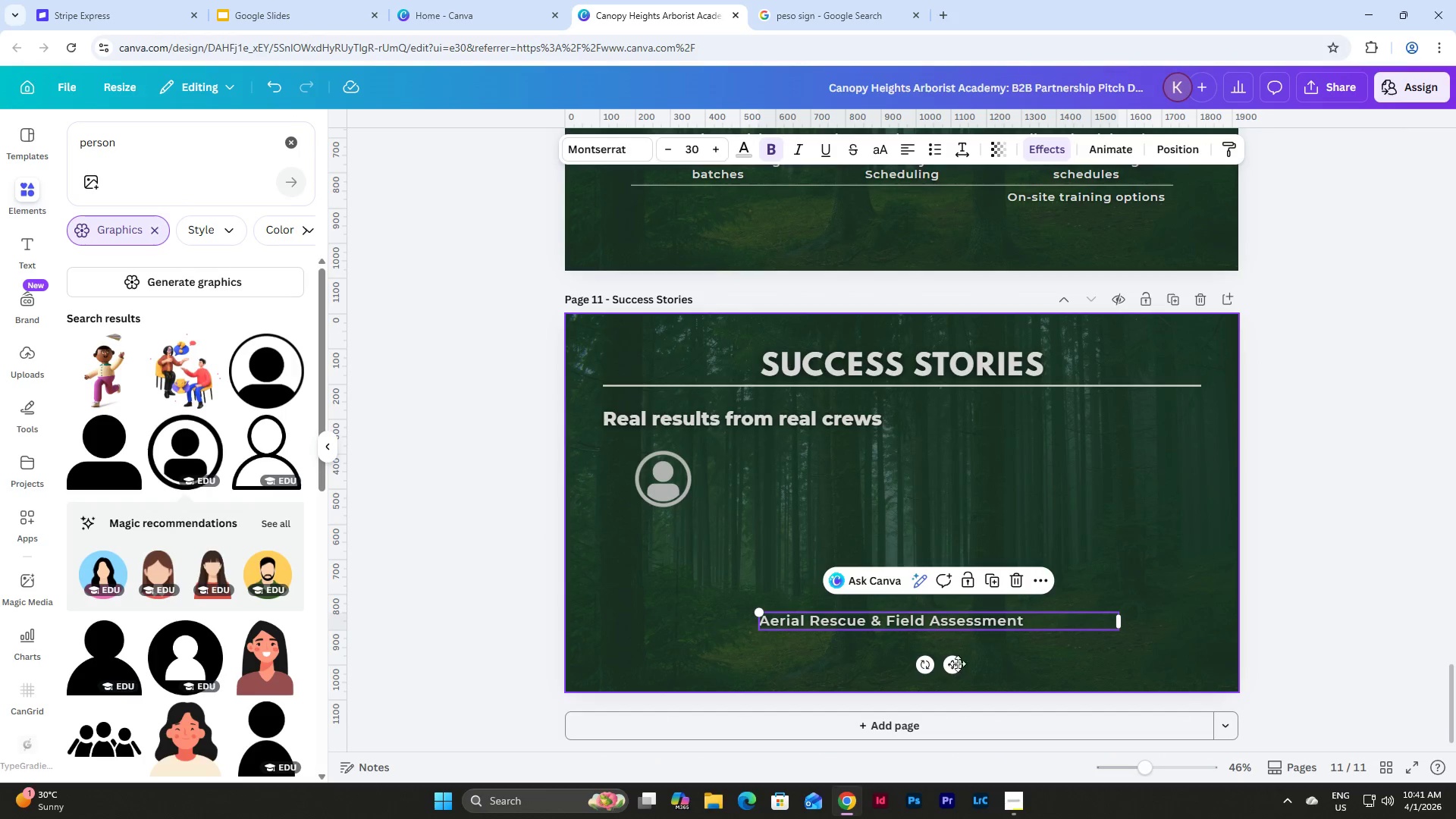 
left_click_drag(start_coordinate=[957, 667], to_coordinate=[907, 527])
 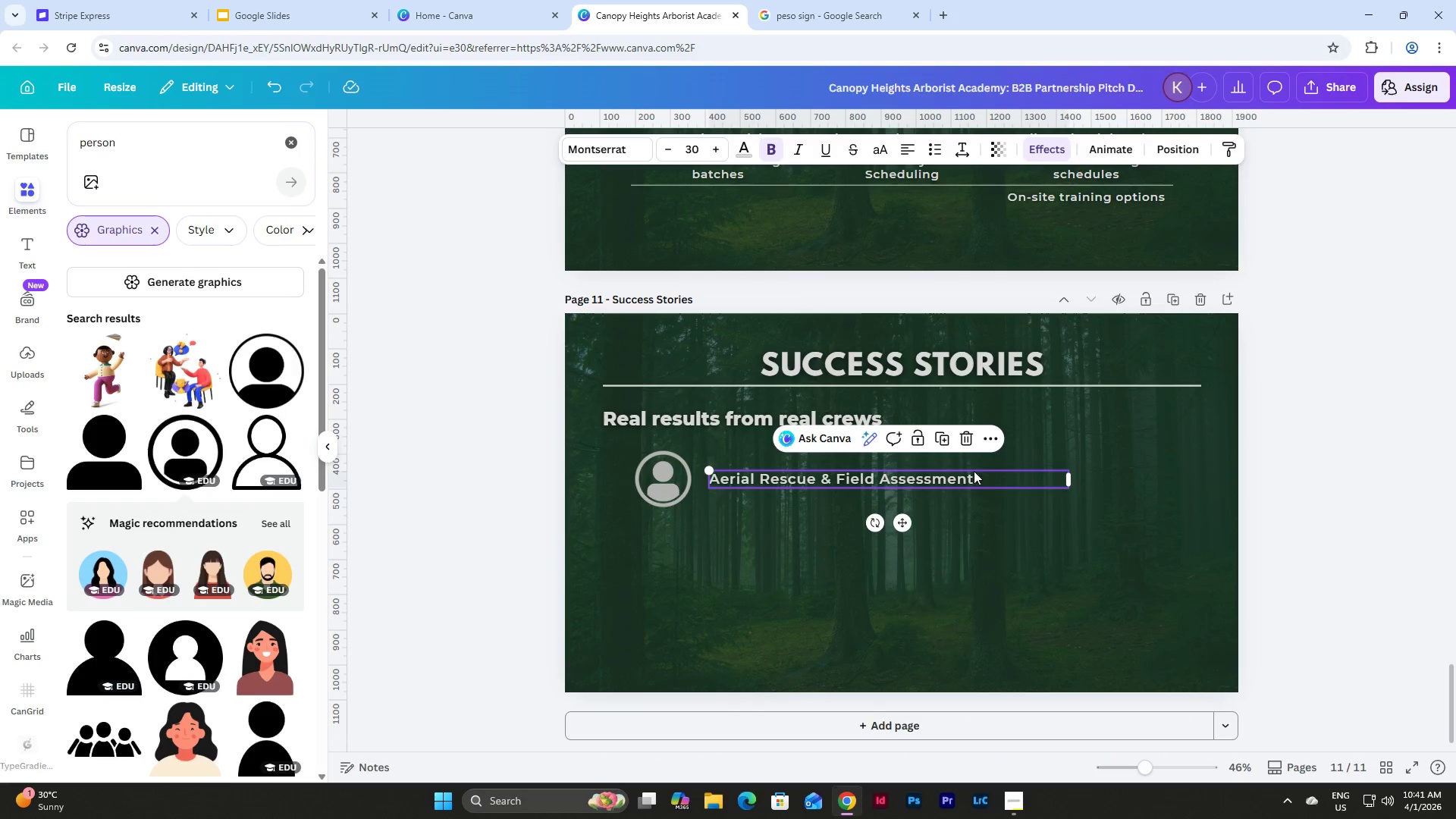 
left_click([975, 469])
 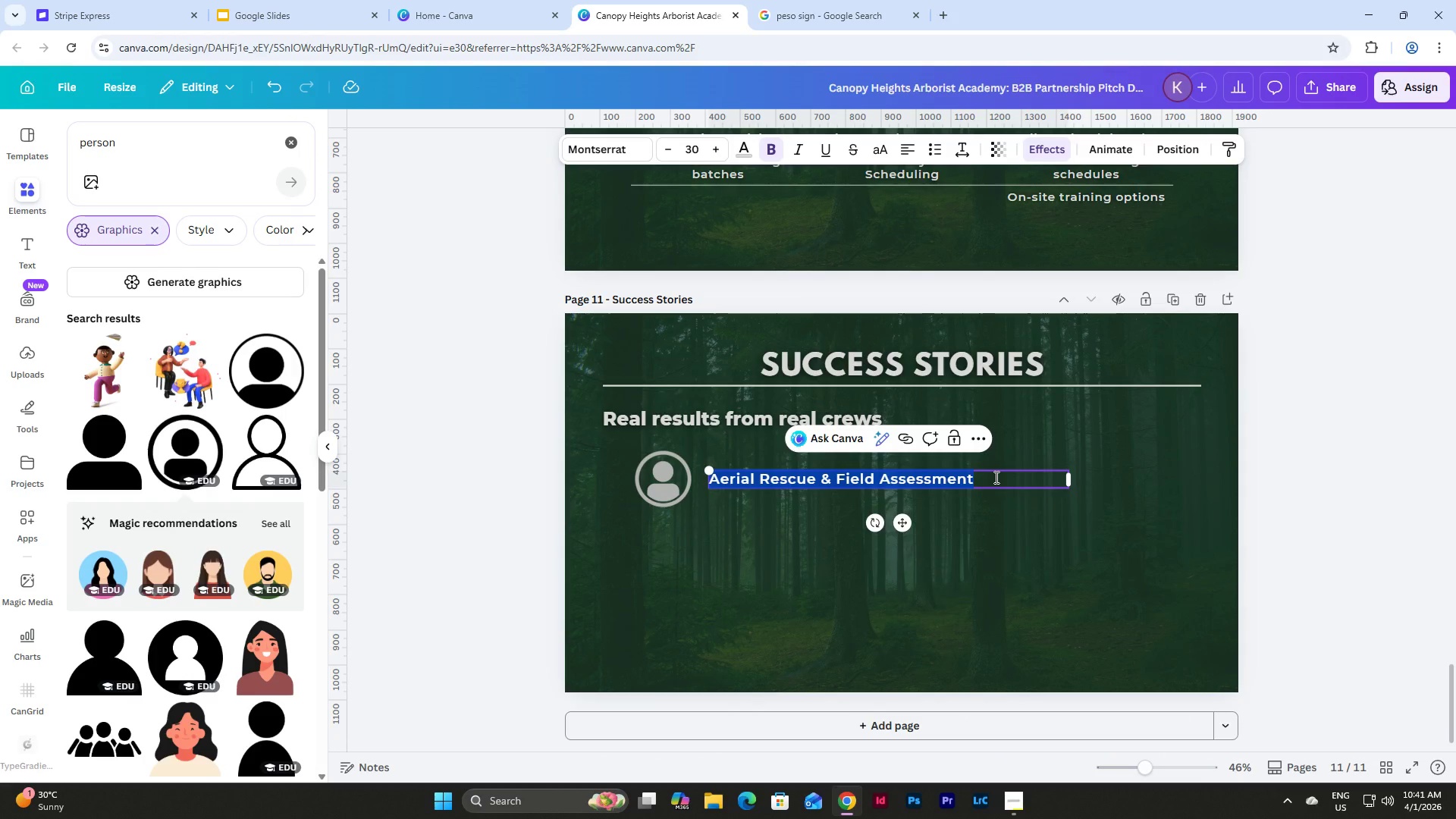 
type("Our inch)
key(Backspace)
type(ident rate dropped within months.)
 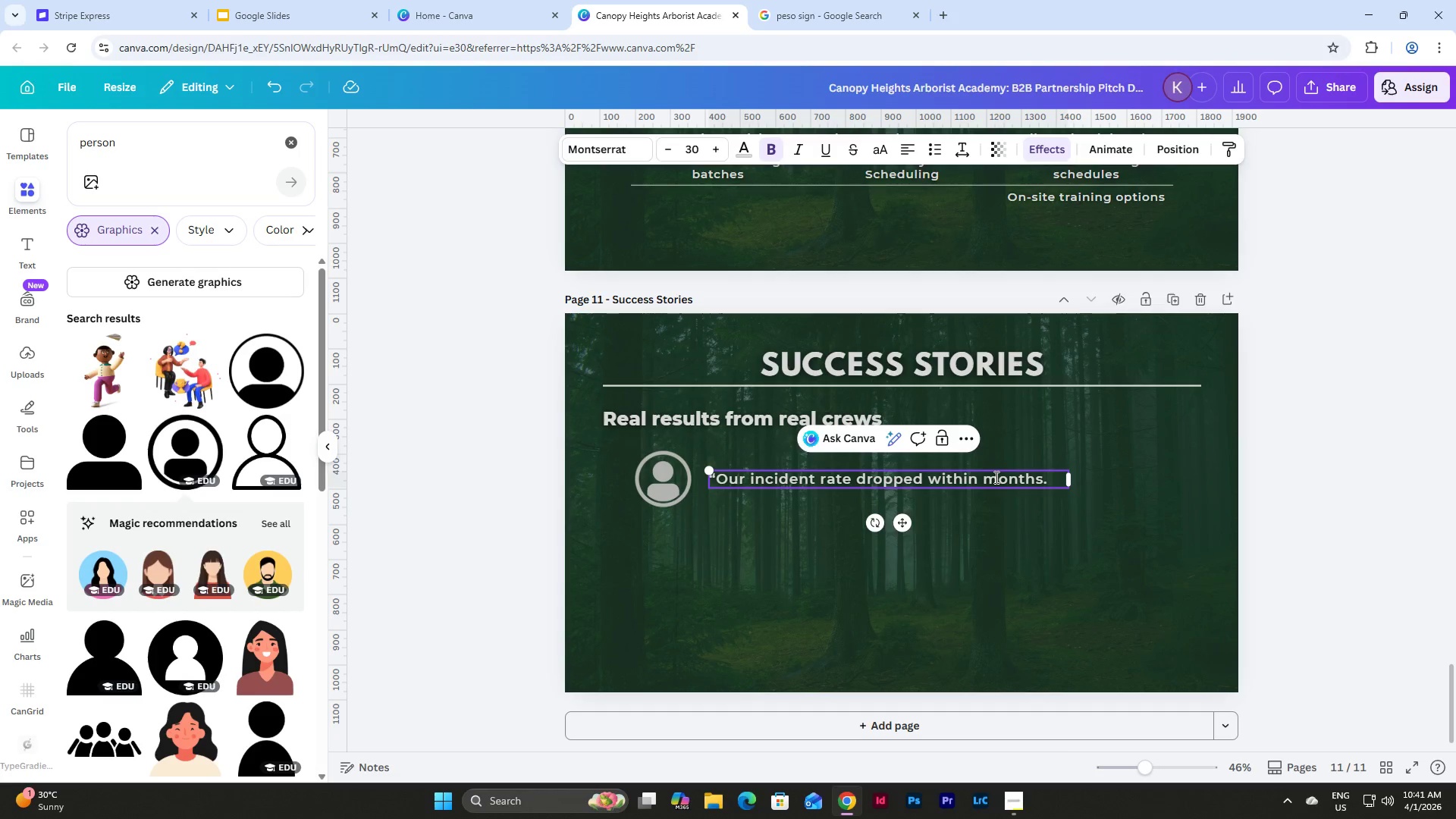 
left_click_drag(start_coordinate=[1073, 480], to_coordinate=[1206, 482])
 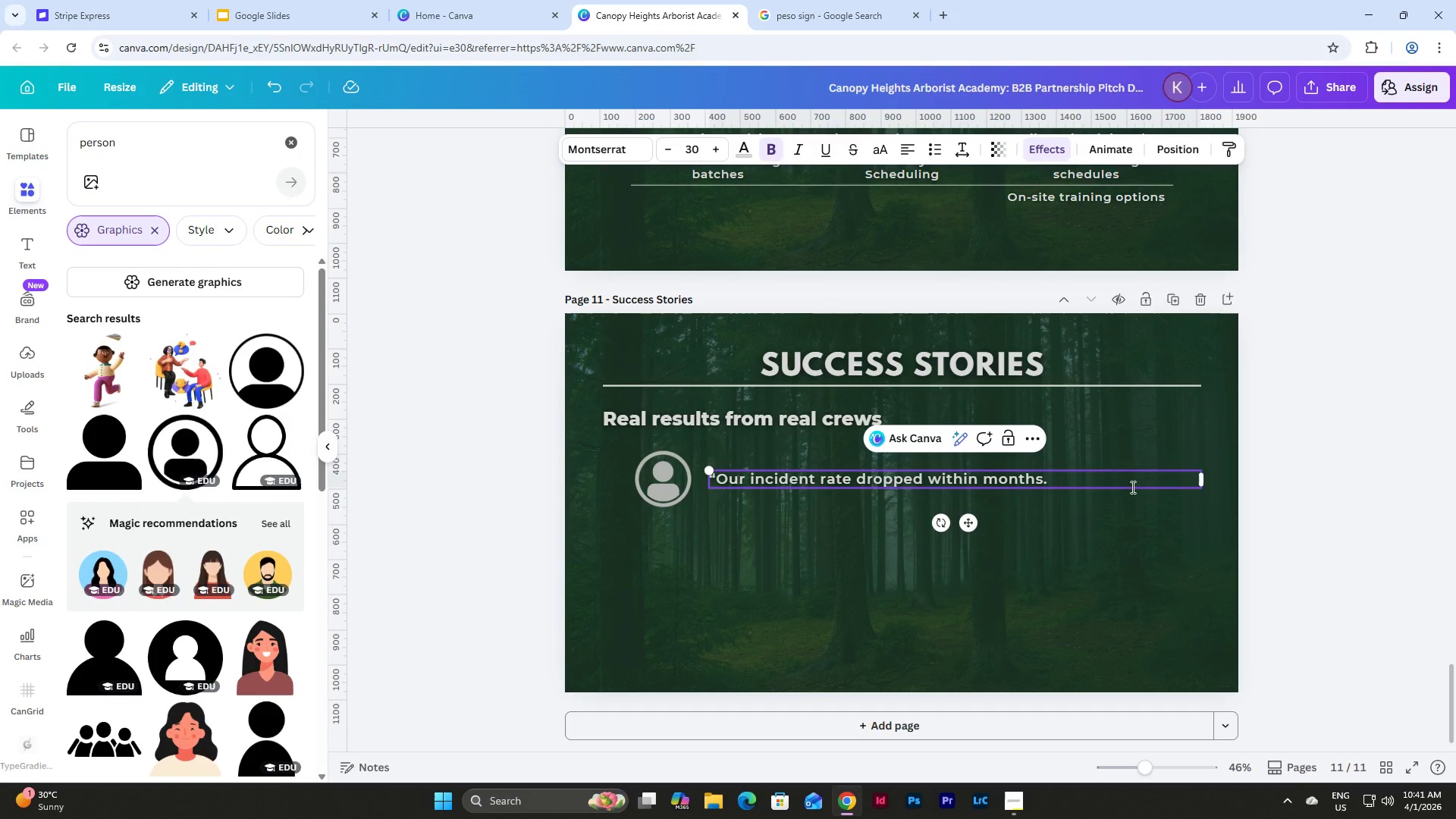 
left_click([1103, 482])
 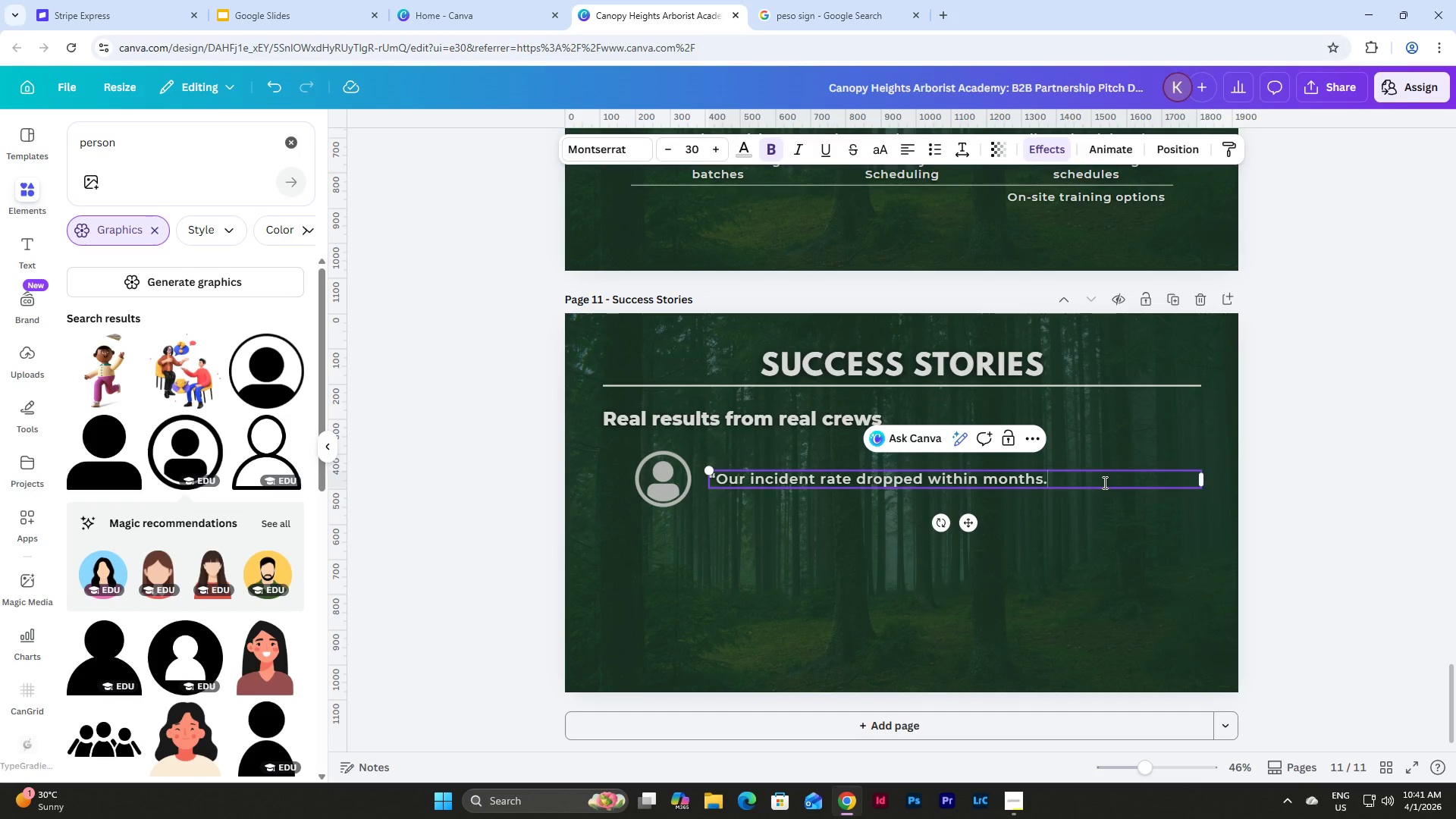 
scroll: coordinate [1103, 482], scroll_direction: up, amount: 16.0
 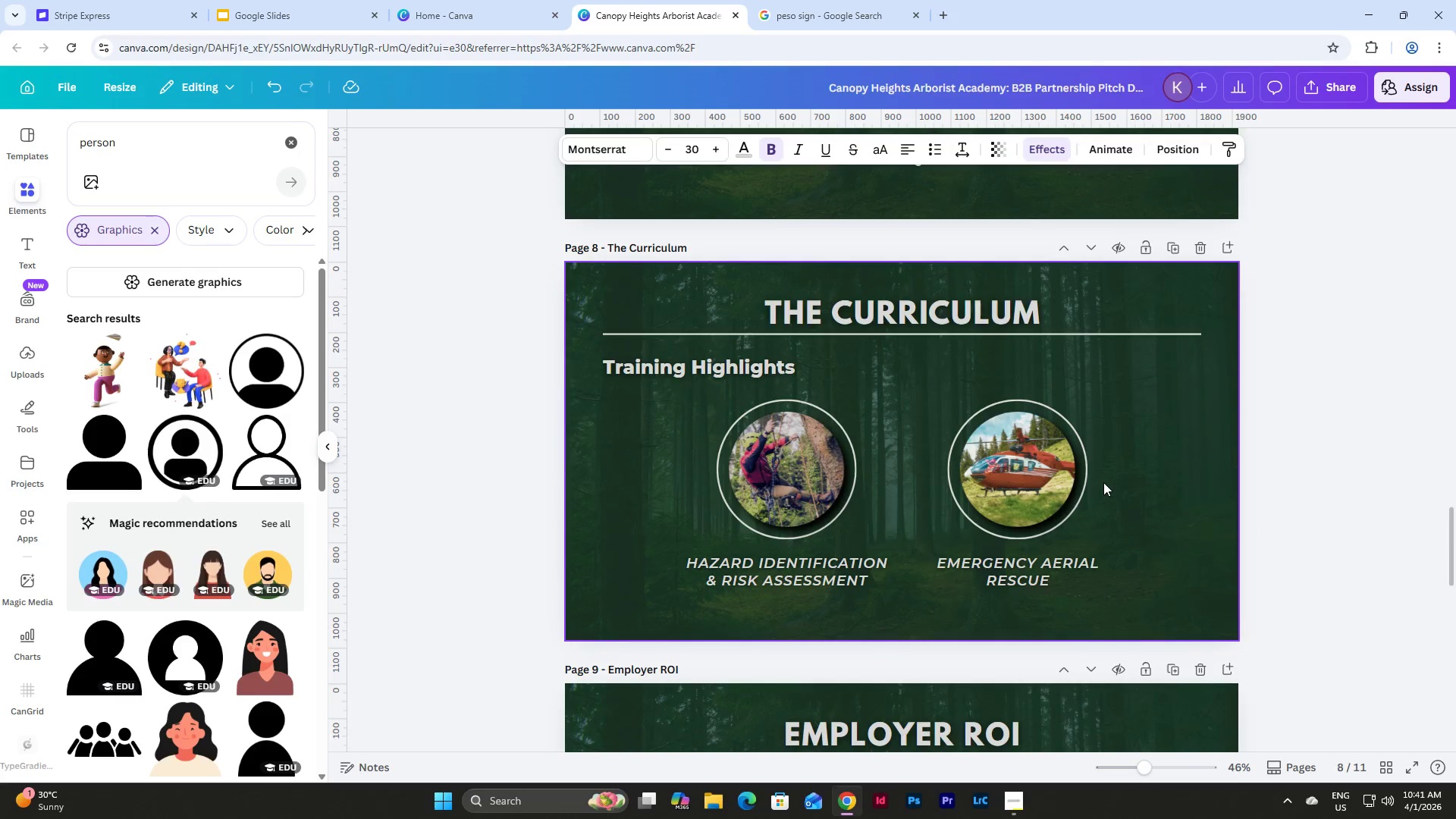 
scroll: coordinate [1103, 479], scroll_direction: down, amount: 6.0
 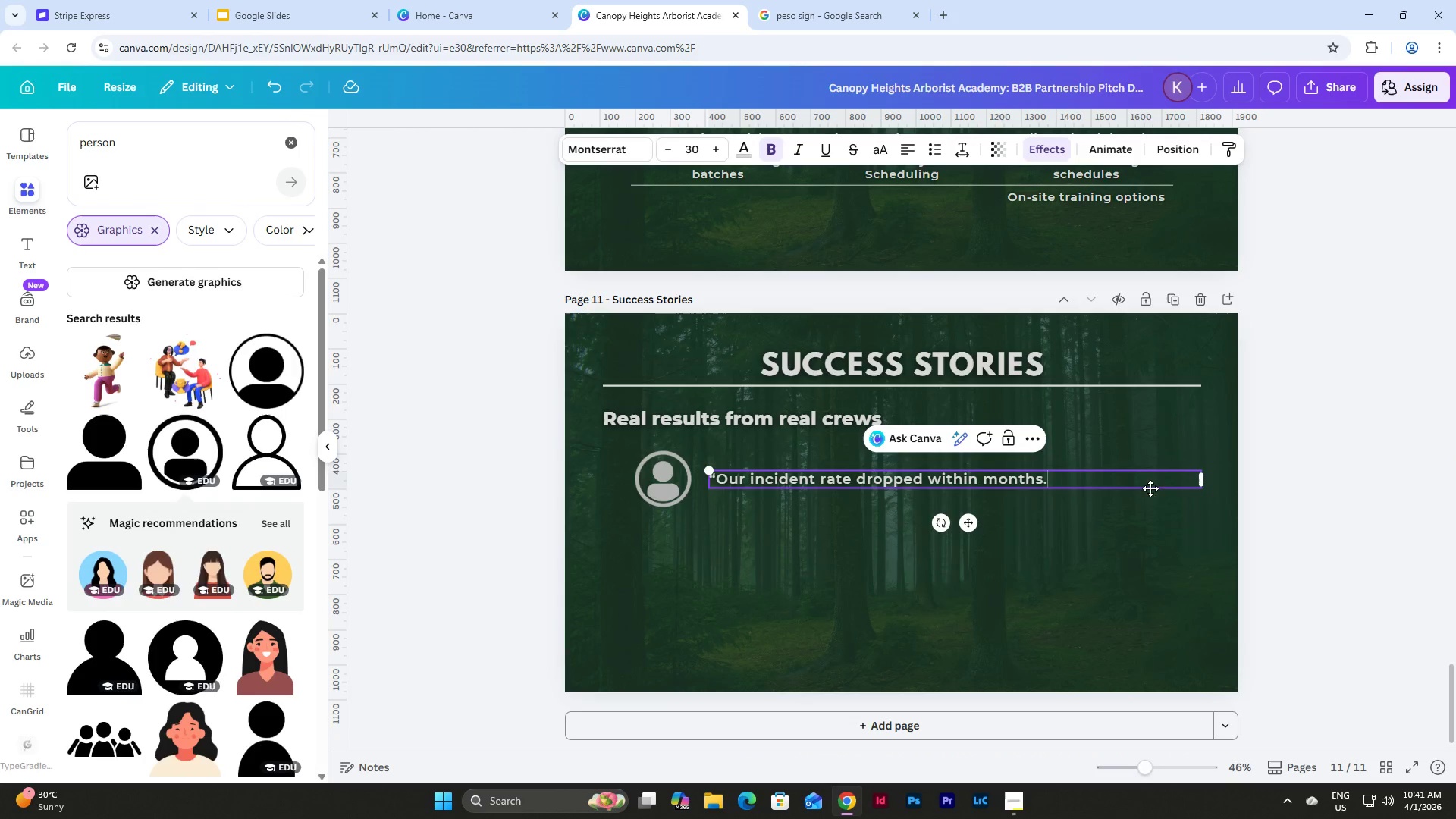 
left_click([1163, 544])
 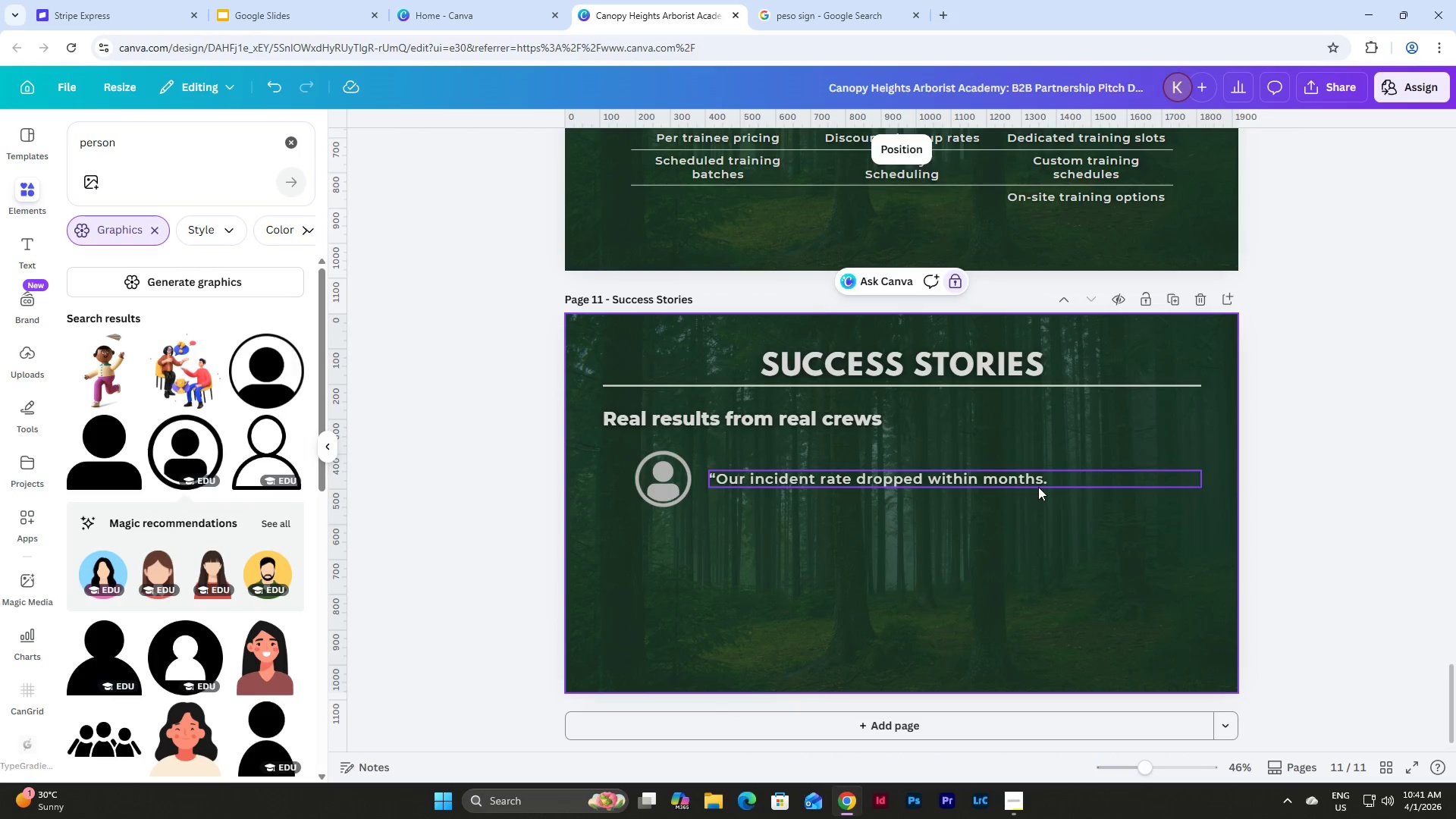 
left_click([1035, 483])
 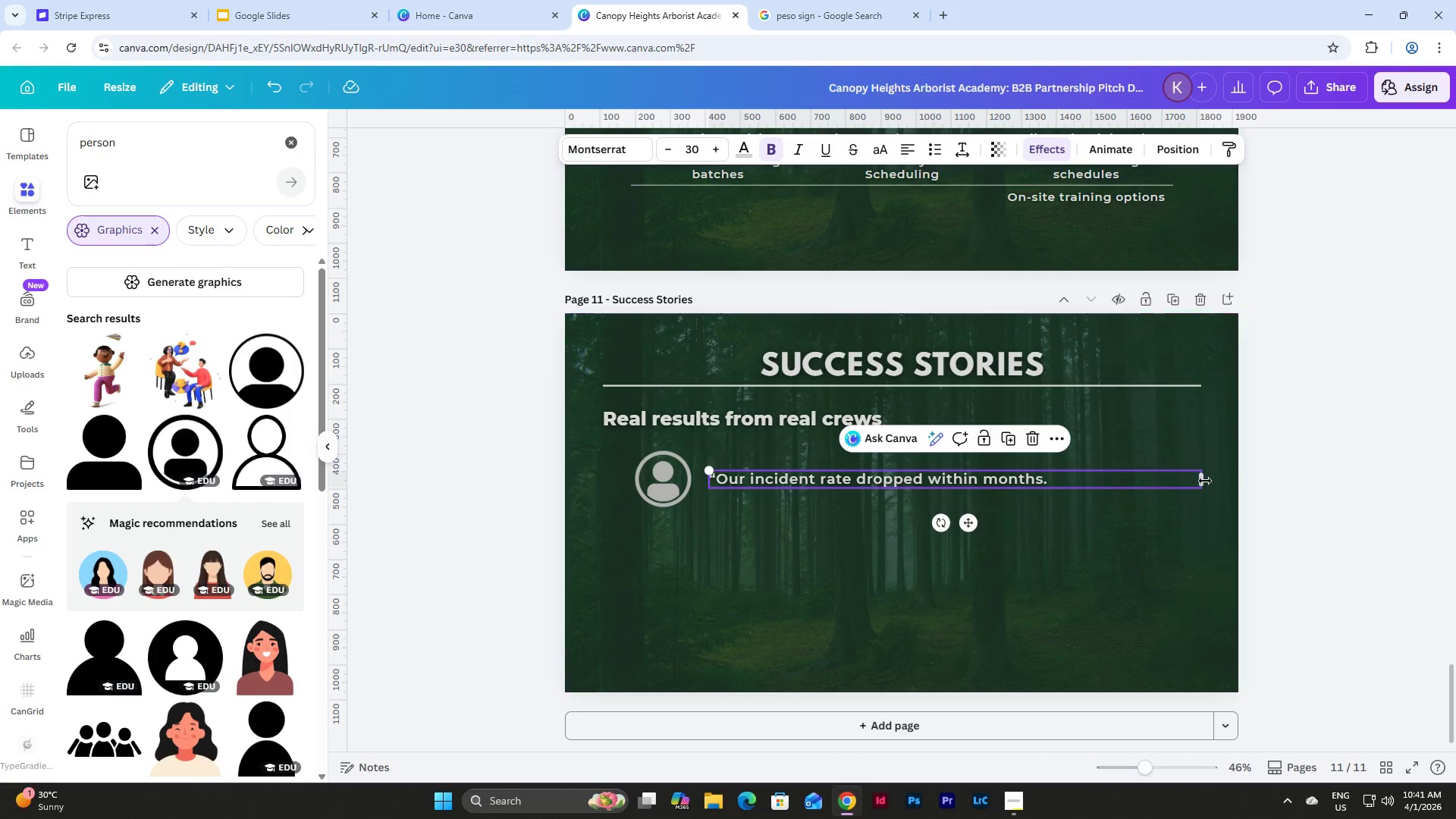 
left_click_drag(start_coordinate=[1203, 481], to_coordinate=[979, 483])
 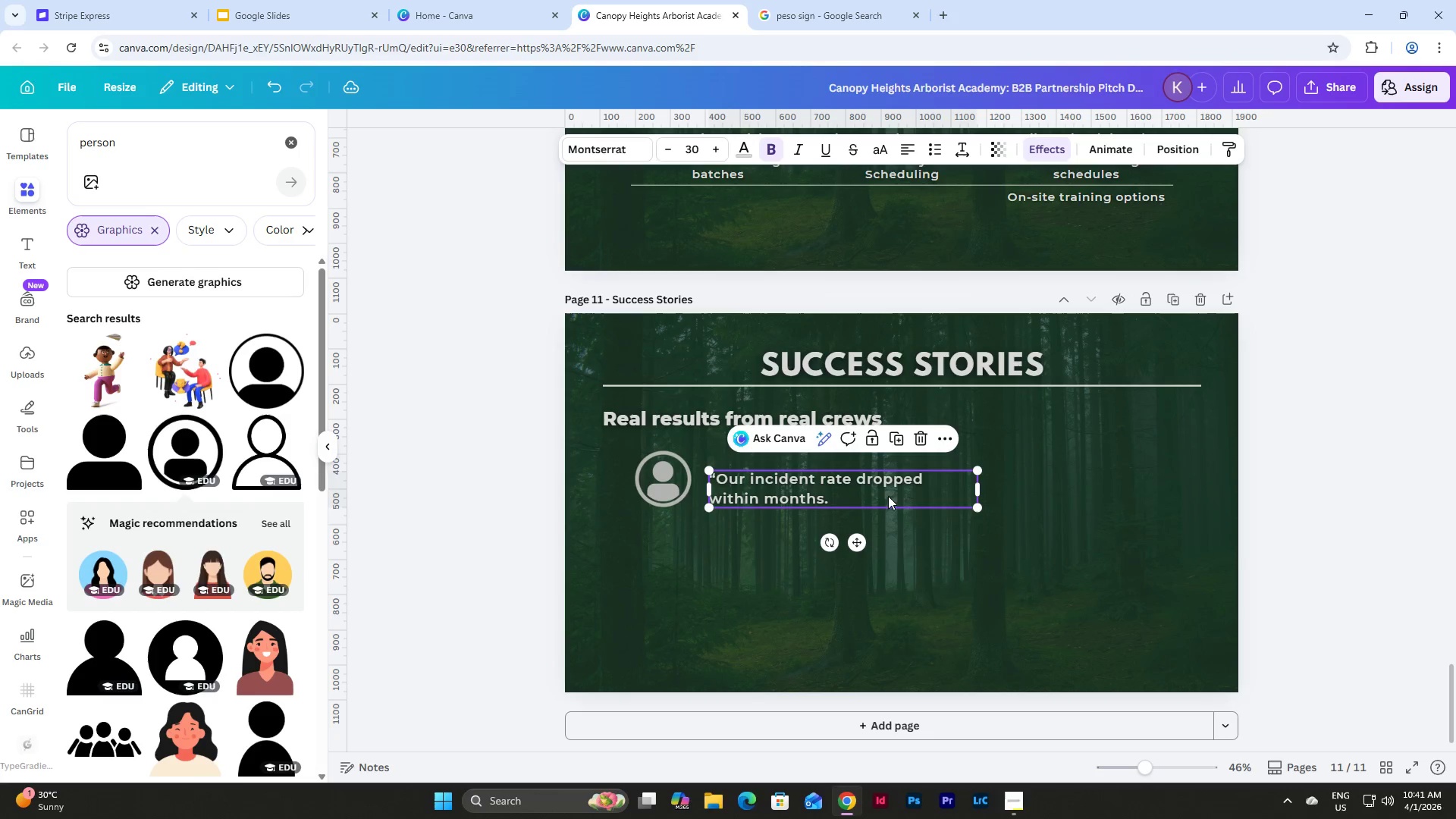 
left_click([888, 496])
 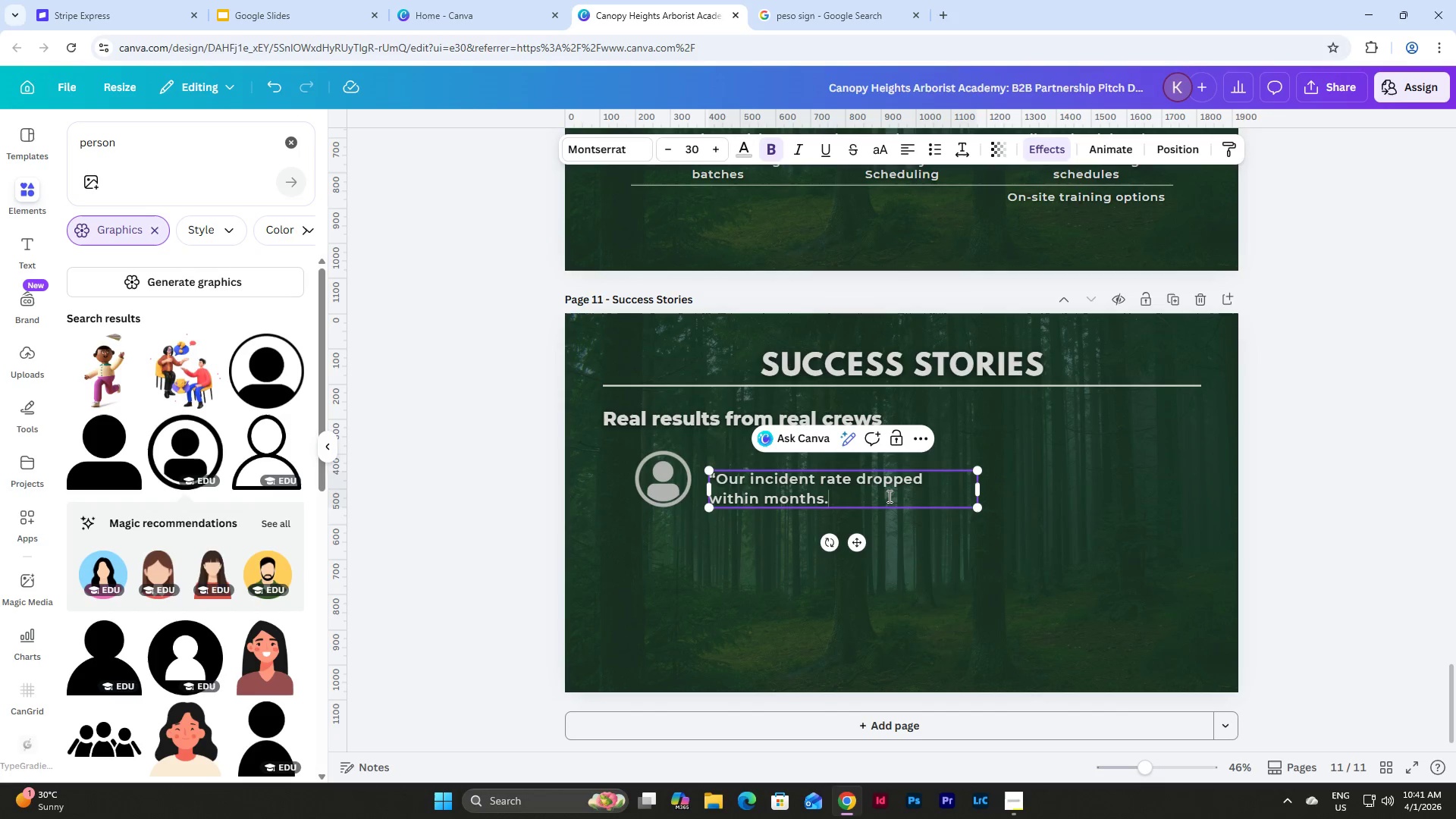 
type( The training paid for itself.)
 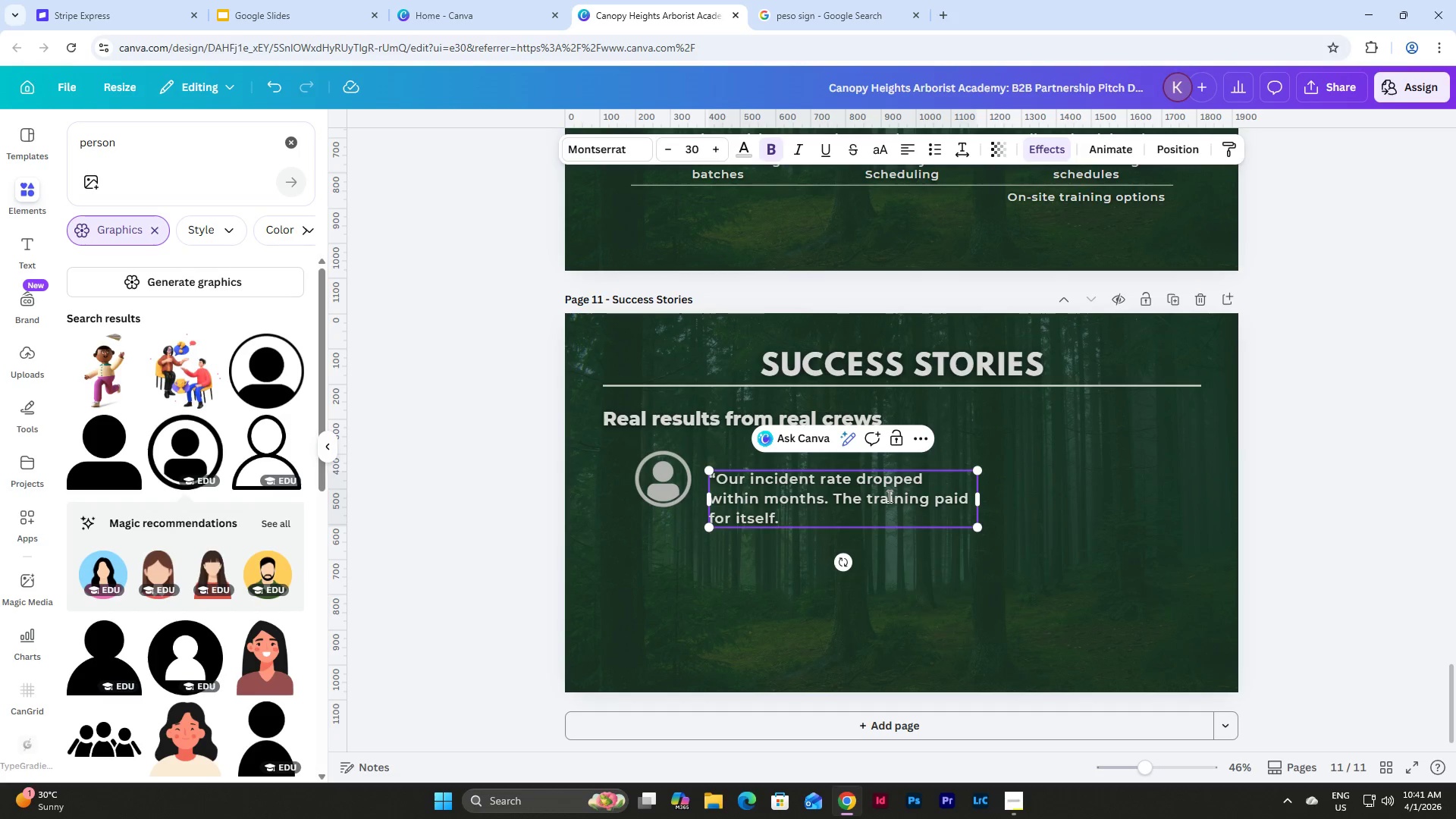 
left_click([944, 598])
 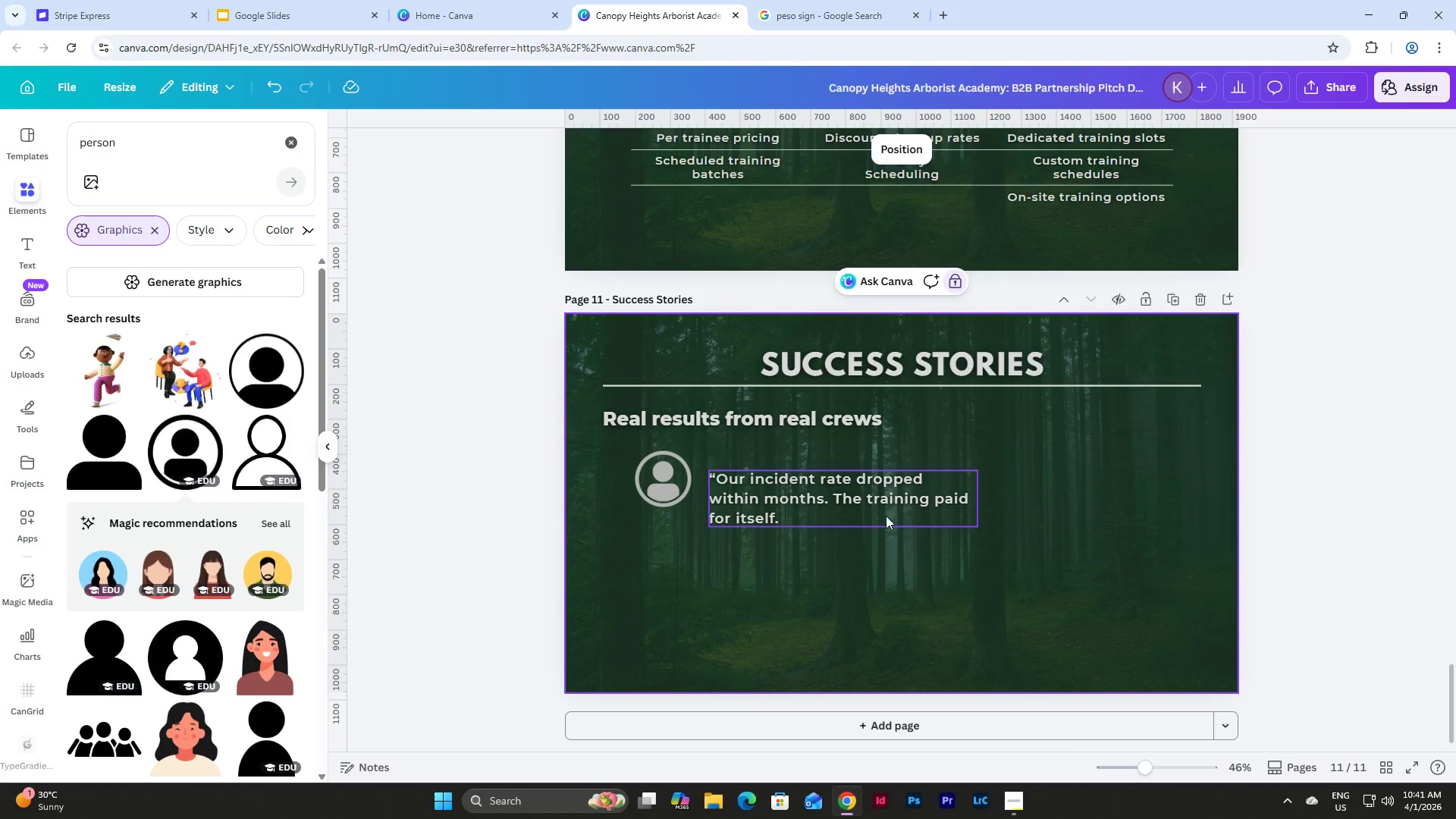 
left_click([875, 499])
 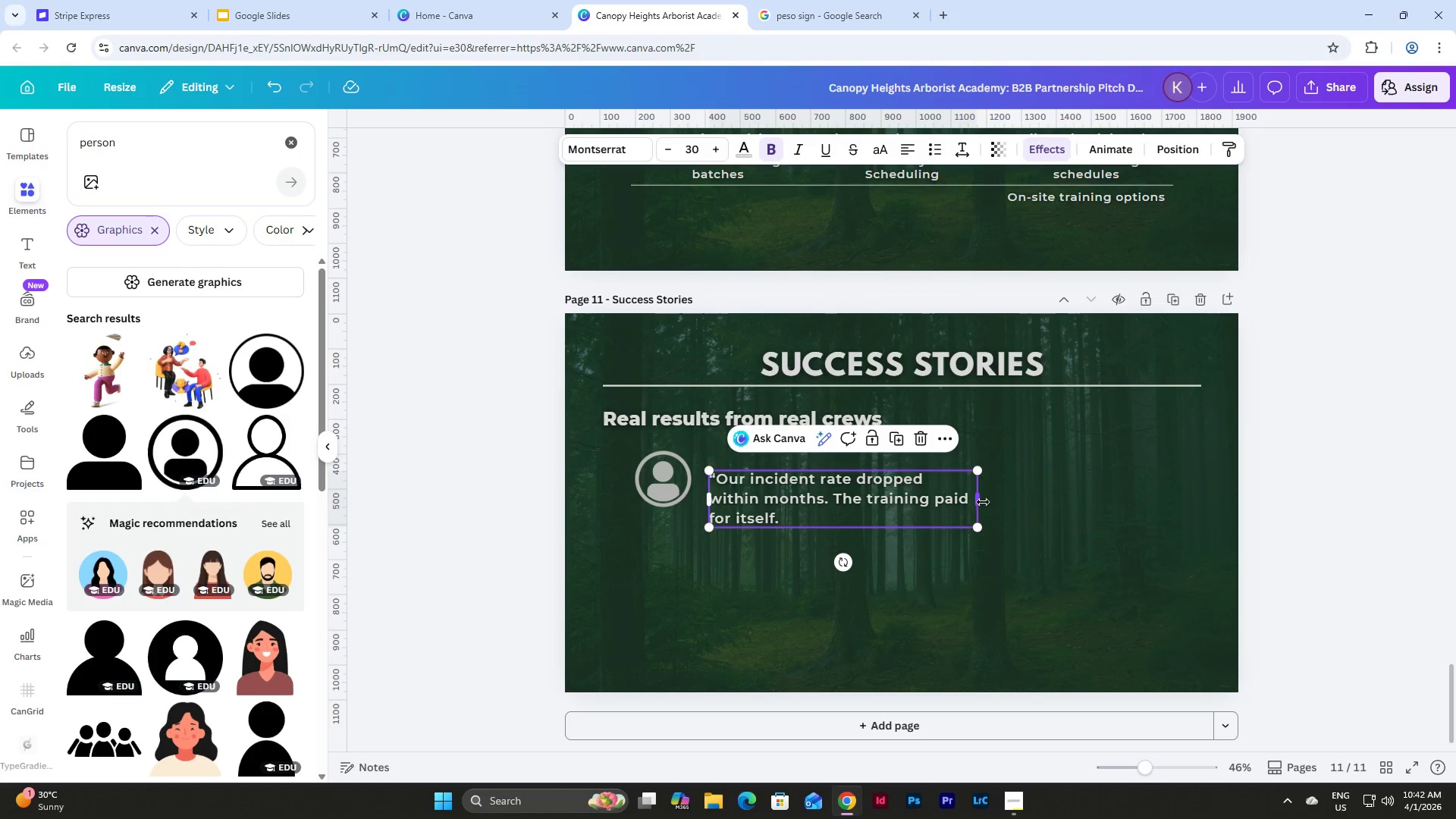 
left_click_drag(start_coordinate=[983, 502], to_coordinate=[1008, 506])
 